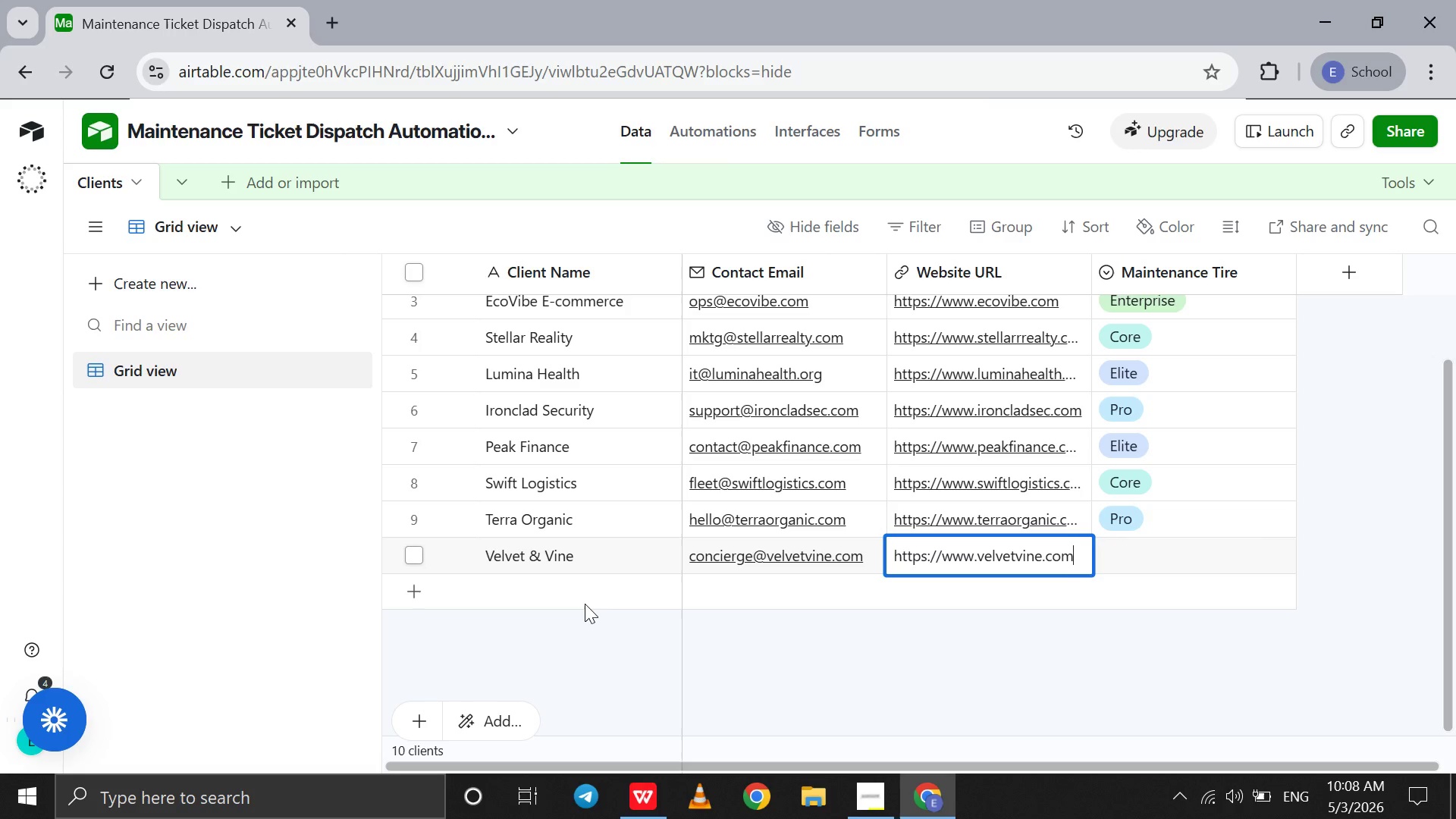 
double_click([1144, 551])
 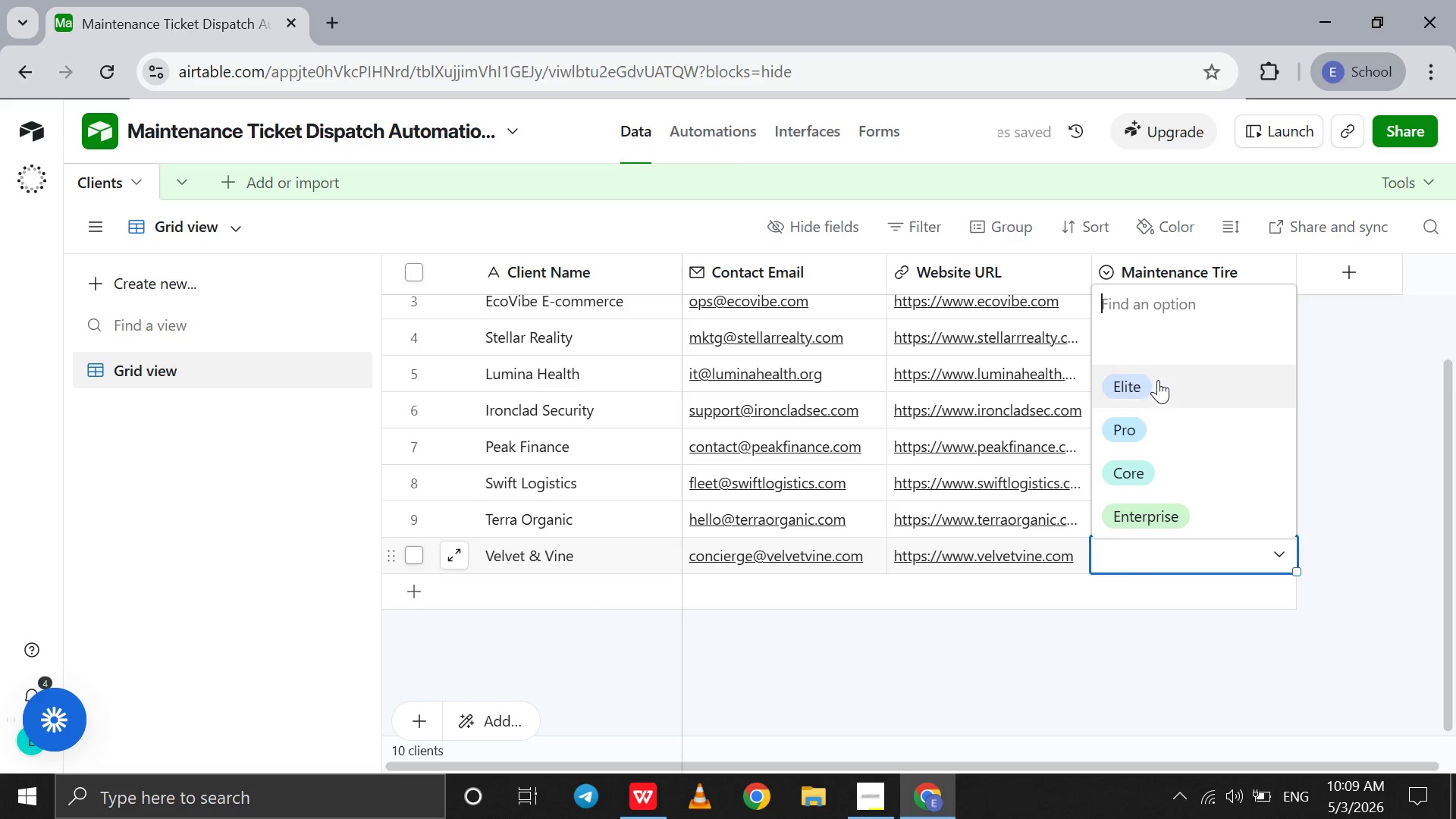 
left_click([1158, 381])
 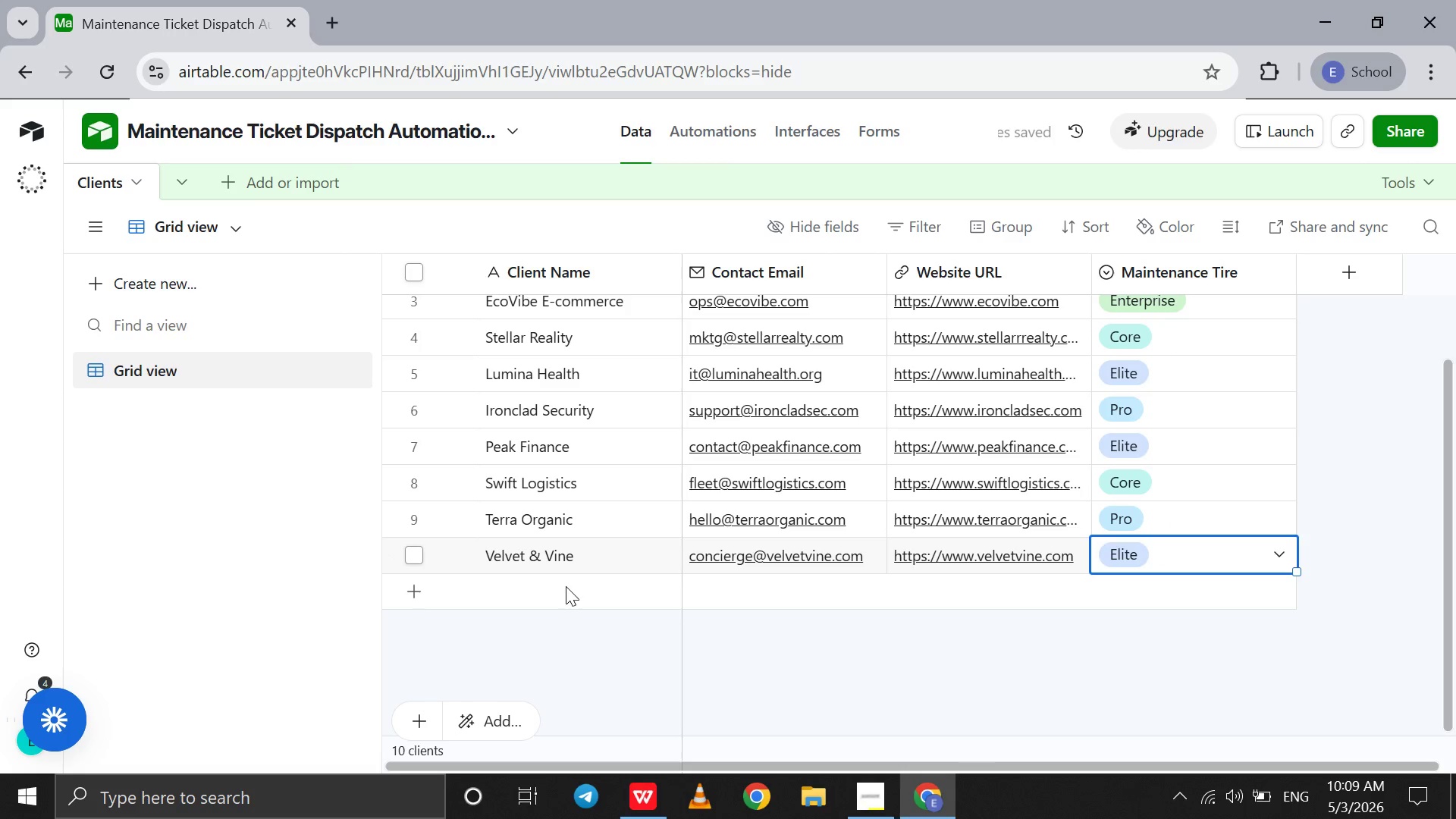 
double_click([566, 586])
 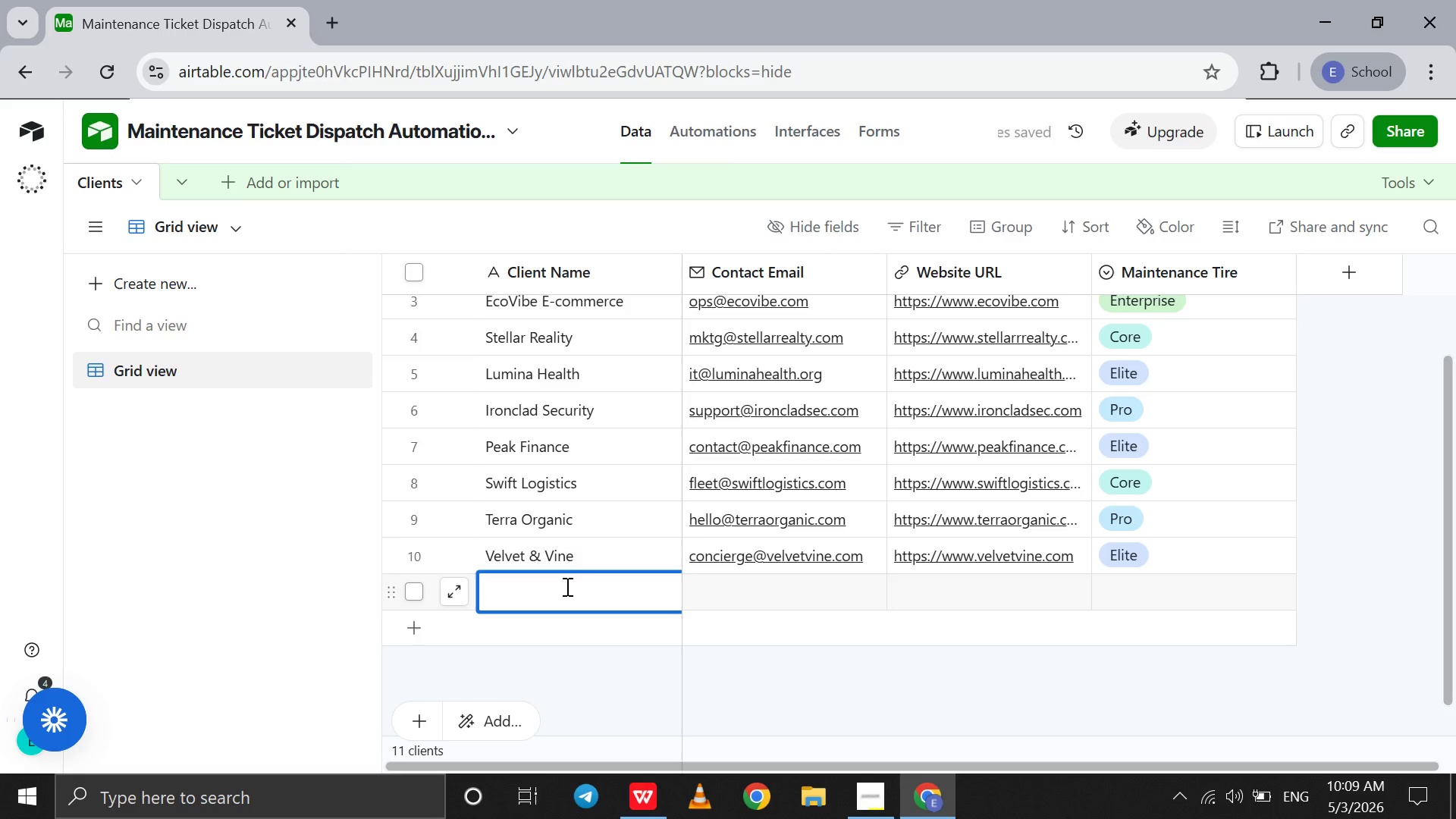 
type(Quantum Labs )
key(Tab)
 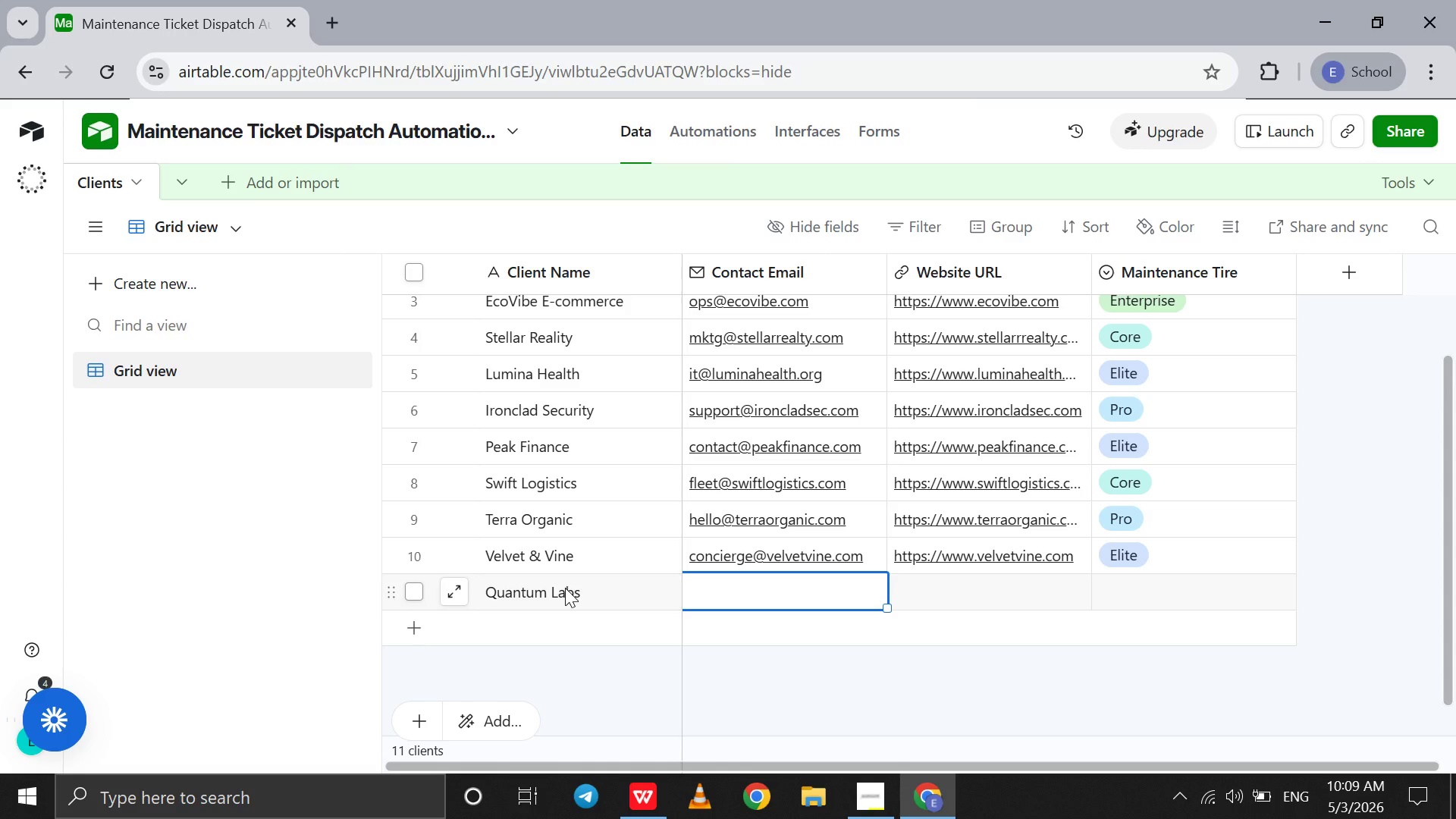 
type(reasearch@quantumlabs.edu)
key(Tab)
type(https://www.quantumlabs.comm)
key(Backspace)
 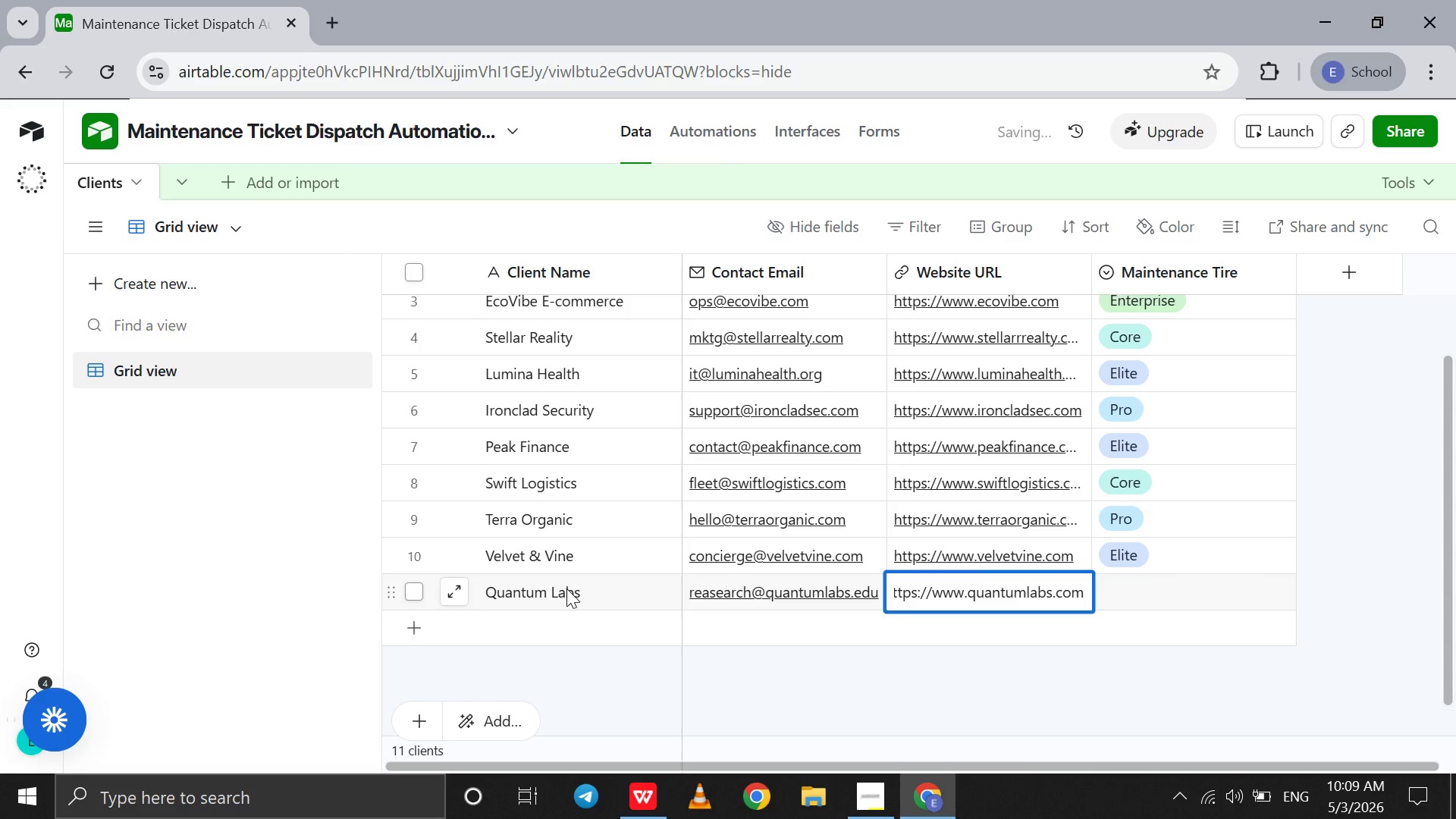 
wait(8.78)
 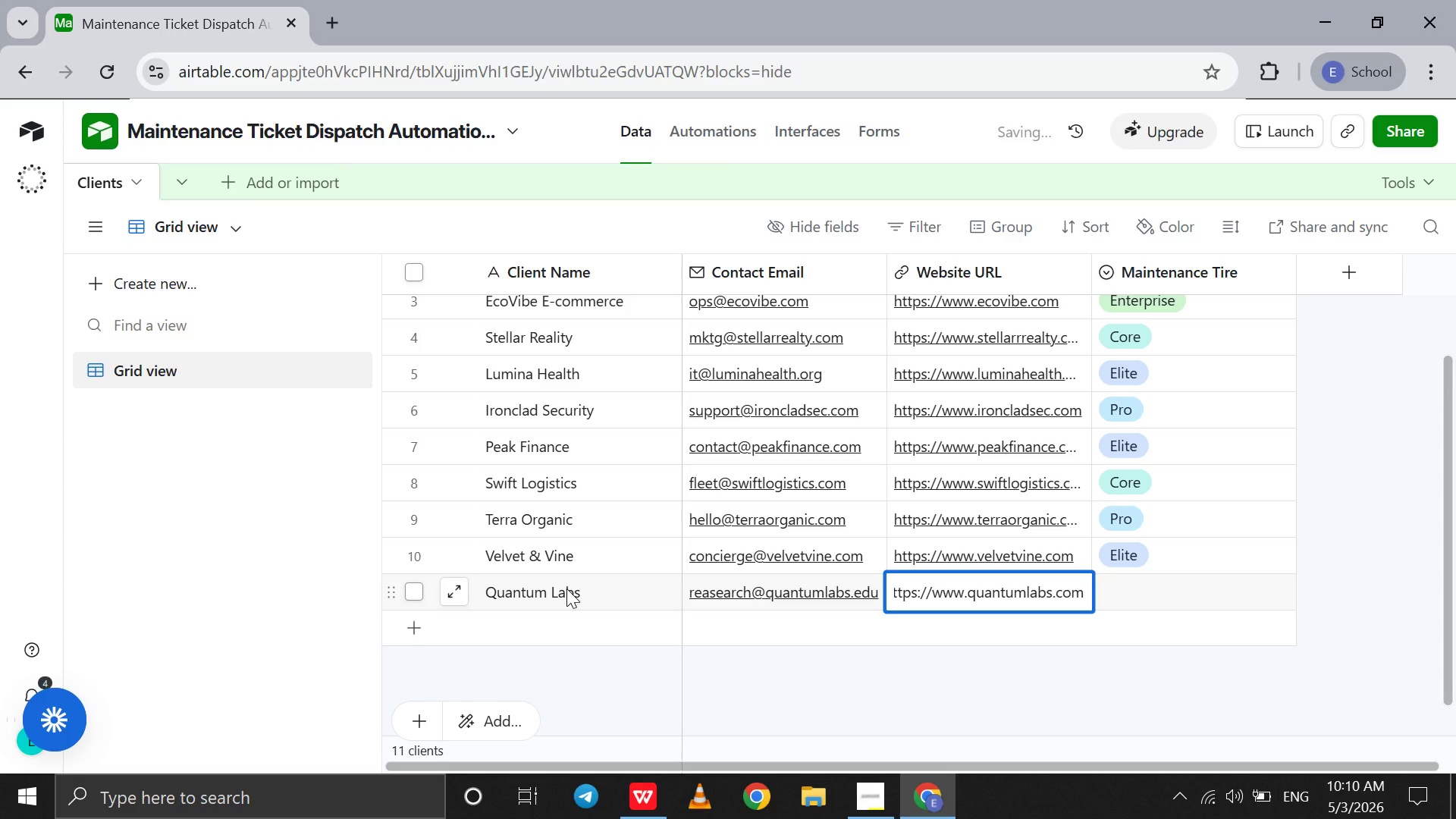 
key(Backspace)
key(Backspace)
key(Backspace)
type(edu)
 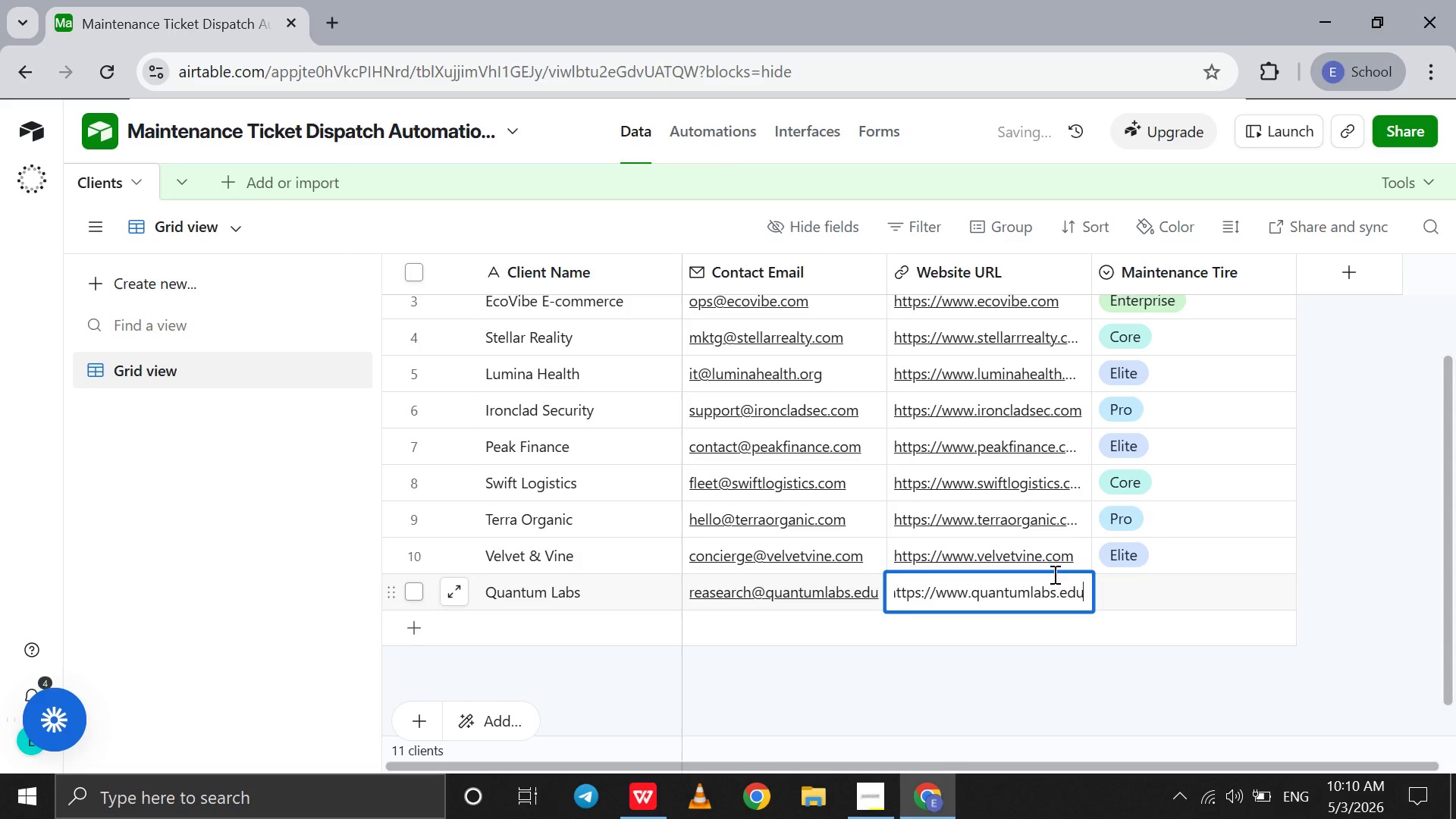 
double_click([1134, 588])
 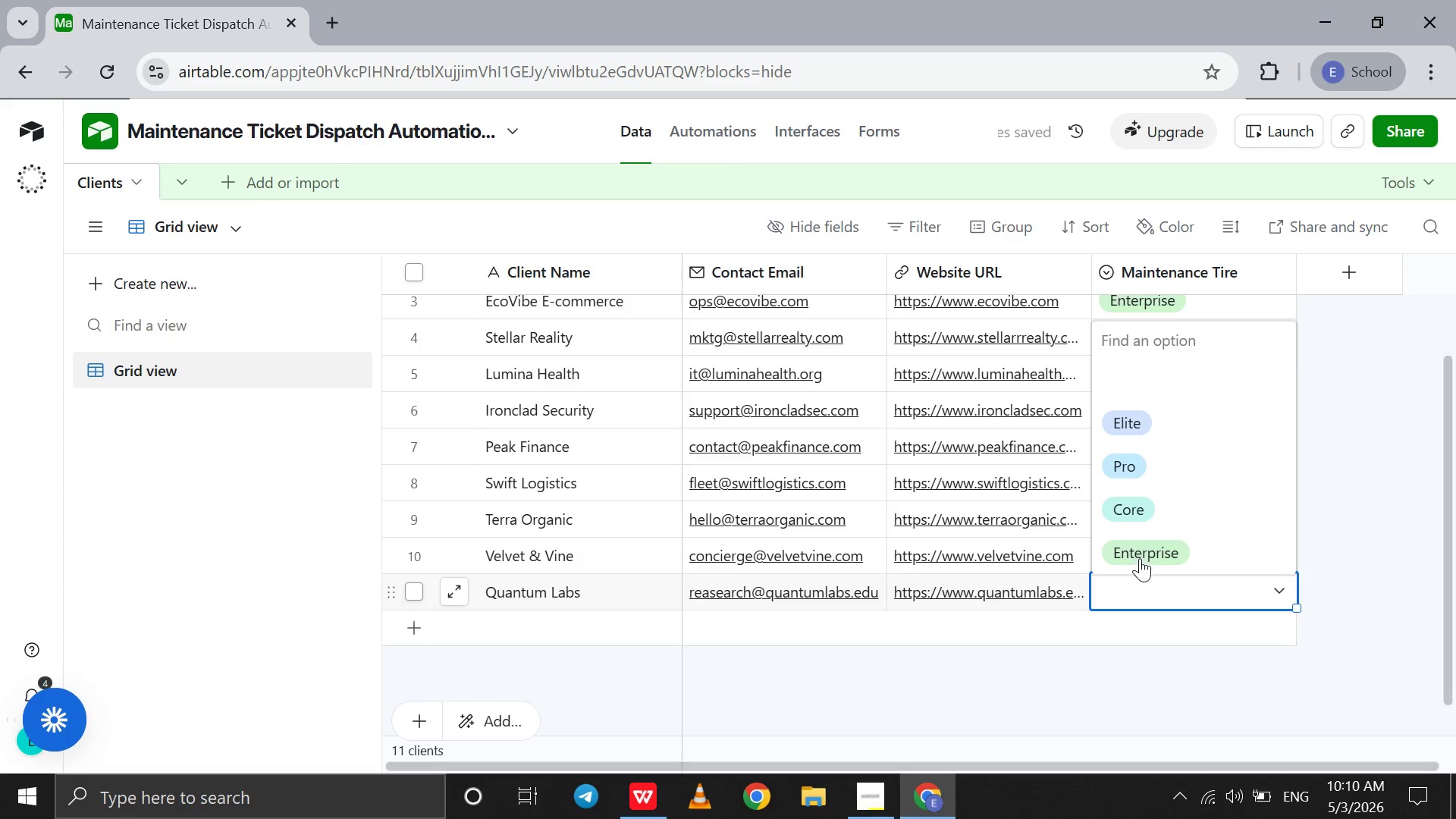 
left_click([1141, 551])
 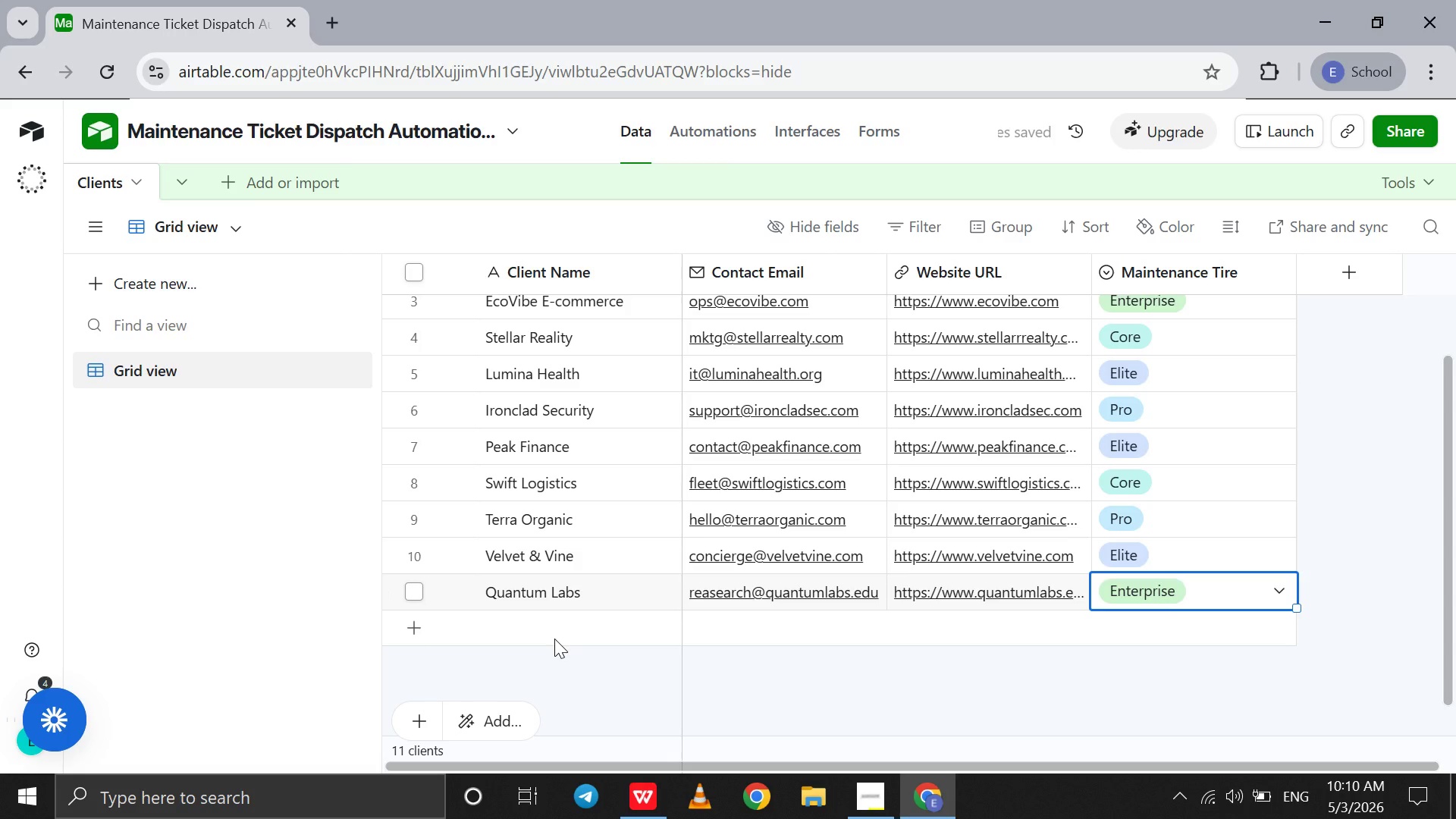 
double_click([554, 639])
 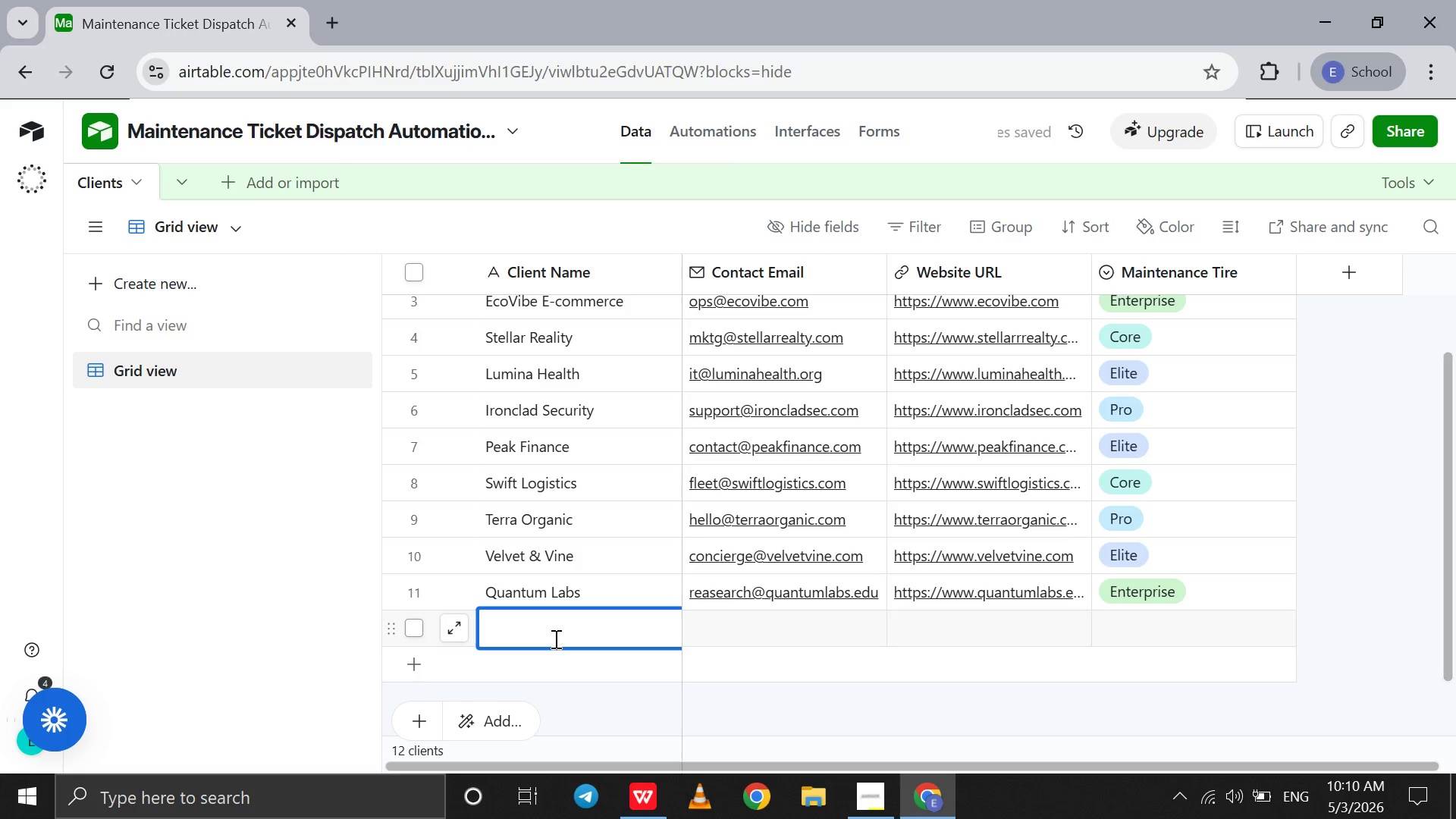 
scroll: coordinate [554, 639], scroll_direction: down, amount: 7.0
 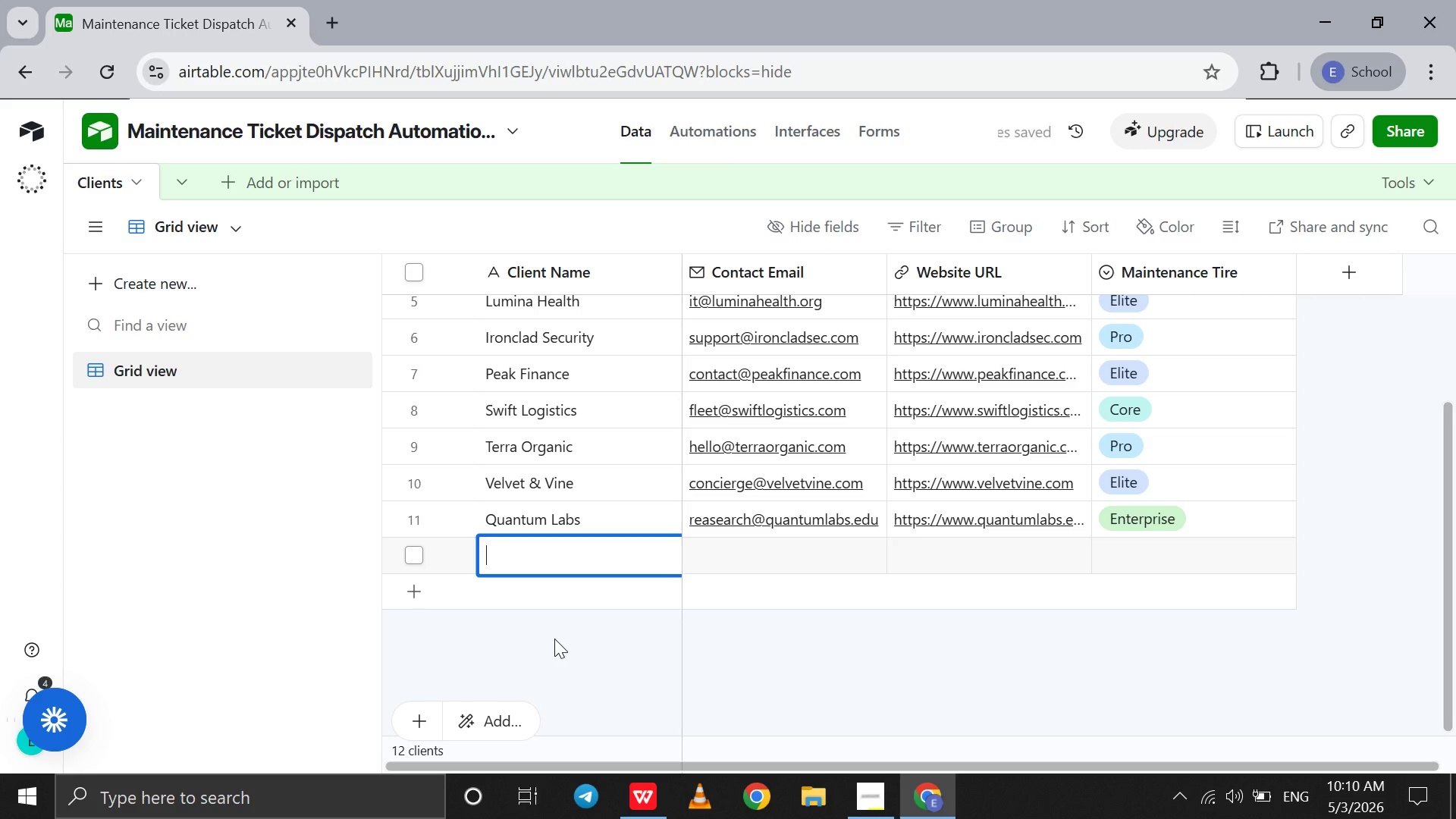 
type(Apex Fitm)
key(Backspace)
type(ness )
key(Tab)
type(Members )
key(Backspace)
 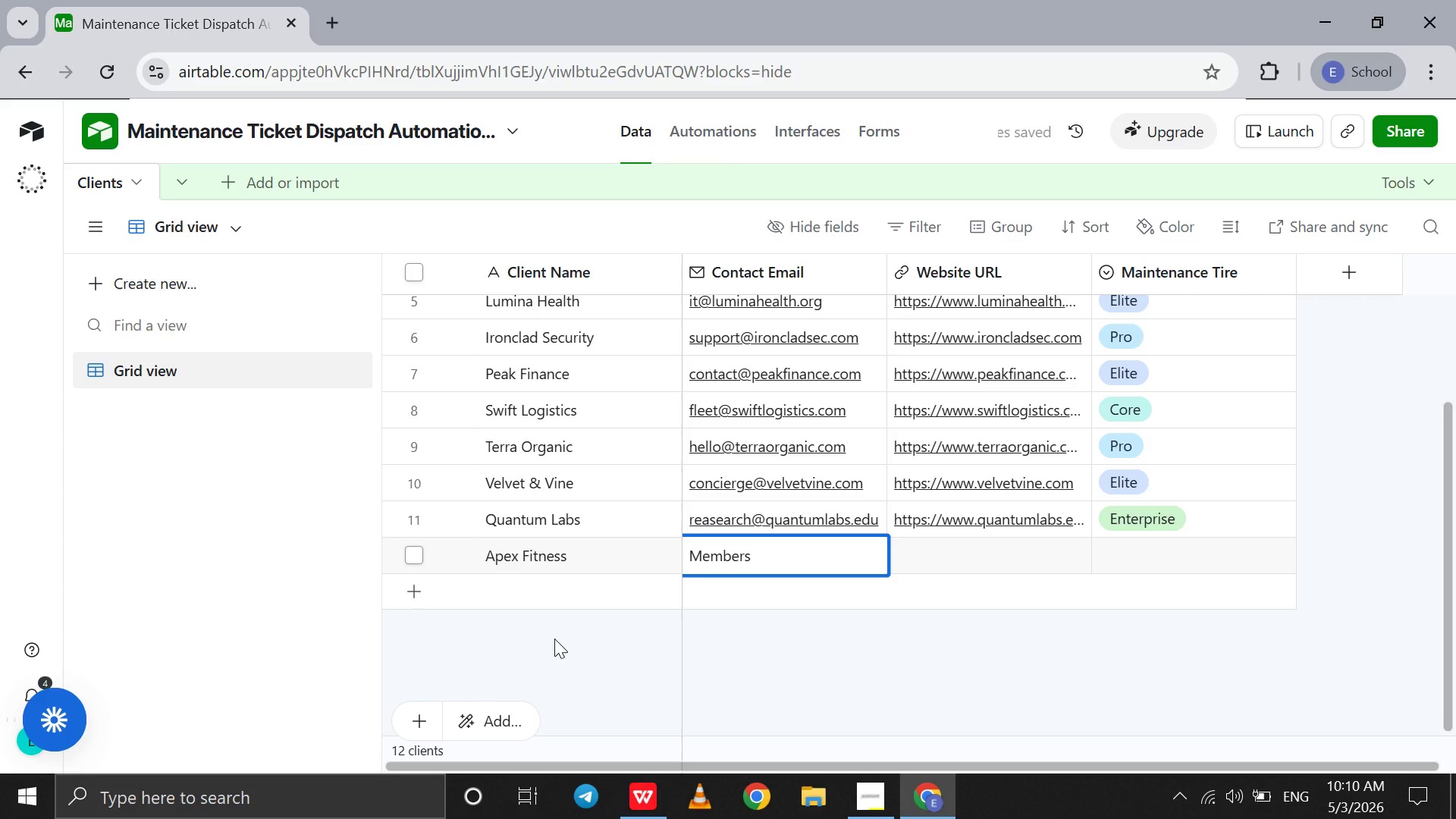 
hold_key(key=ArrowLeft, duration=0.8)
 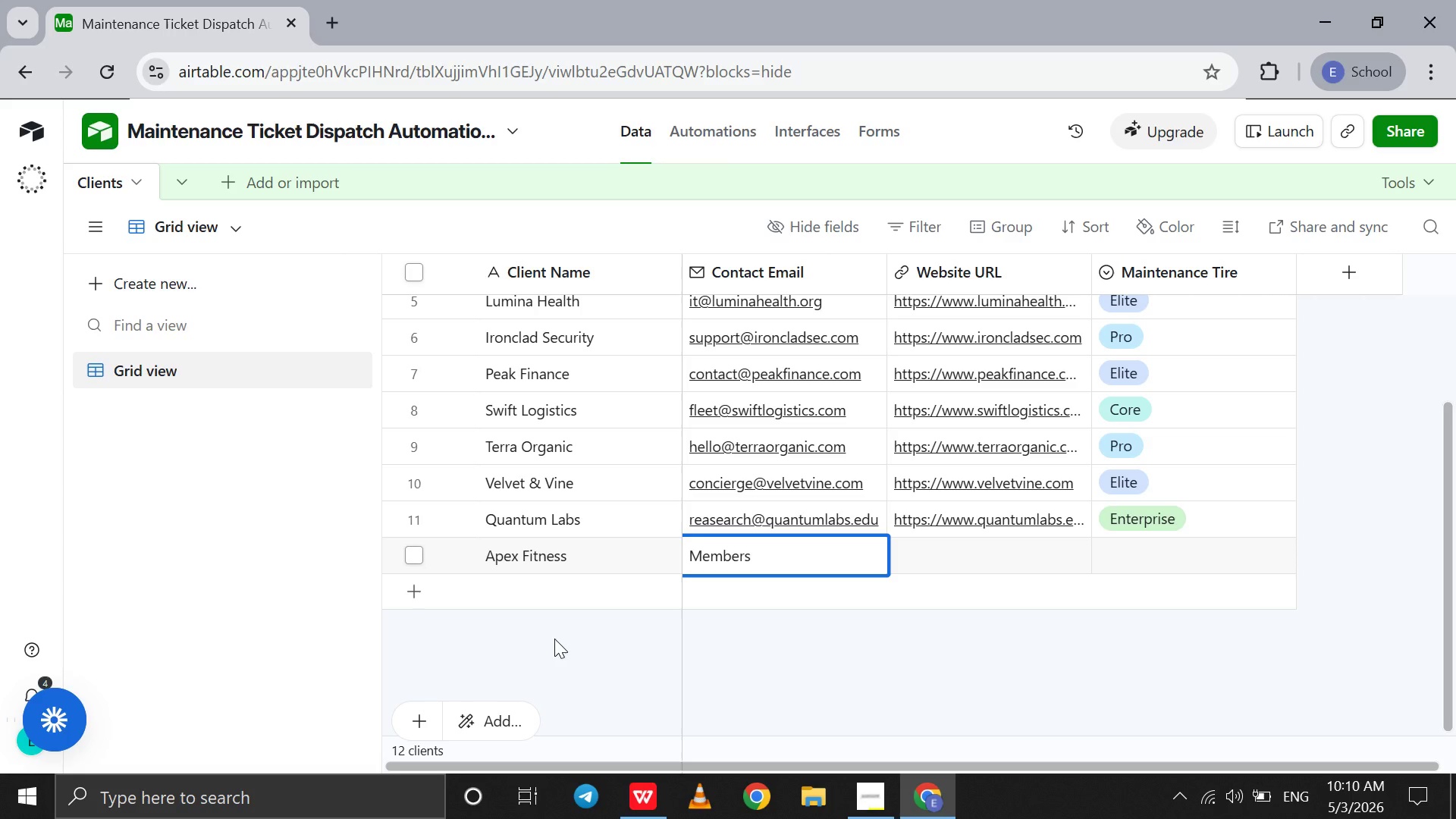 
key(ArrowRight)
 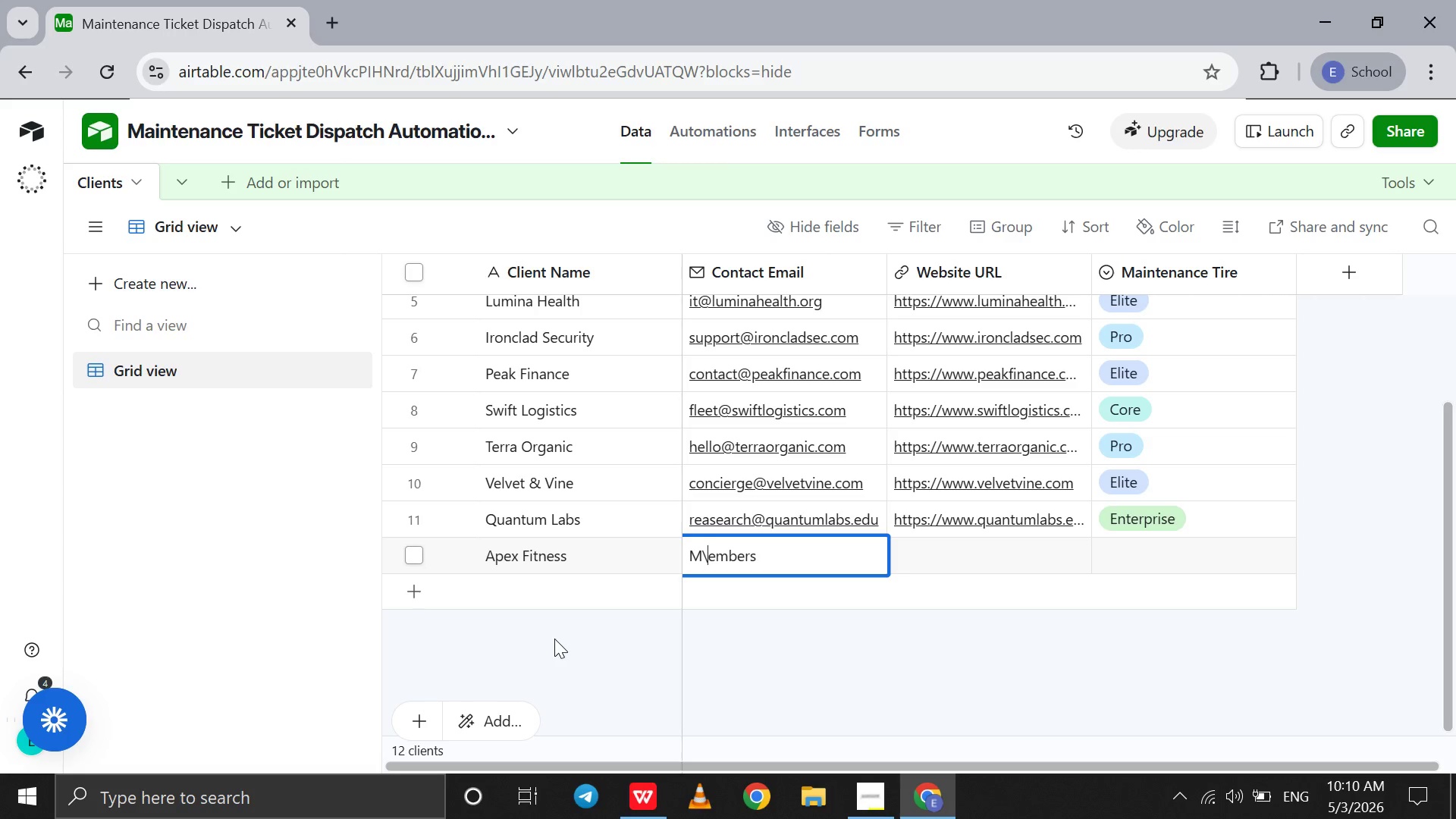 
type(\\)
key(Backspace)
key(Backspace)
key(Backspace)
type(m@)
 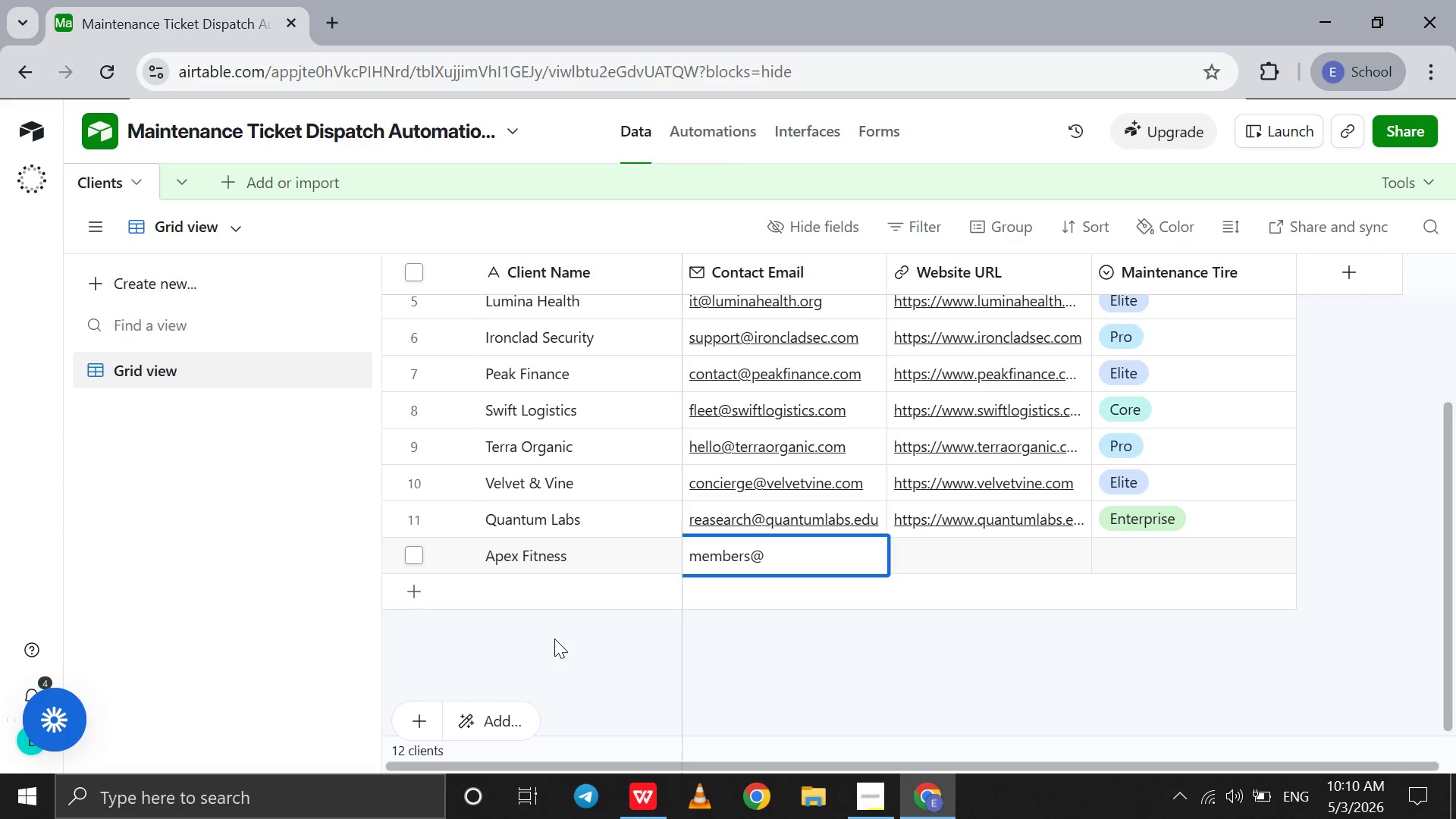 
hold_key(key=ArrowRight, duration=0.75)
 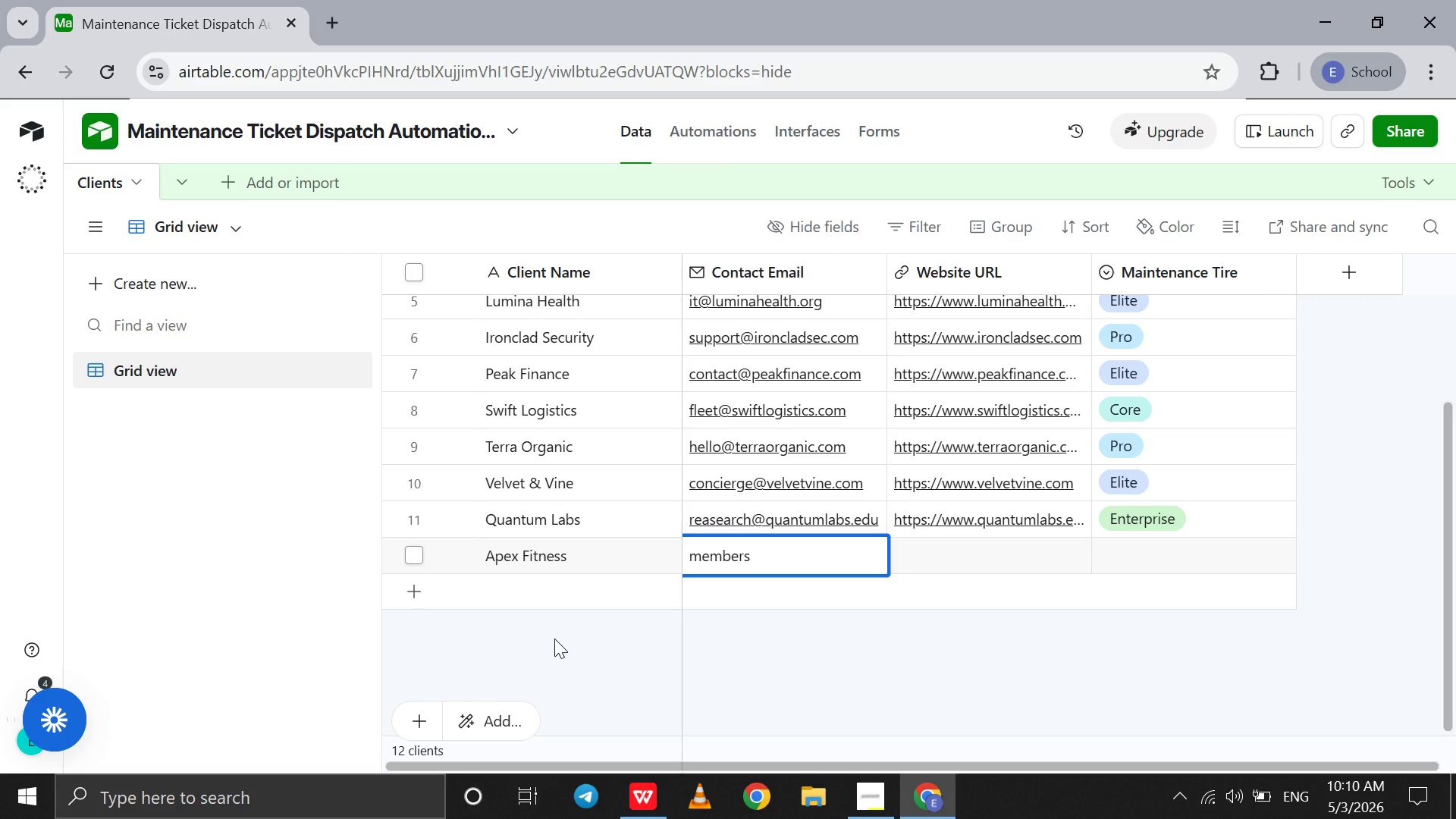 
type(apexfitness.com)
key(Tab)
 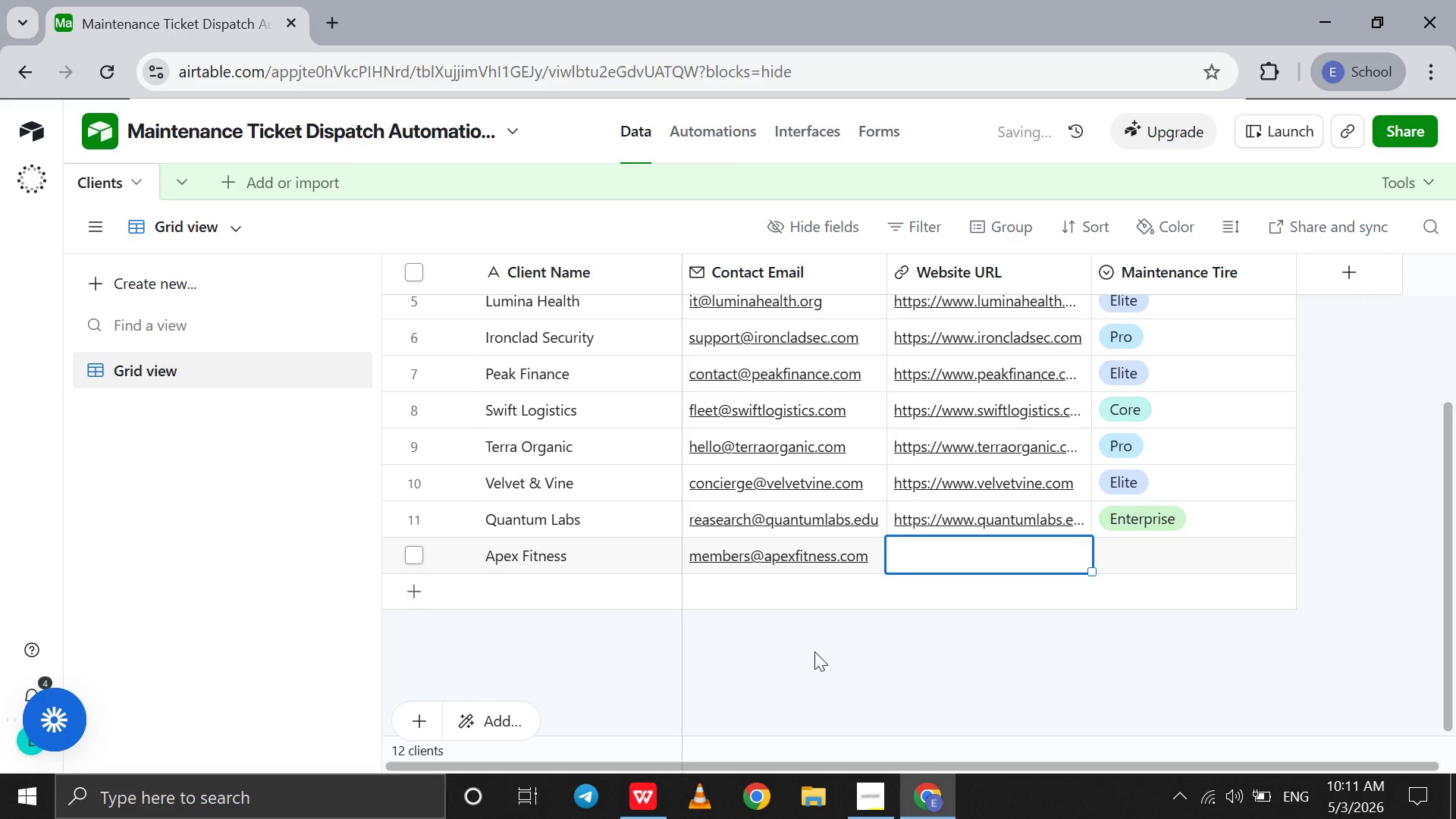 
wait(5.64)
 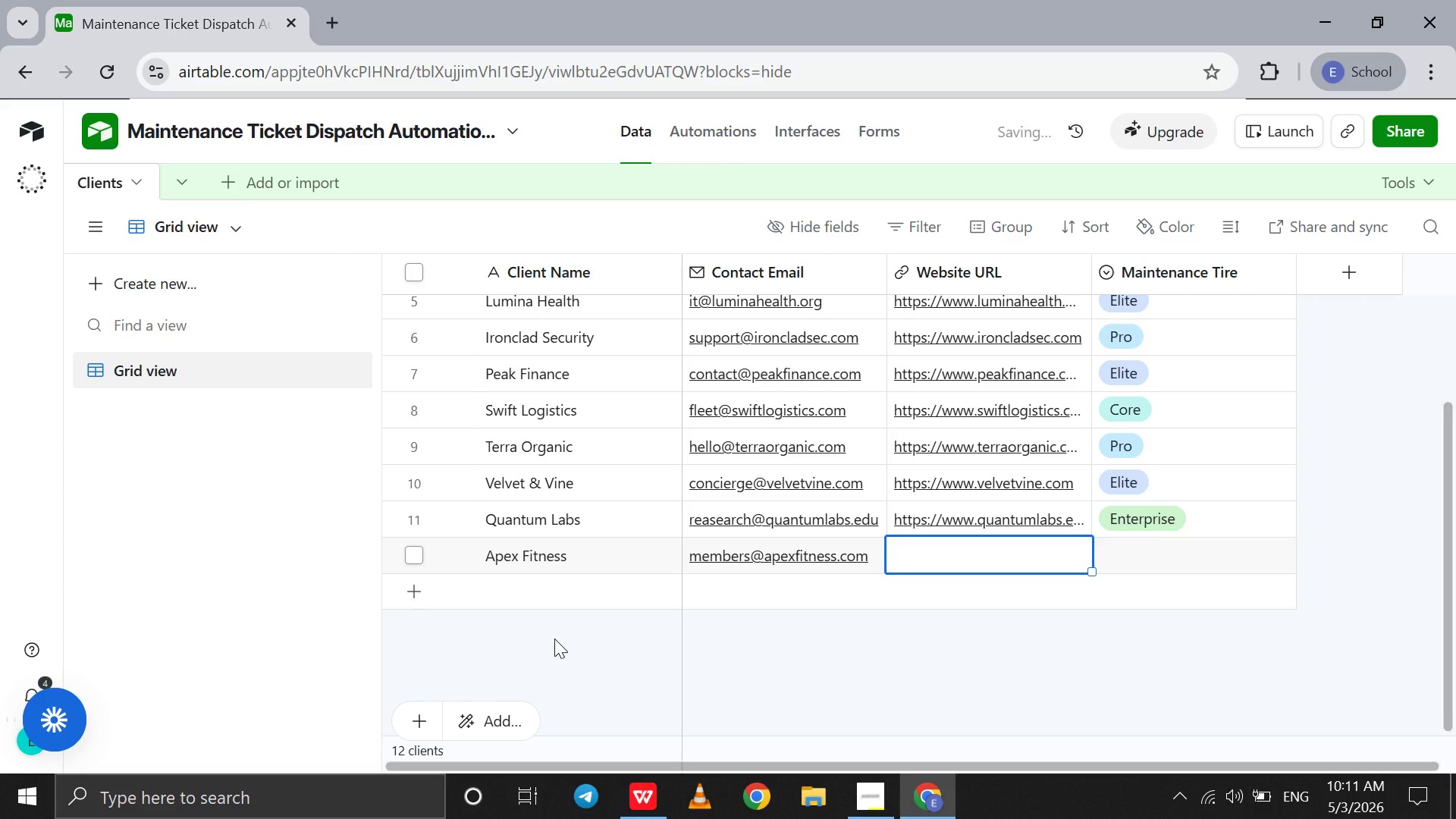 
type(https:/www.apexfitness.com)
 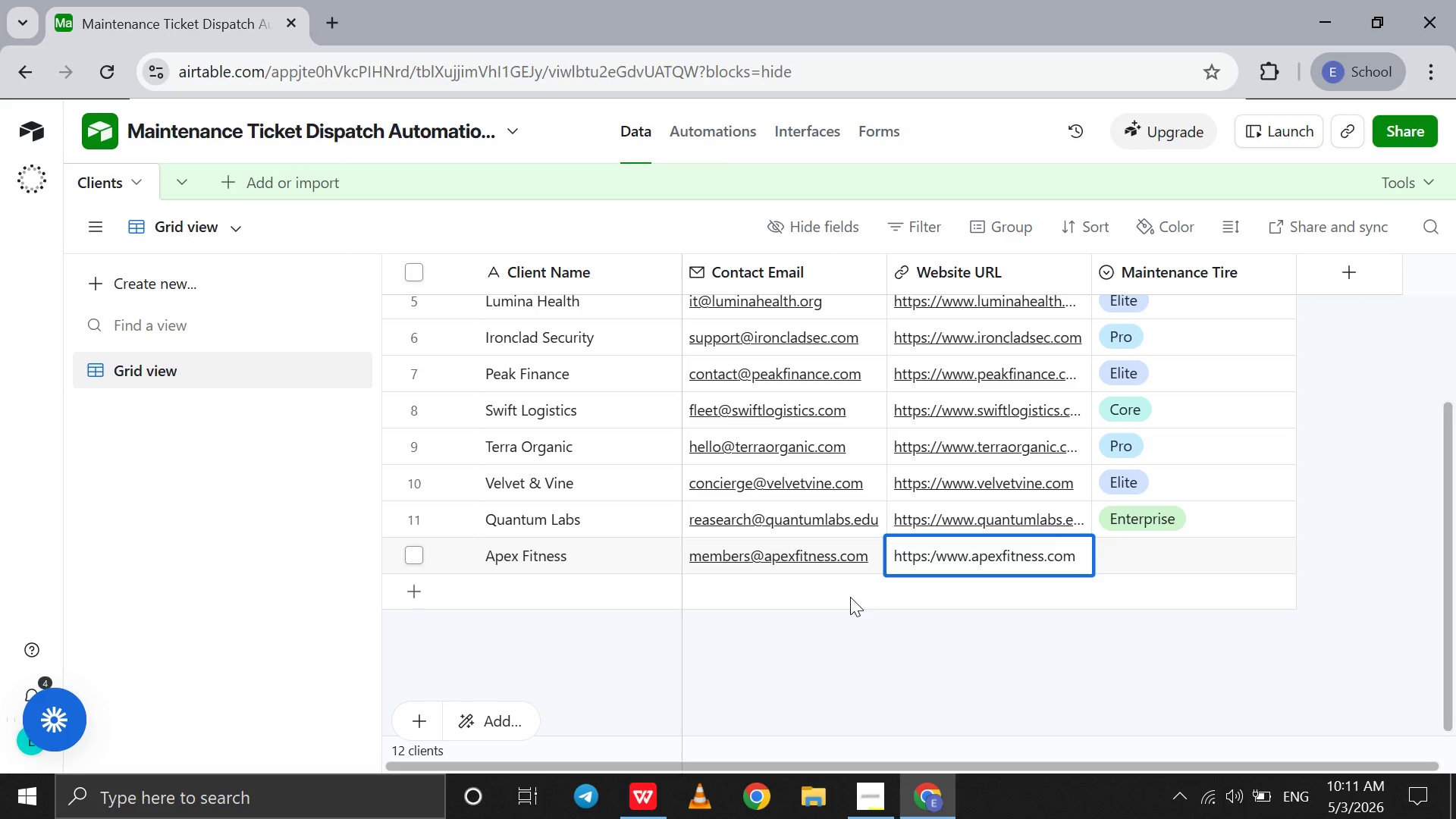 
wait(6.25)
 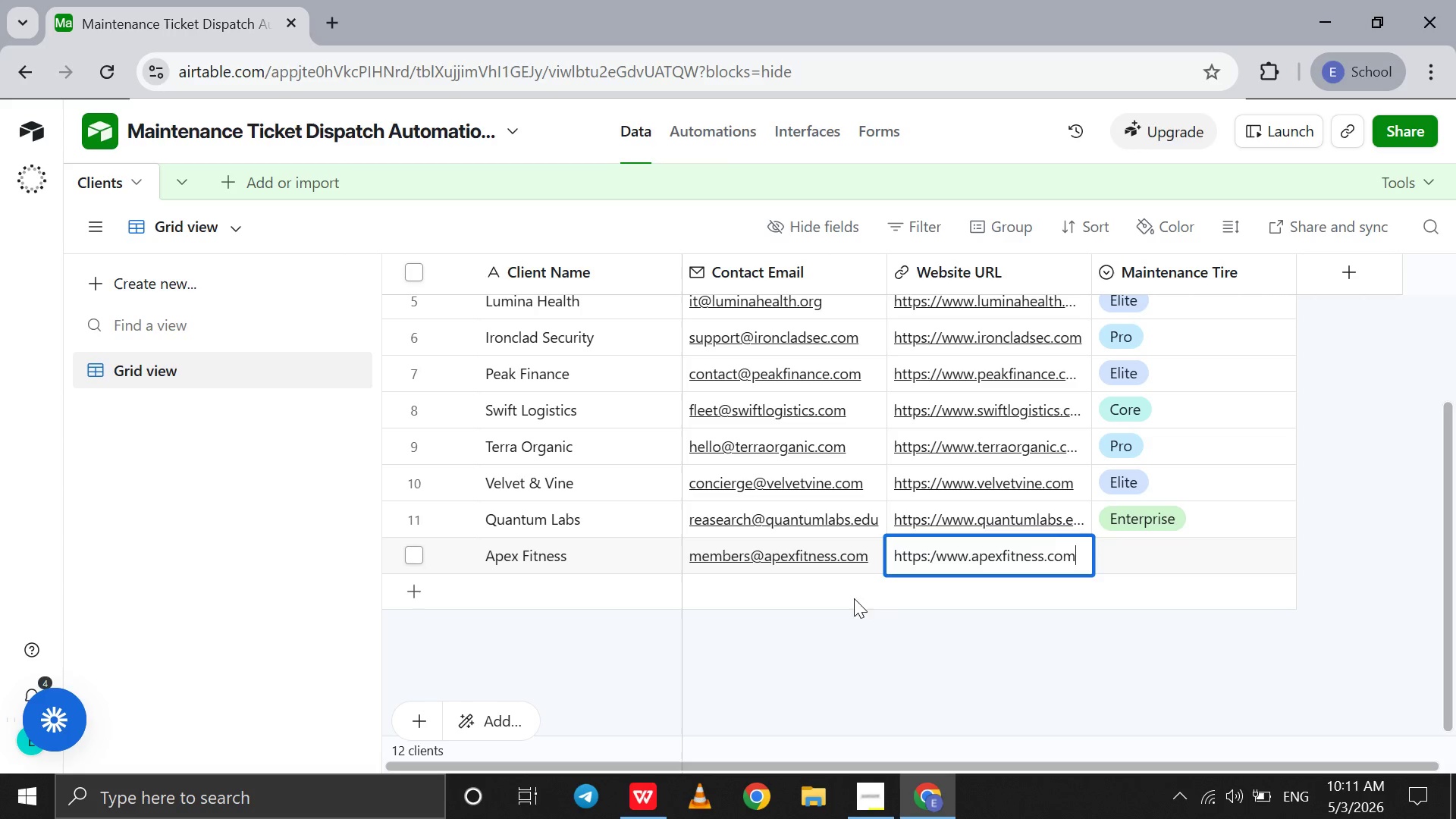 
double_click([1169, 563])
 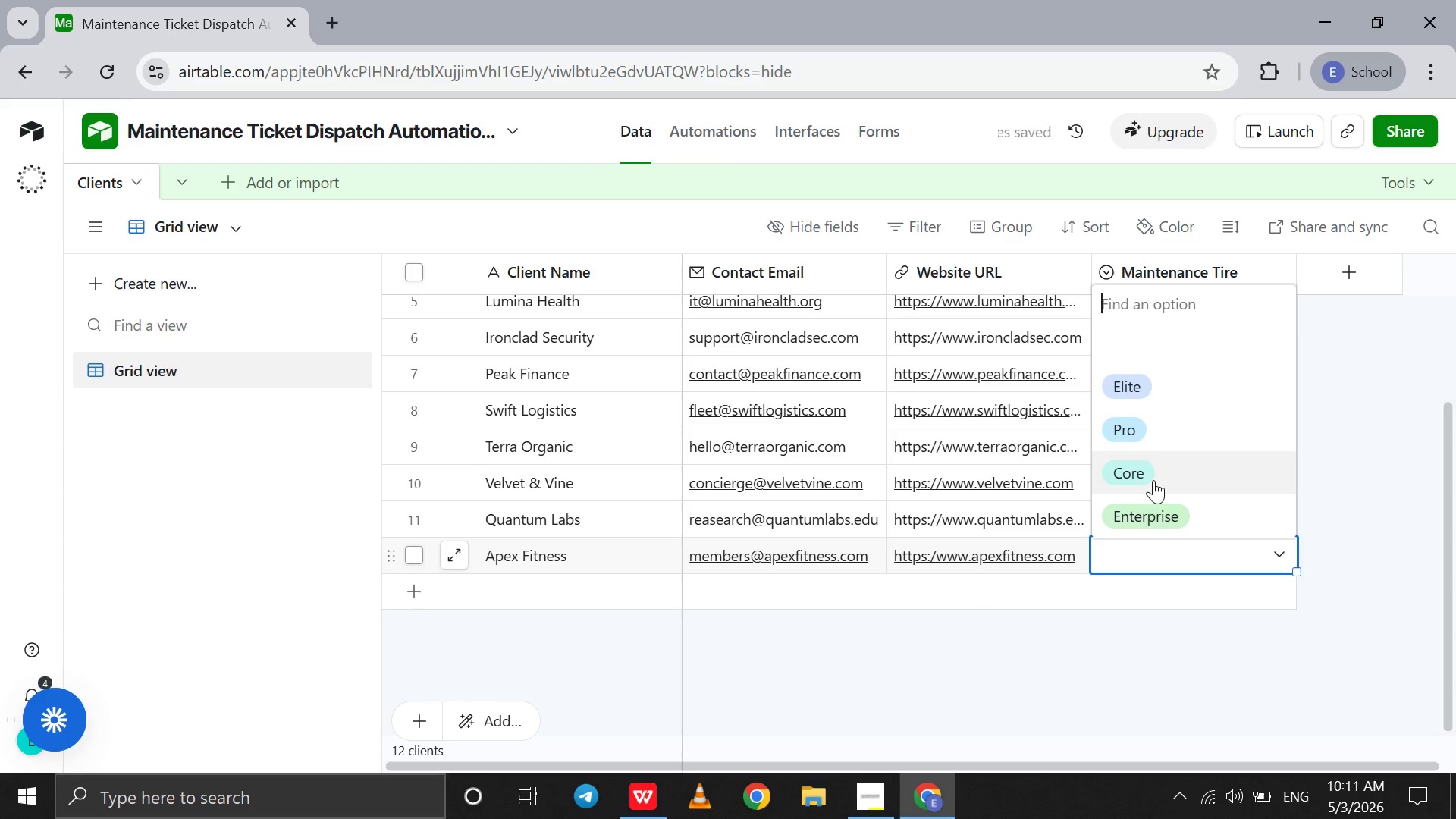 
left_click([1153, 479])
 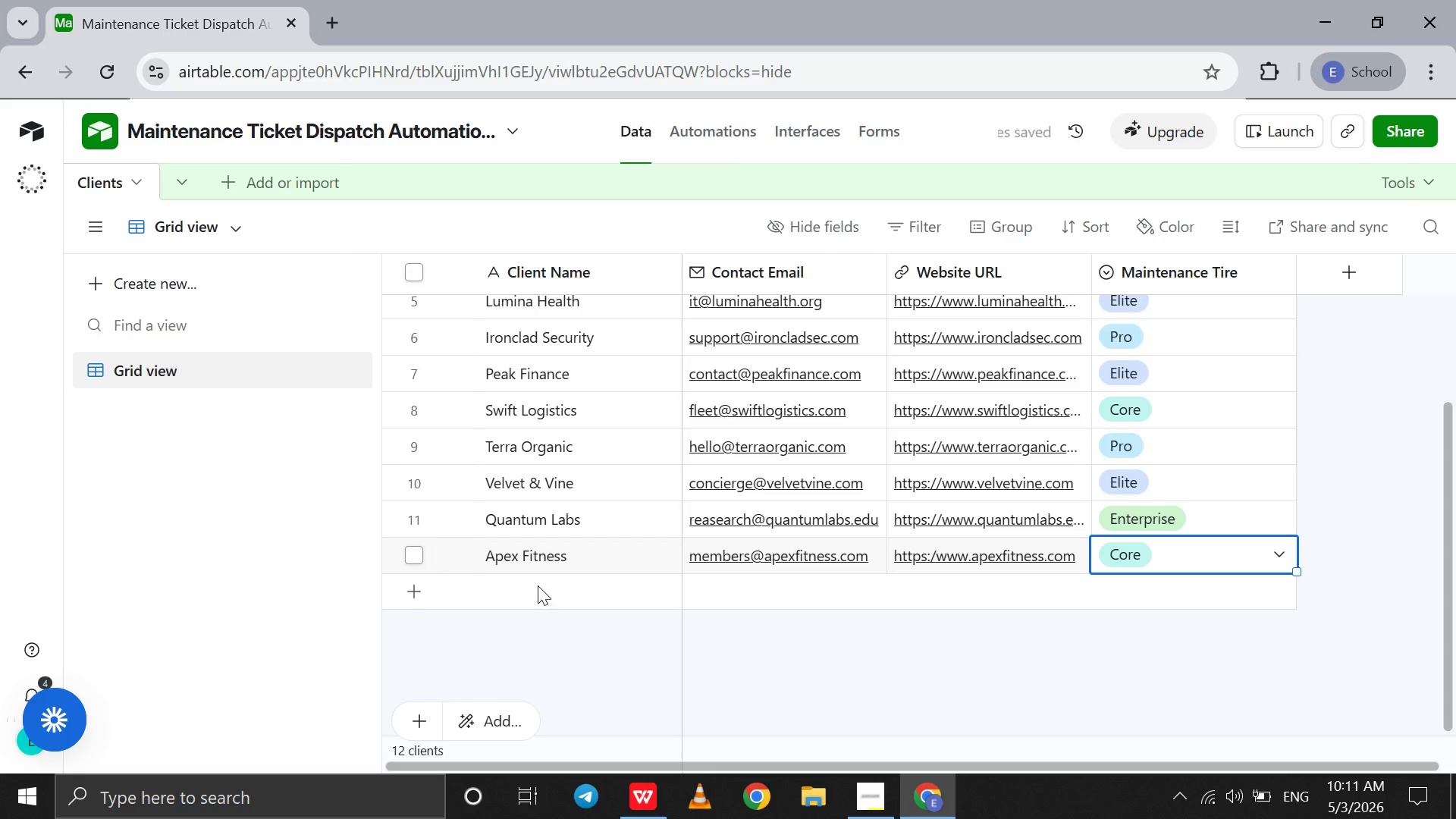 
double_click([538, 585])
 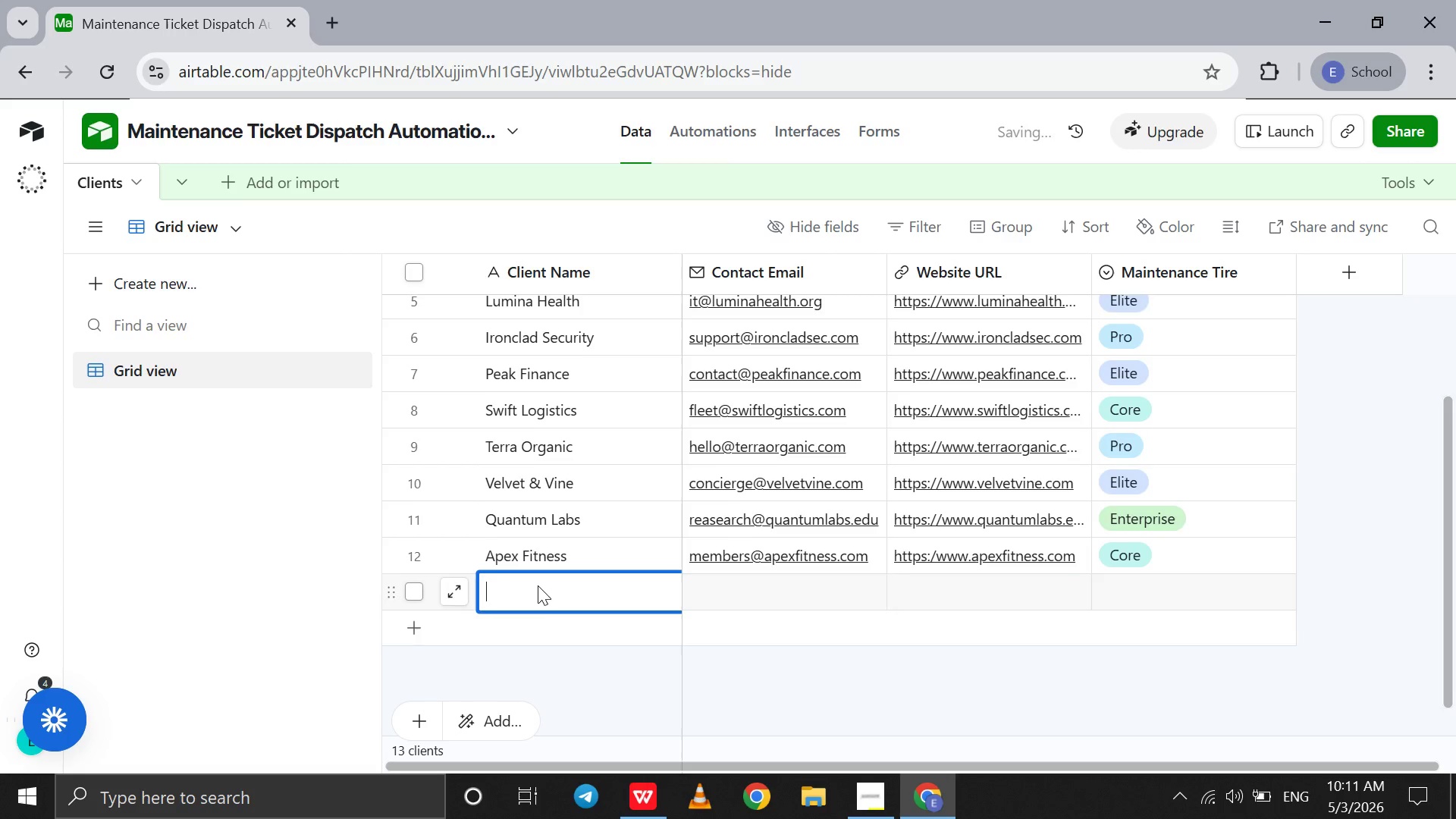 
scroll: coordinate [538, 585], scroll_direction: down, amount: 3.0
 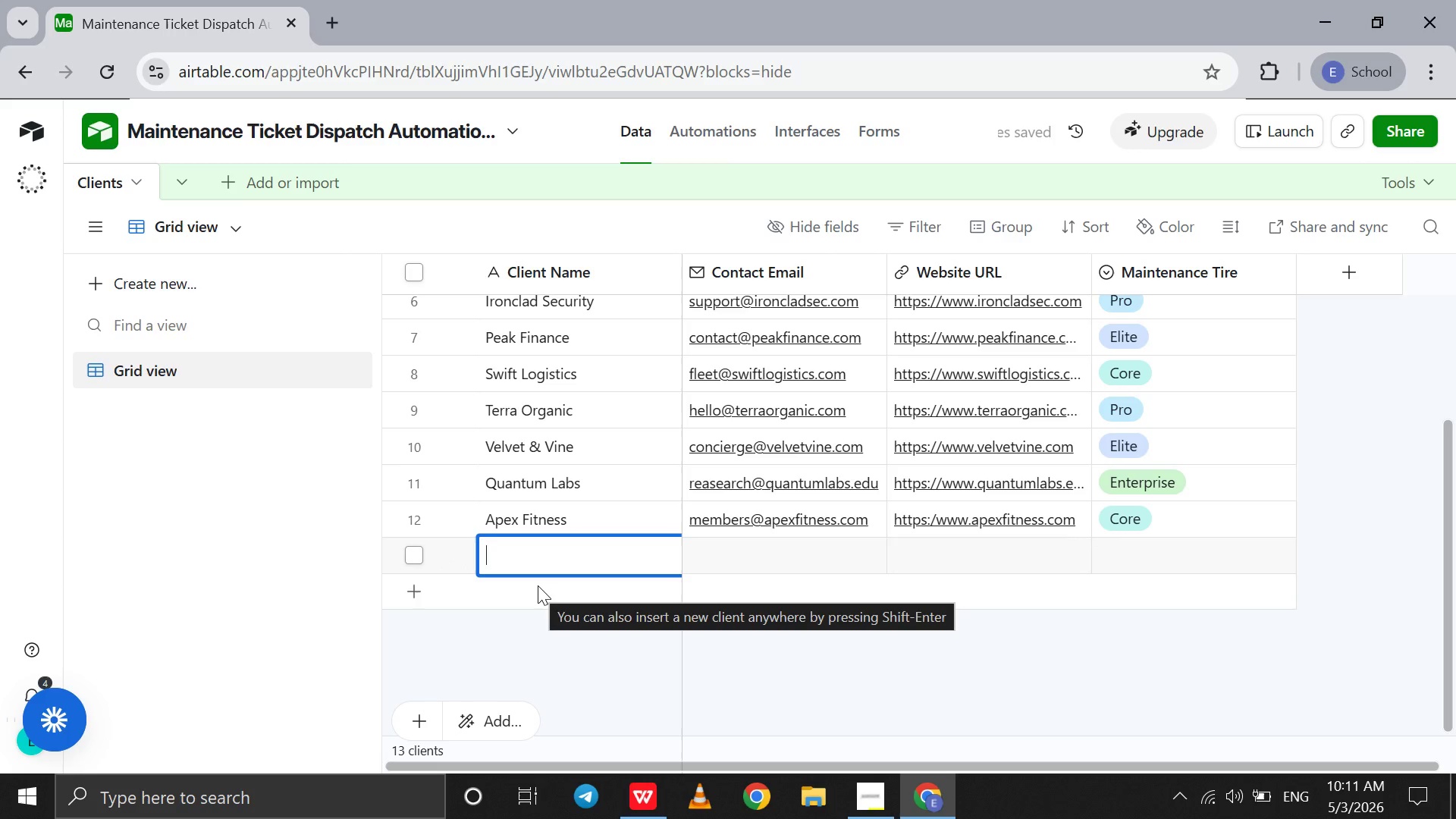 
hold_key(key=ShiftLeft, duration=0.84)
 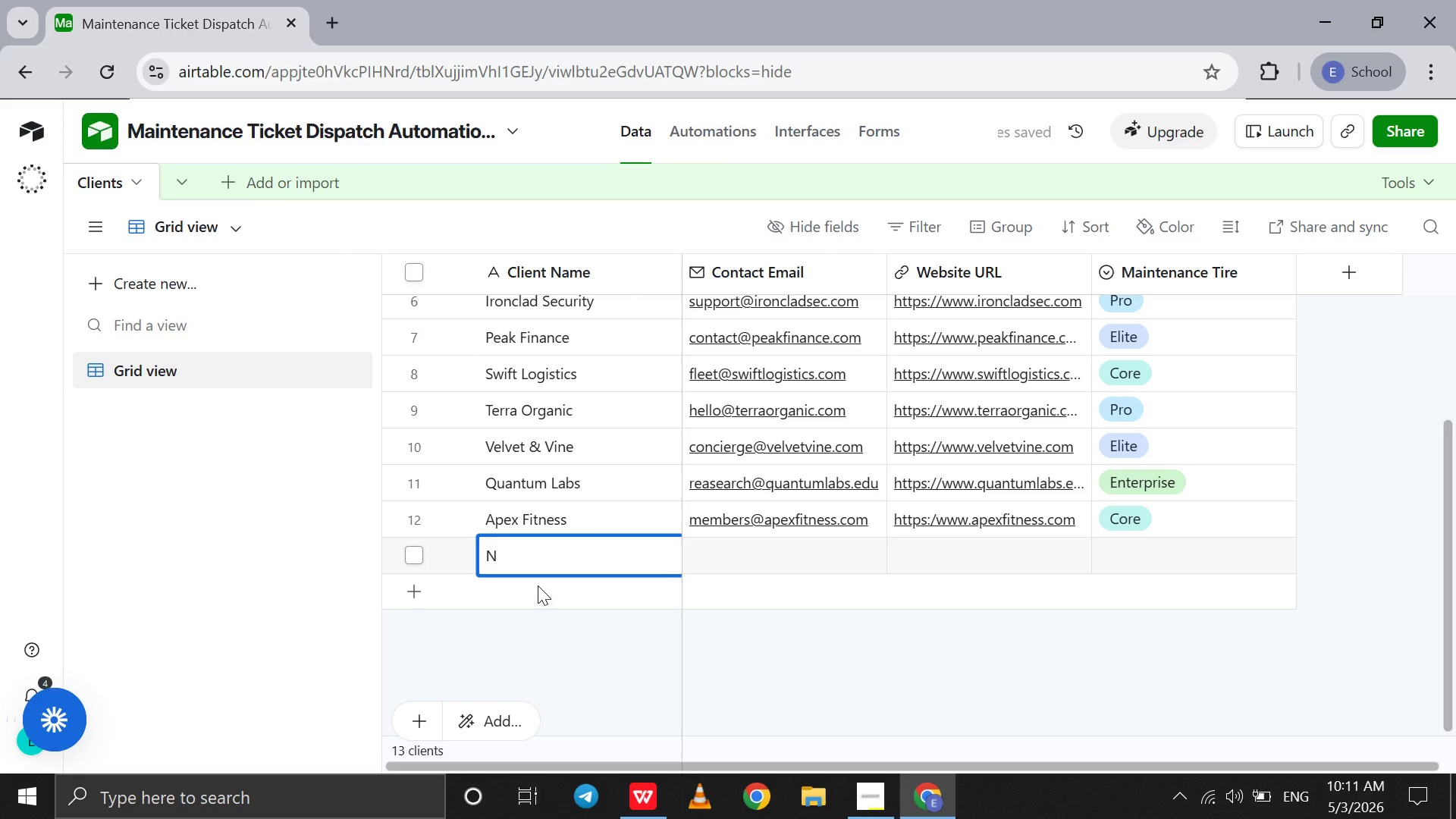 
hold_key(key=N, duration=0.34)
 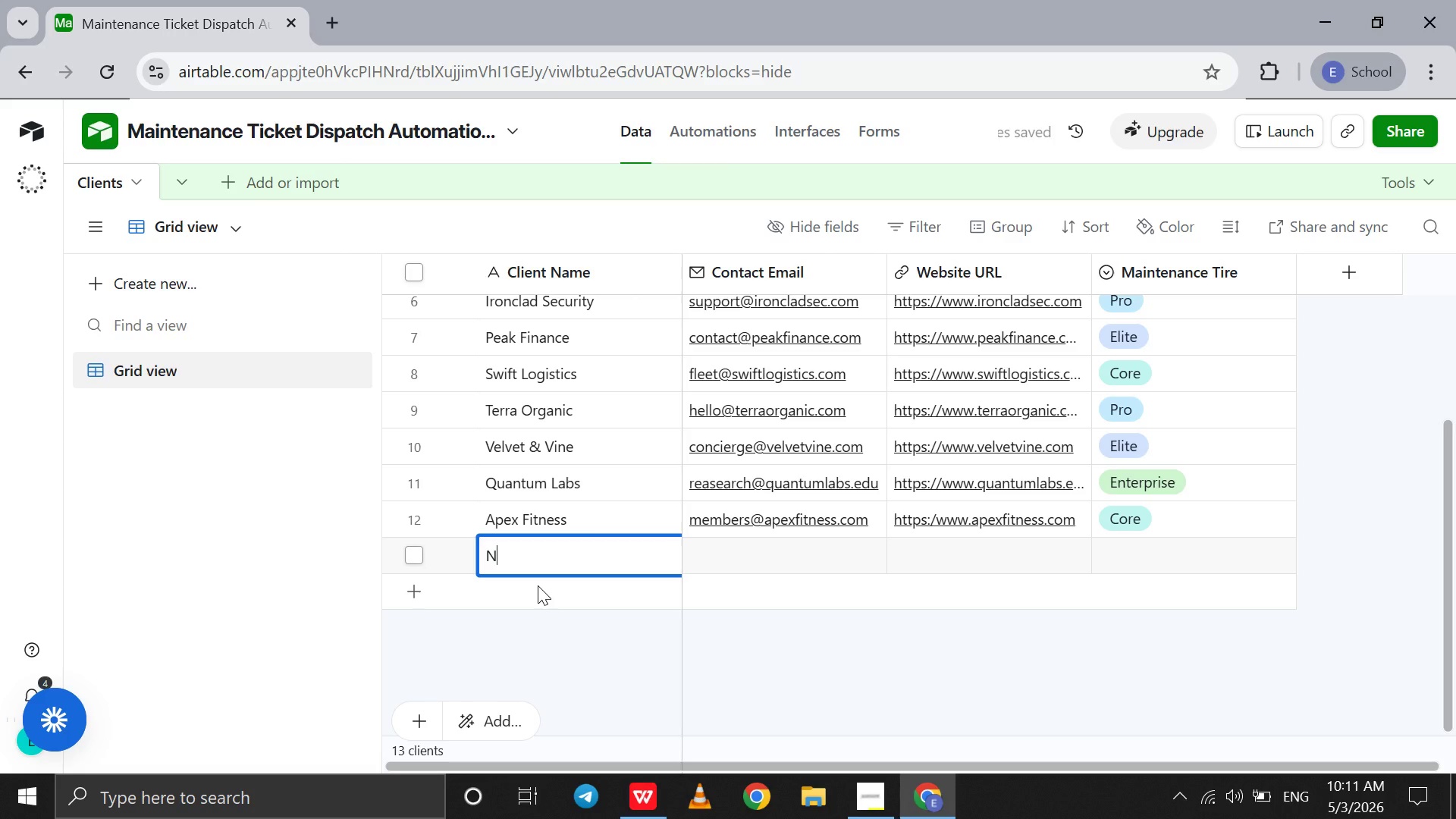 
type(r)
key(Backspace)
type(ebula Tech)
key(Tab)
type(dev@ne)
key(Backspace)
type(ebulatech.com)
key(Tab)
 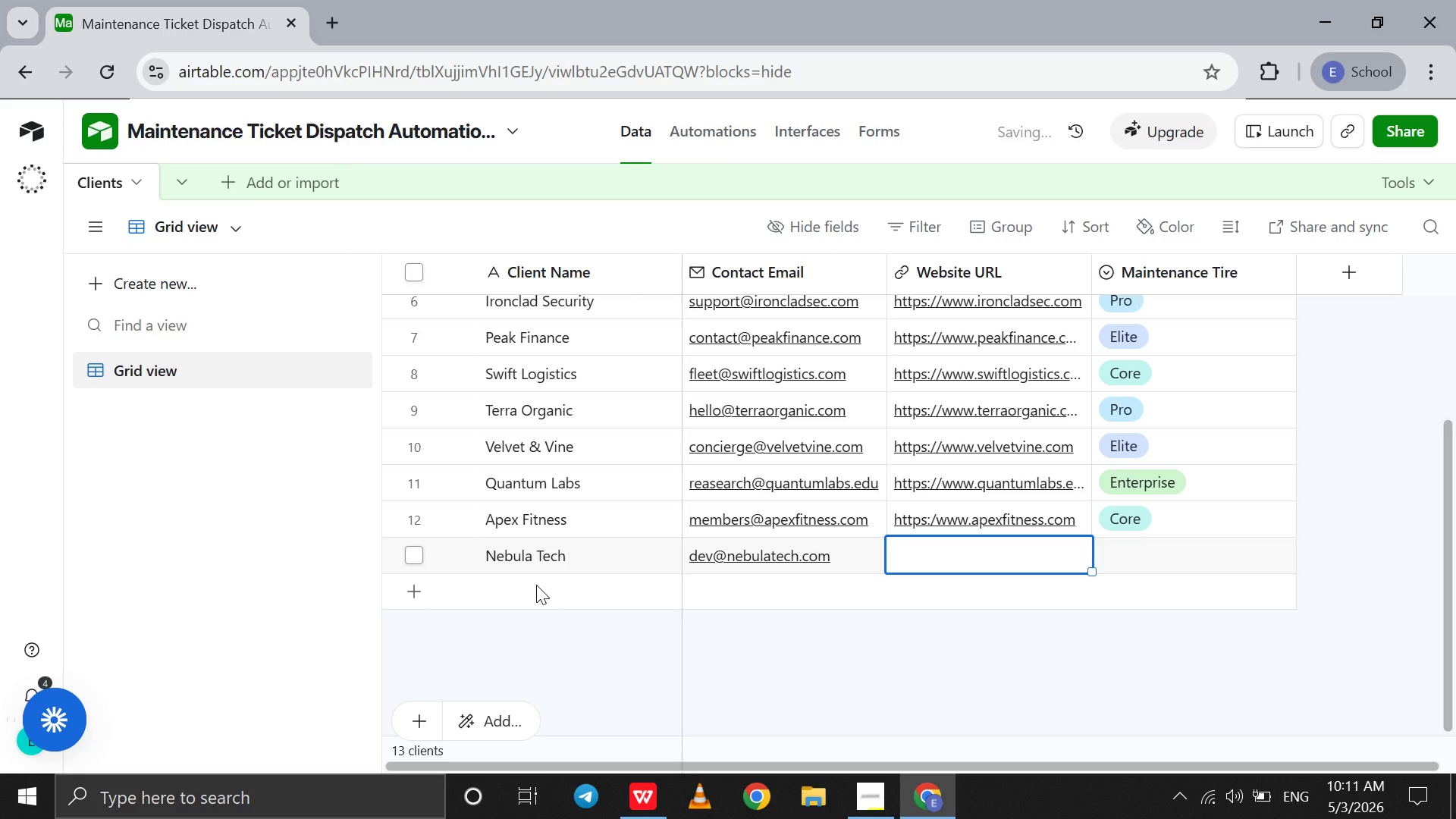 
type(https://www.nebulatech.com)
 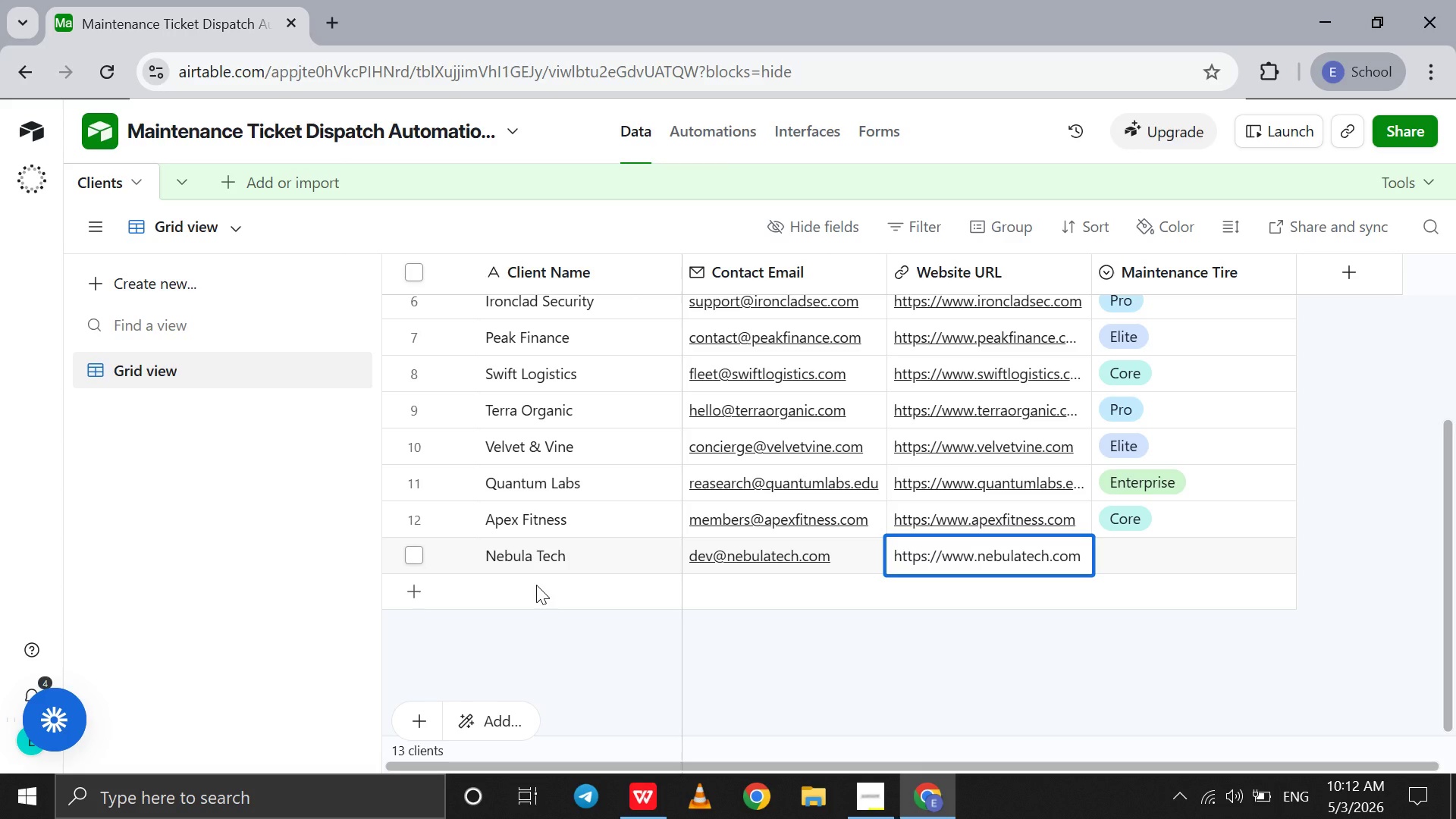 
double_click([1156, 564])
 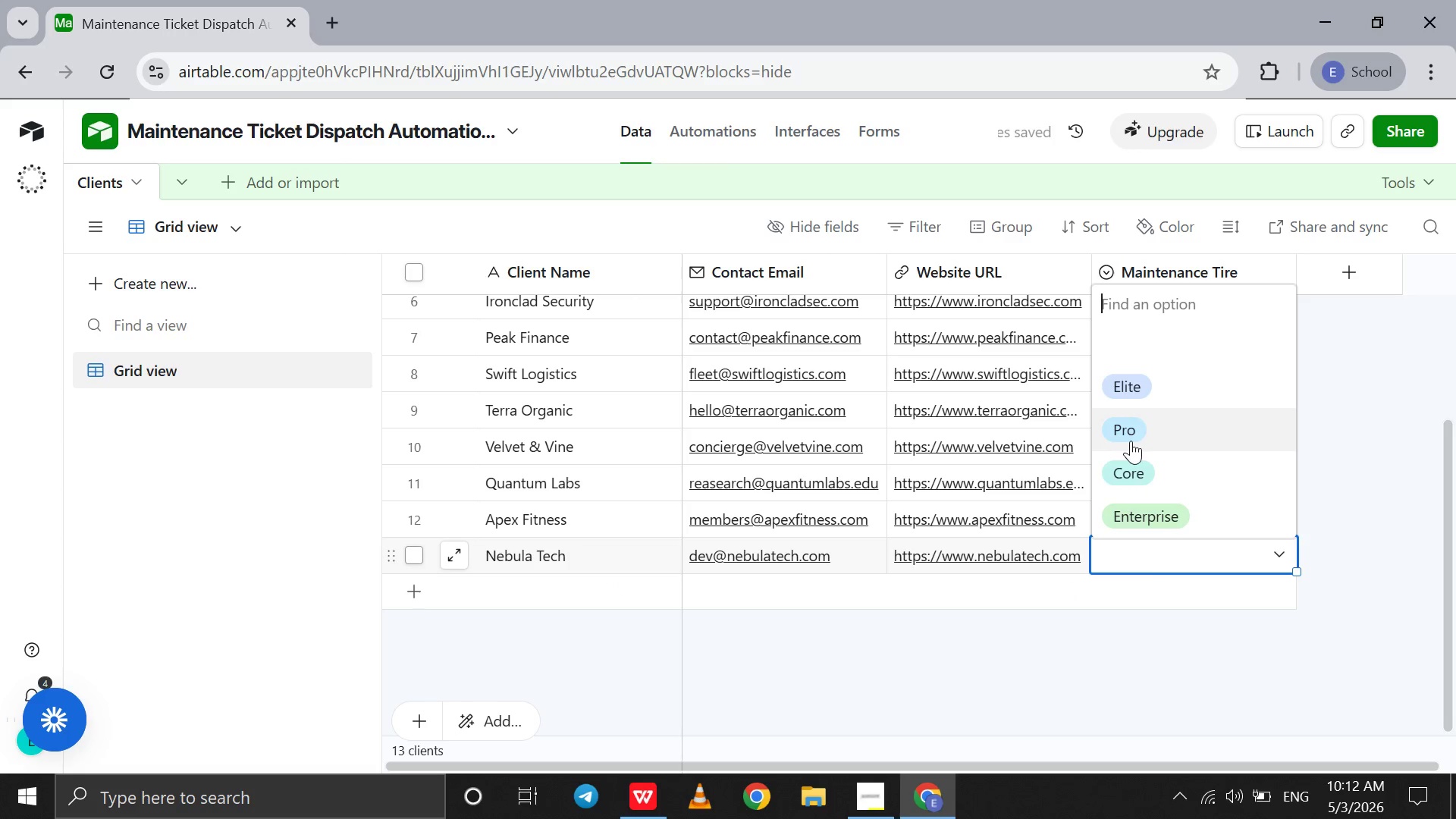 
left_click([1131, 441])
 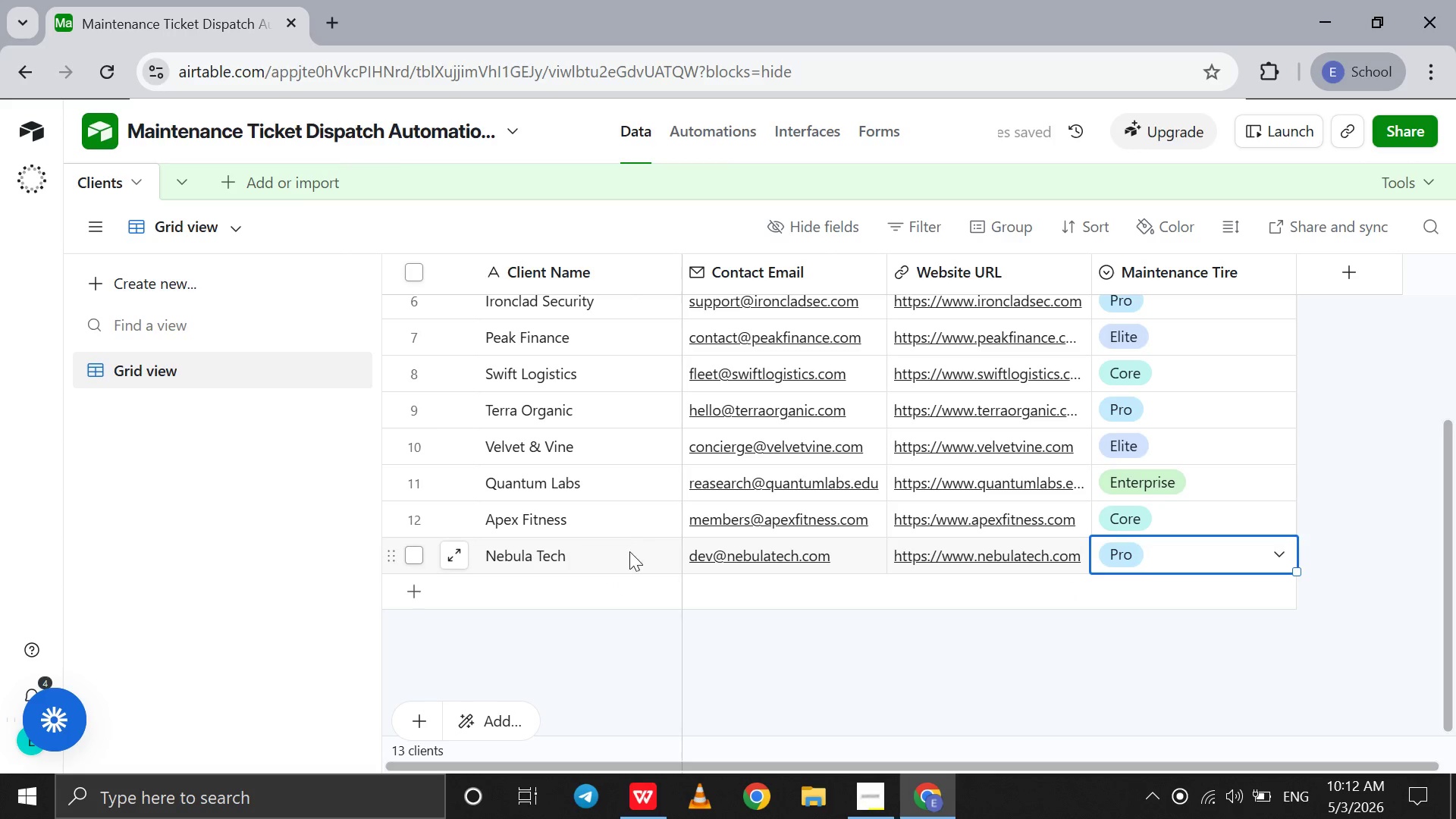 
double_click([570, 583])
 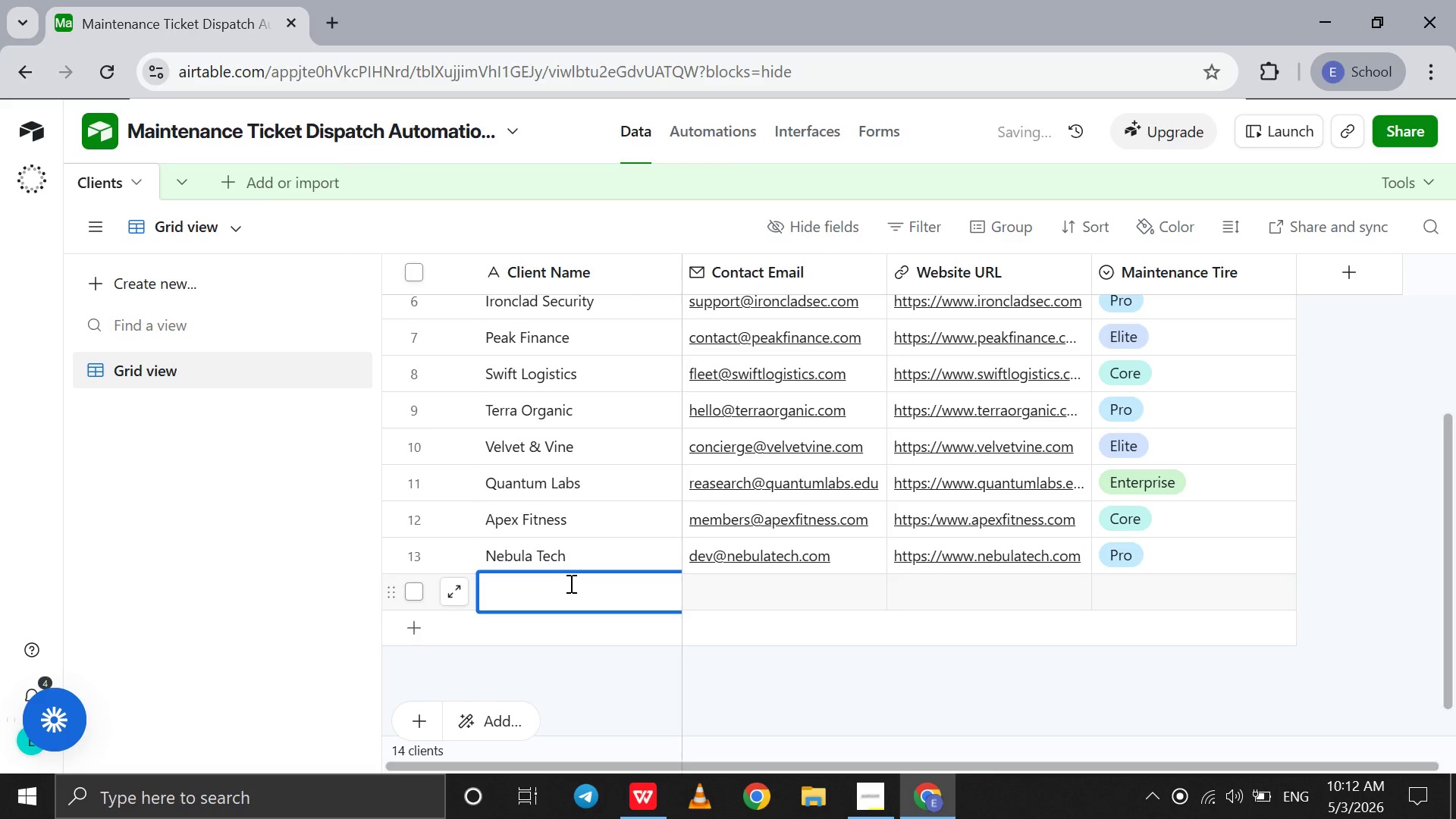 
type(Summit Outdoors)
key(Tab)
type(info)
 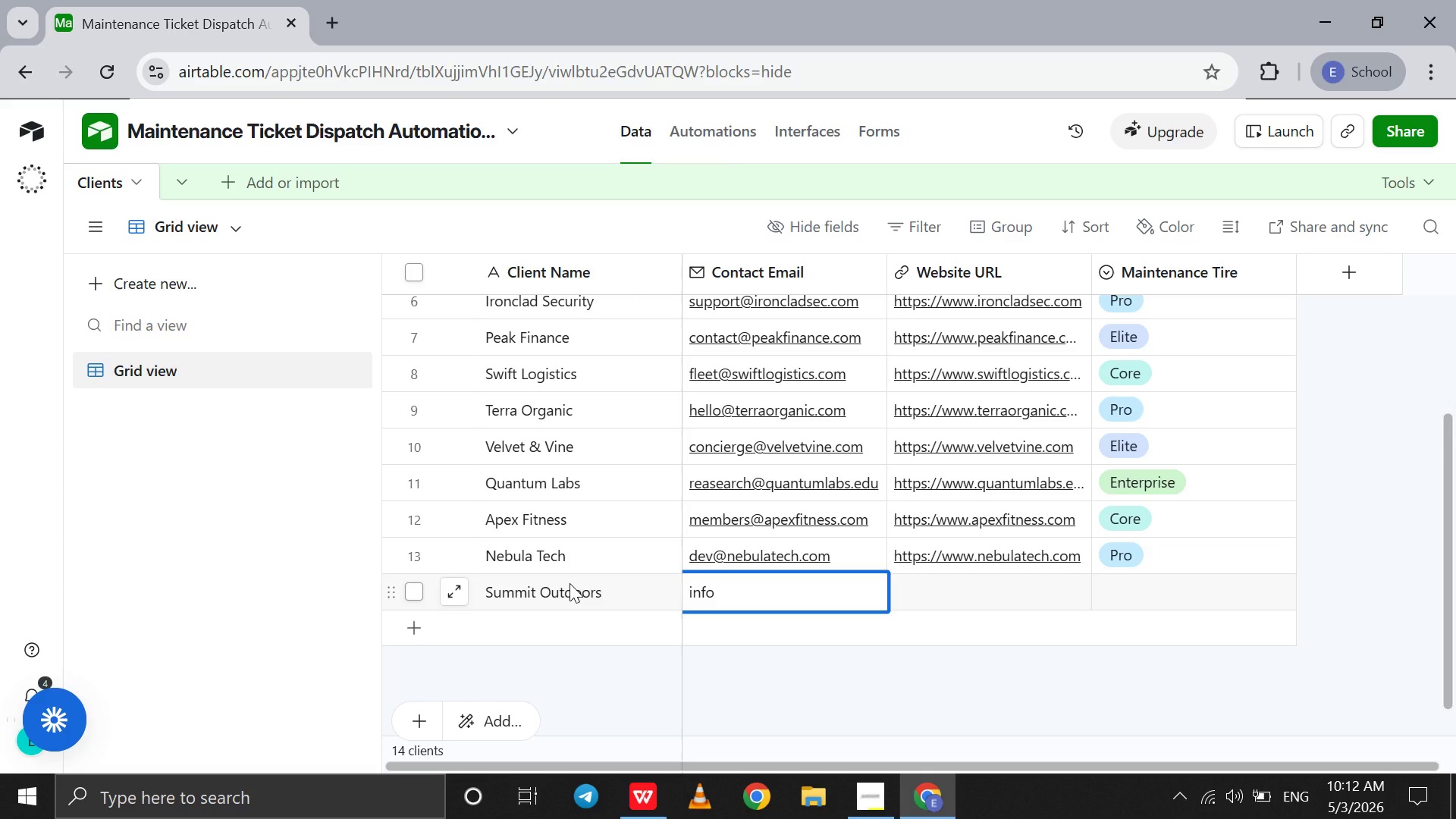 
hold_key(key=ShiftLeft, duration=1.3)
 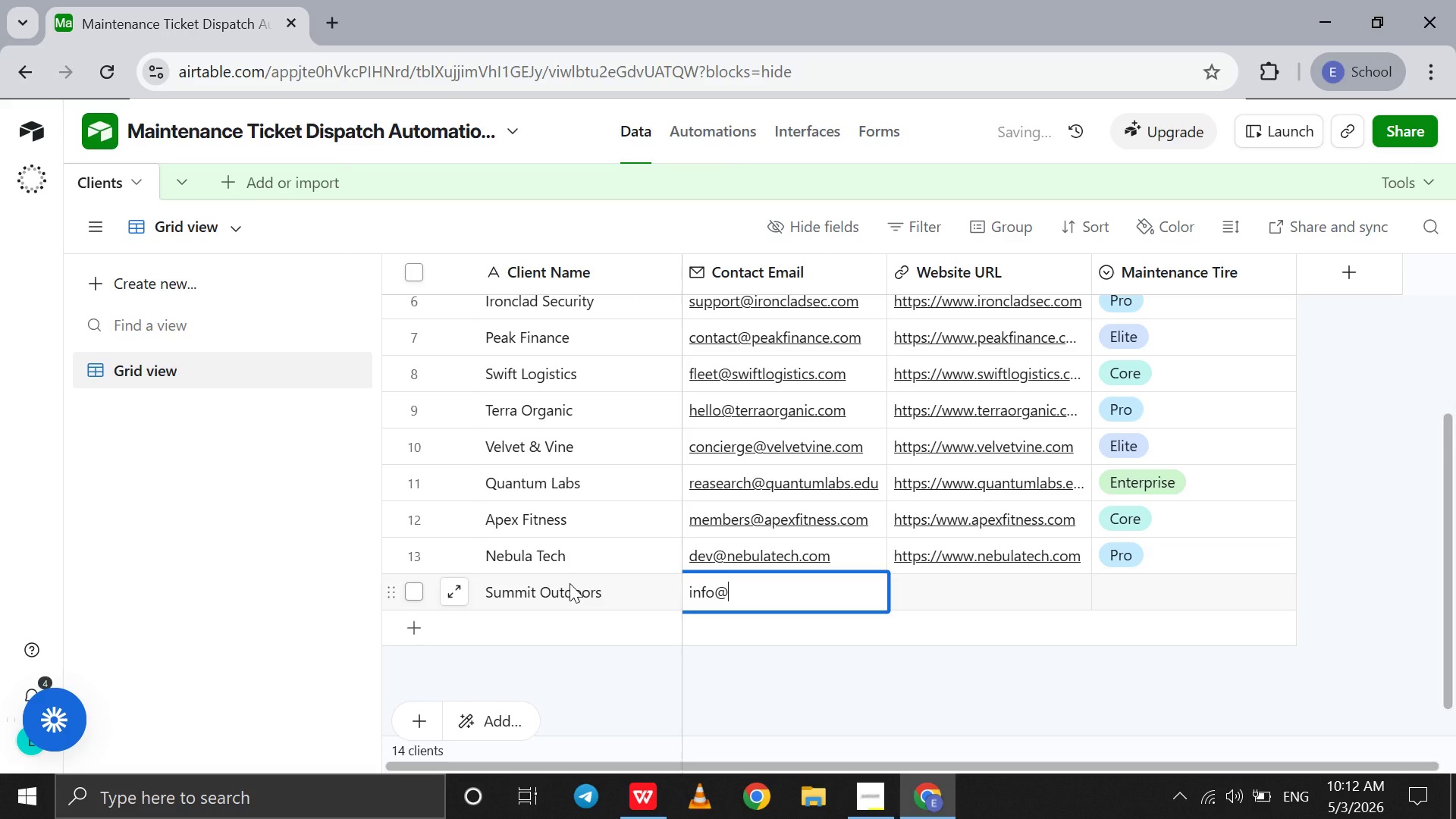 
hold_key(key=2, duration=0.42)
 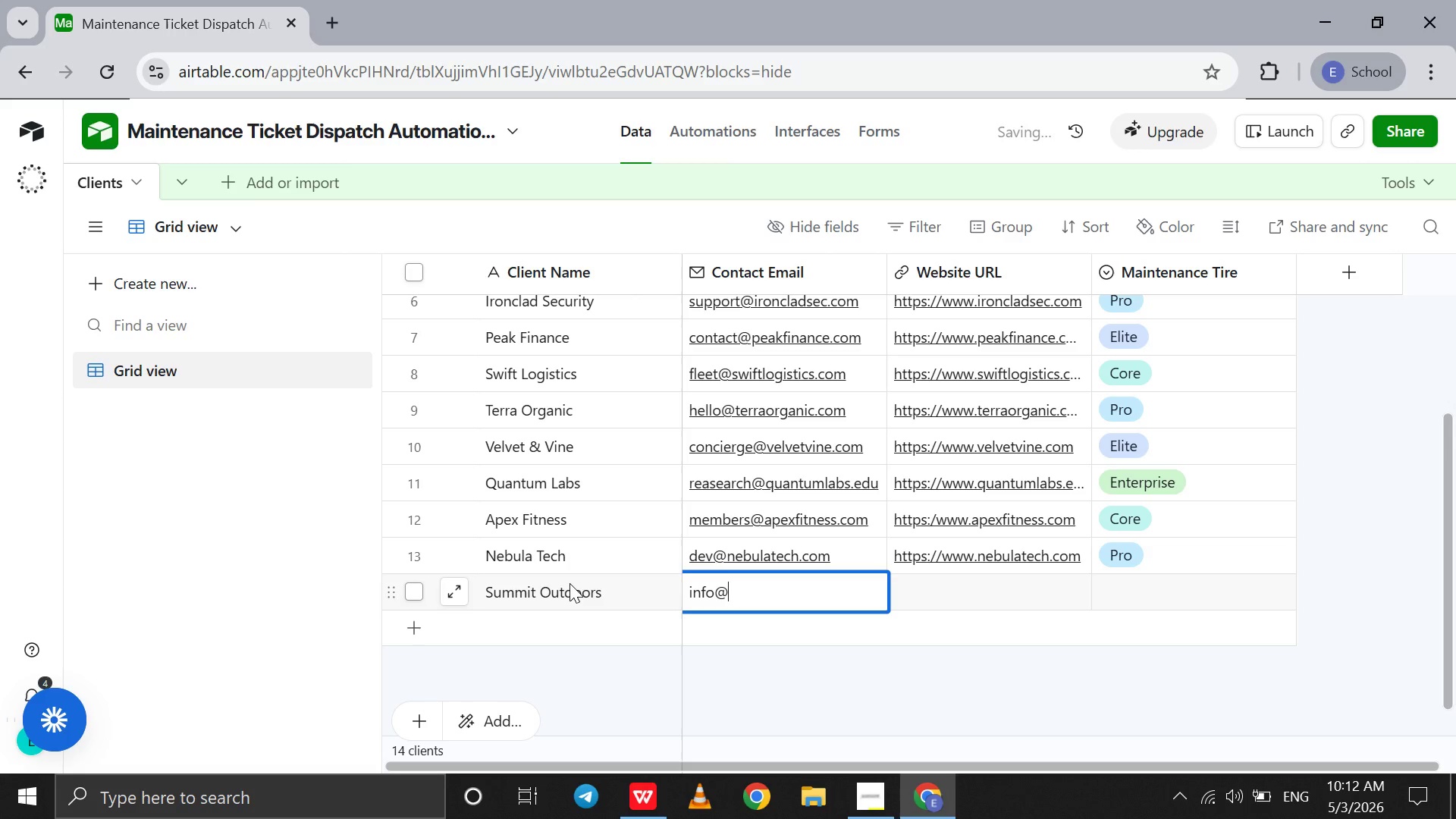 
type(summitoutdoors.com)
key(Tab)
type(https:/www.summitoutdoors.com)
key(Tab)
 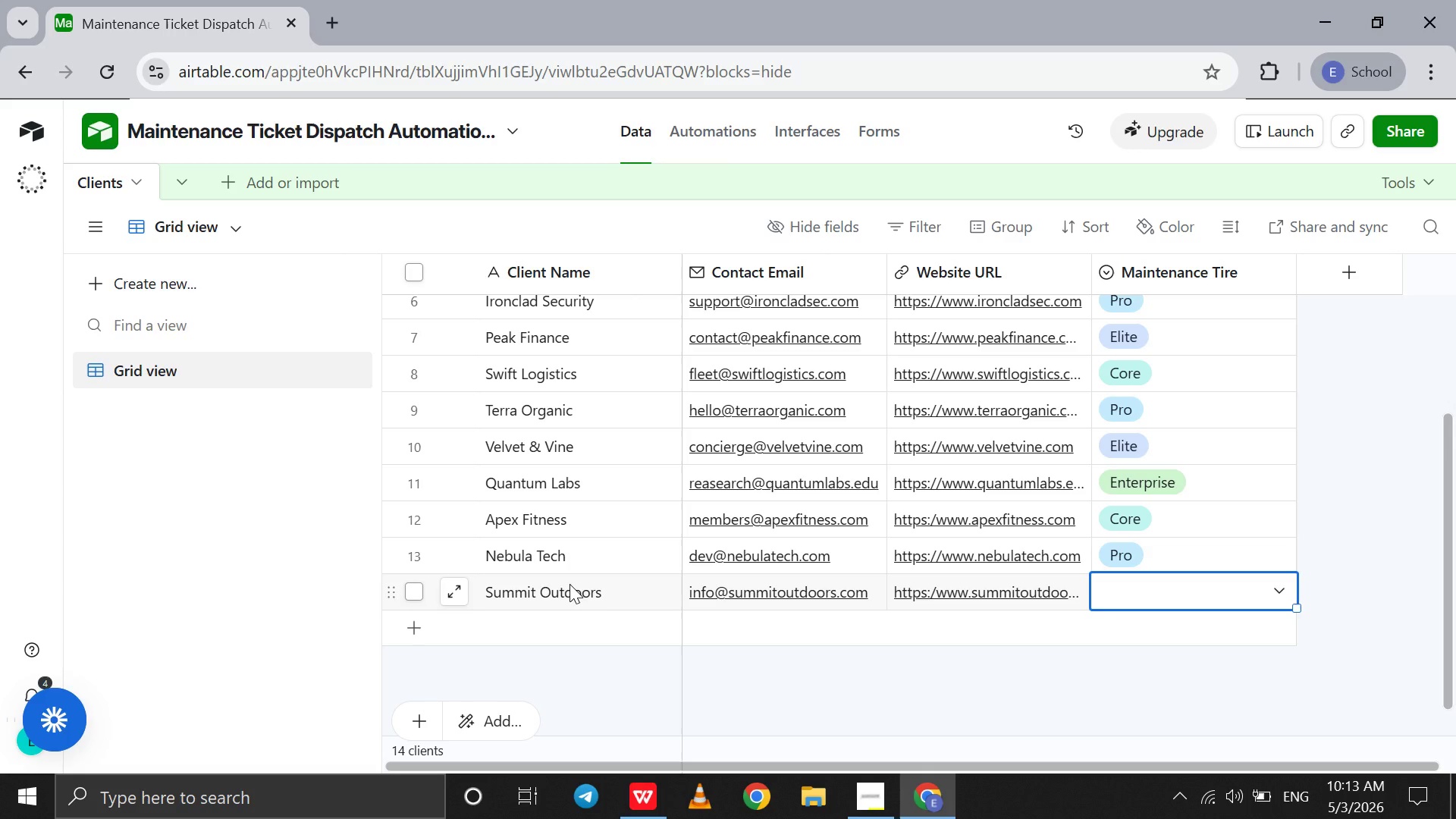 
left_click([1177, 597])
 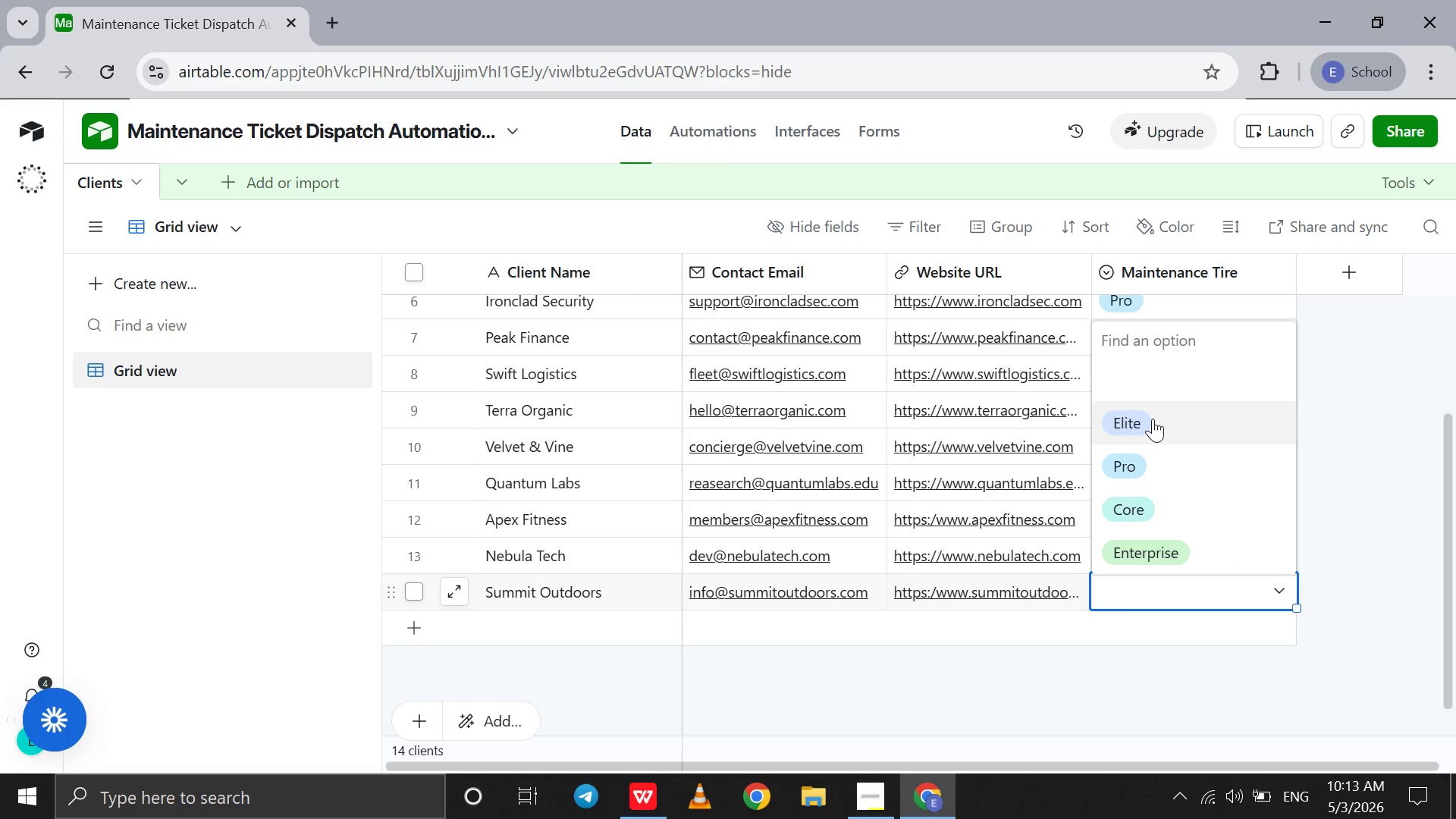 
left_click([1153, 417])
 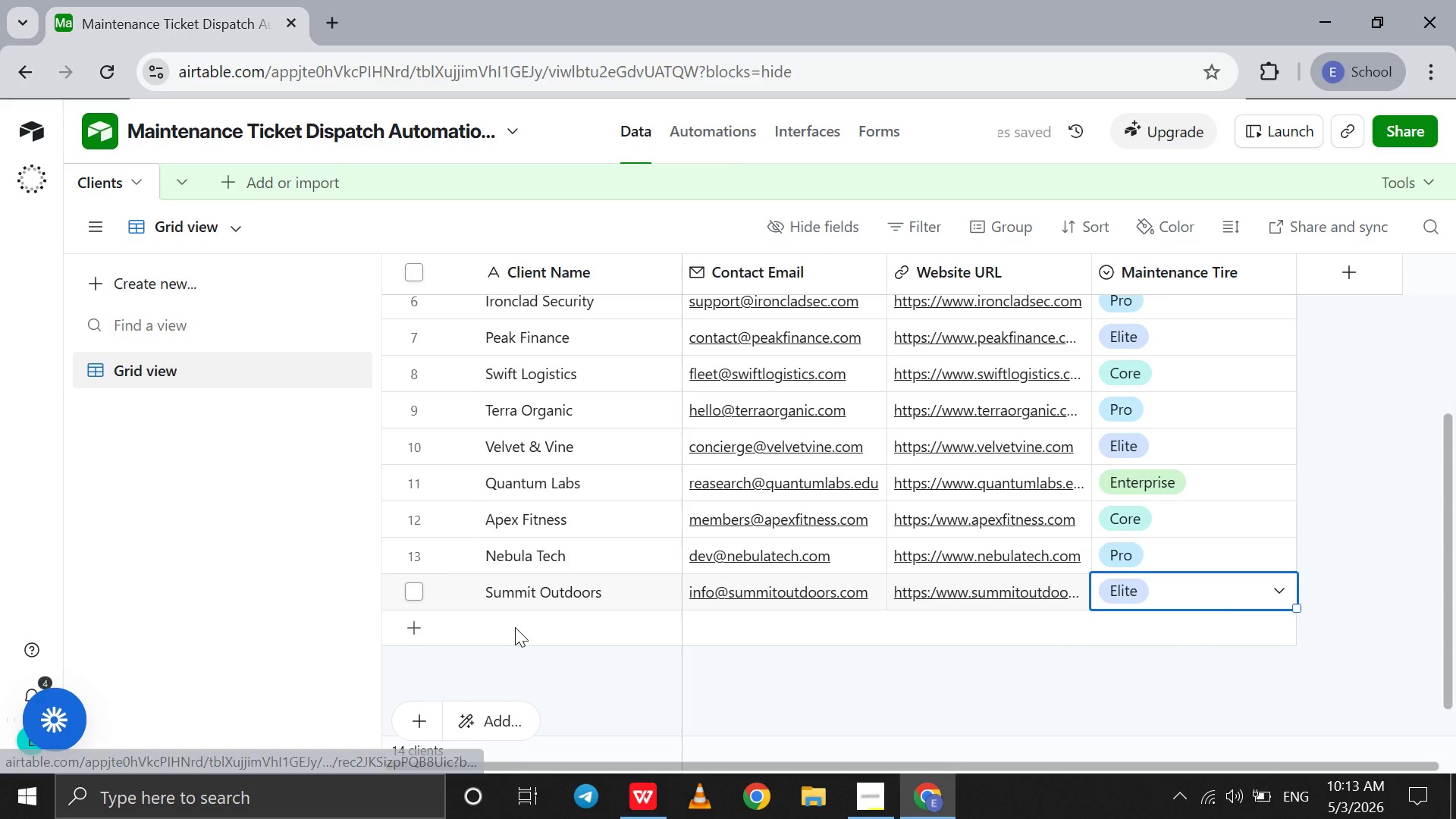 
double_click([515, 627])
 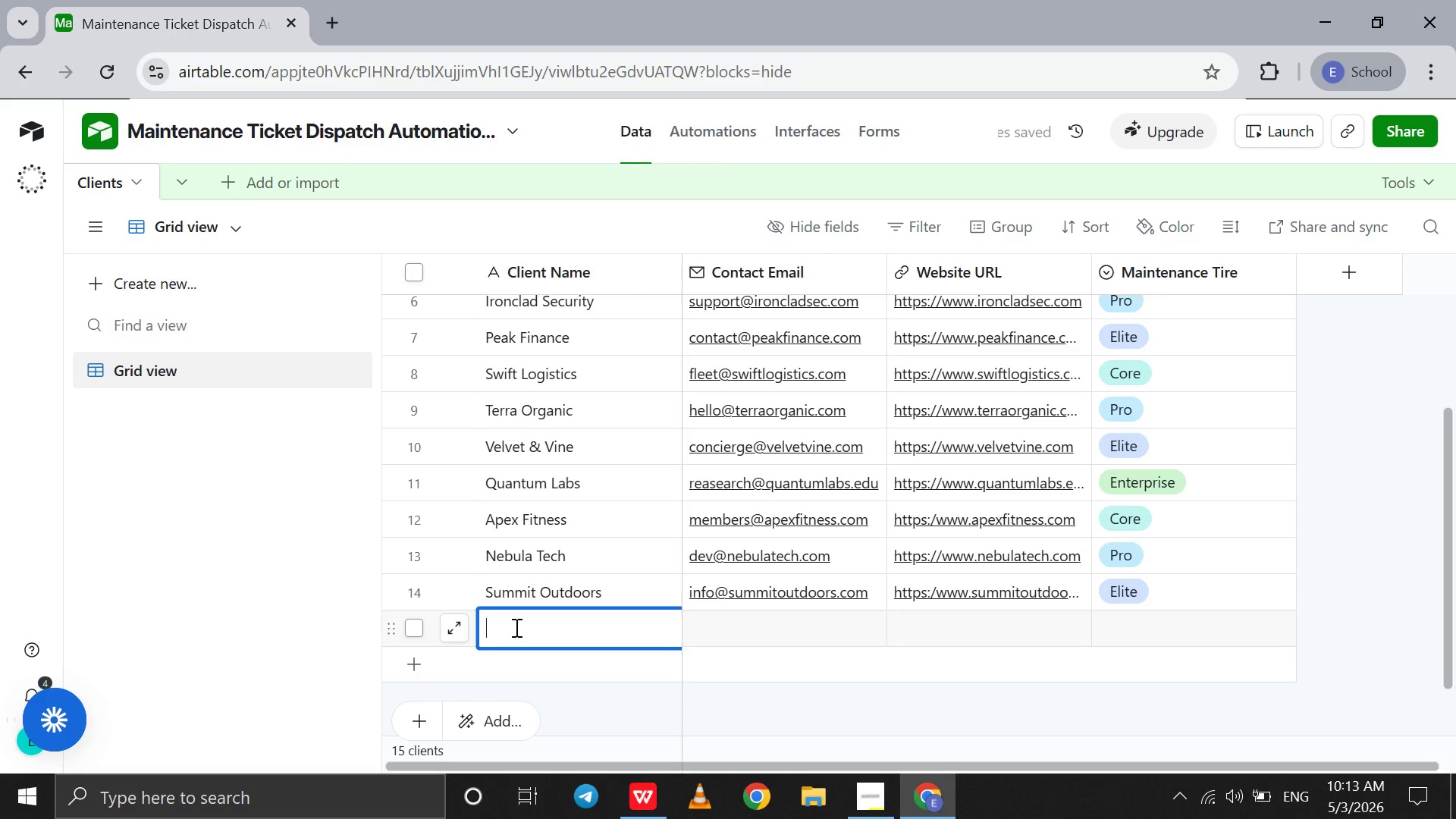 
type(ZestCulinary)
key(Tab)
type(chef@zestculinary.com)
key(Tab)
type(https:/www.zestculinary)
 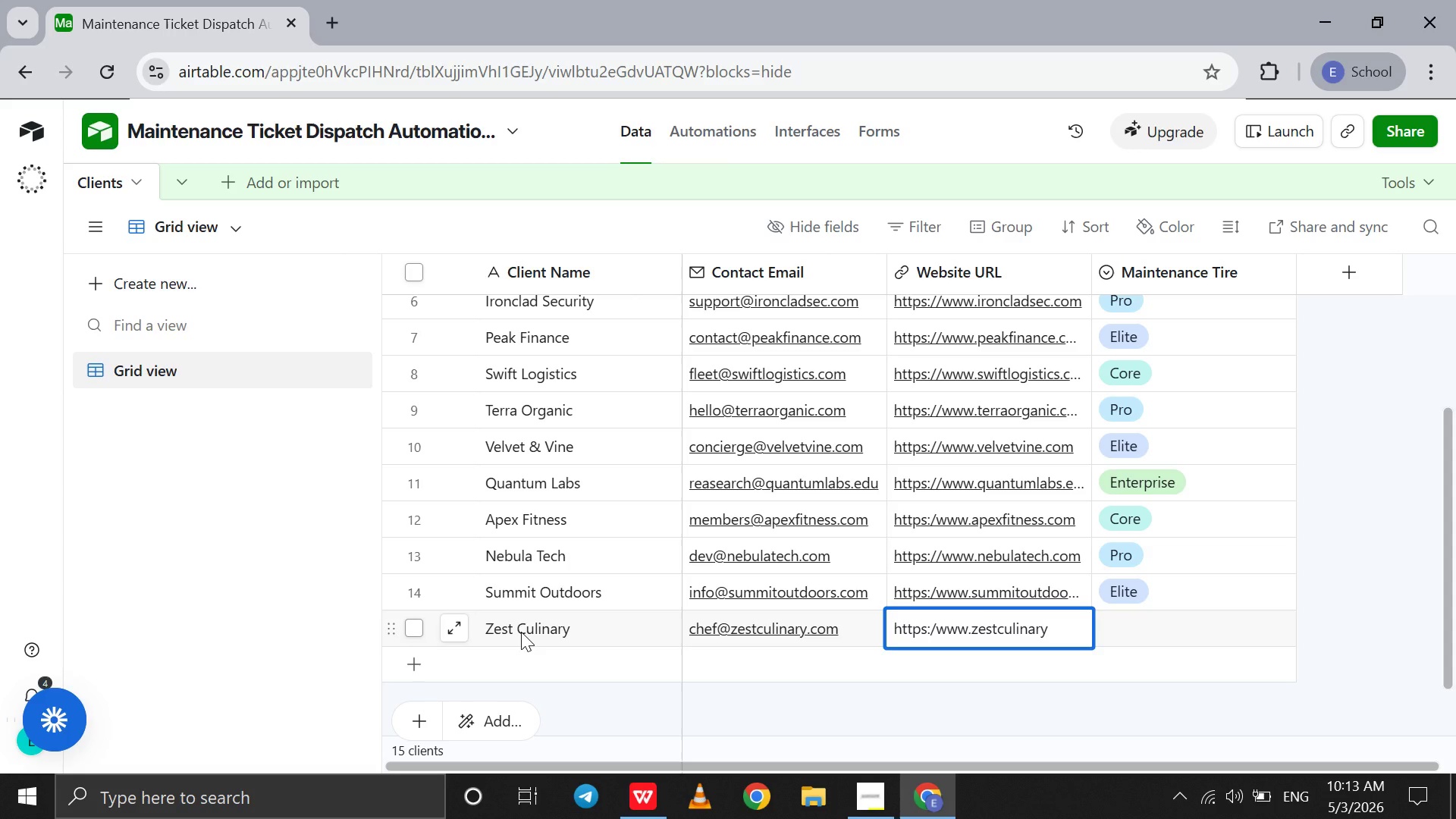 
hold_key(key=Space, duration=0.31)
 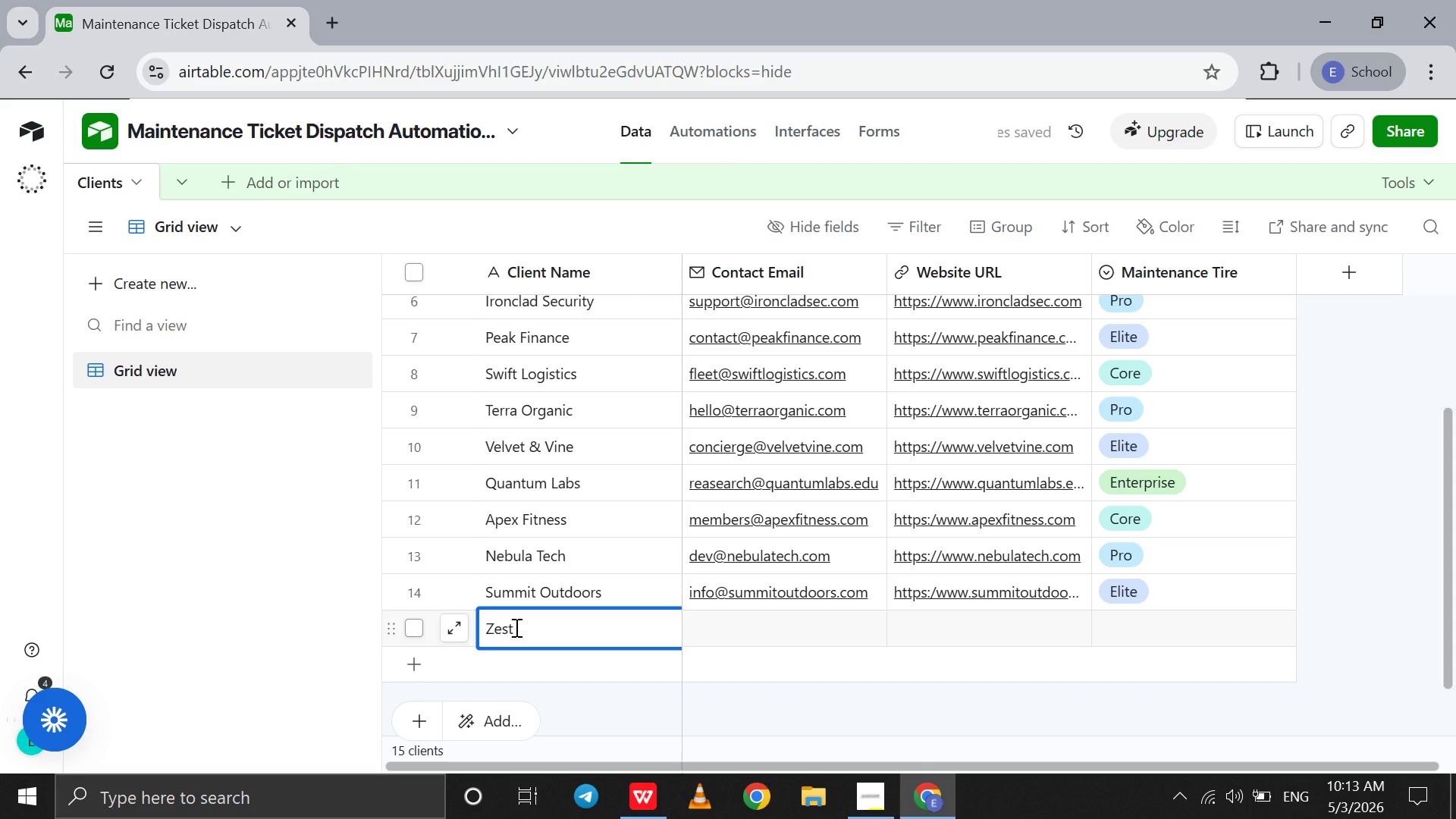 
type(.con)
key(Backspace)
type(m)
key(Tab)
 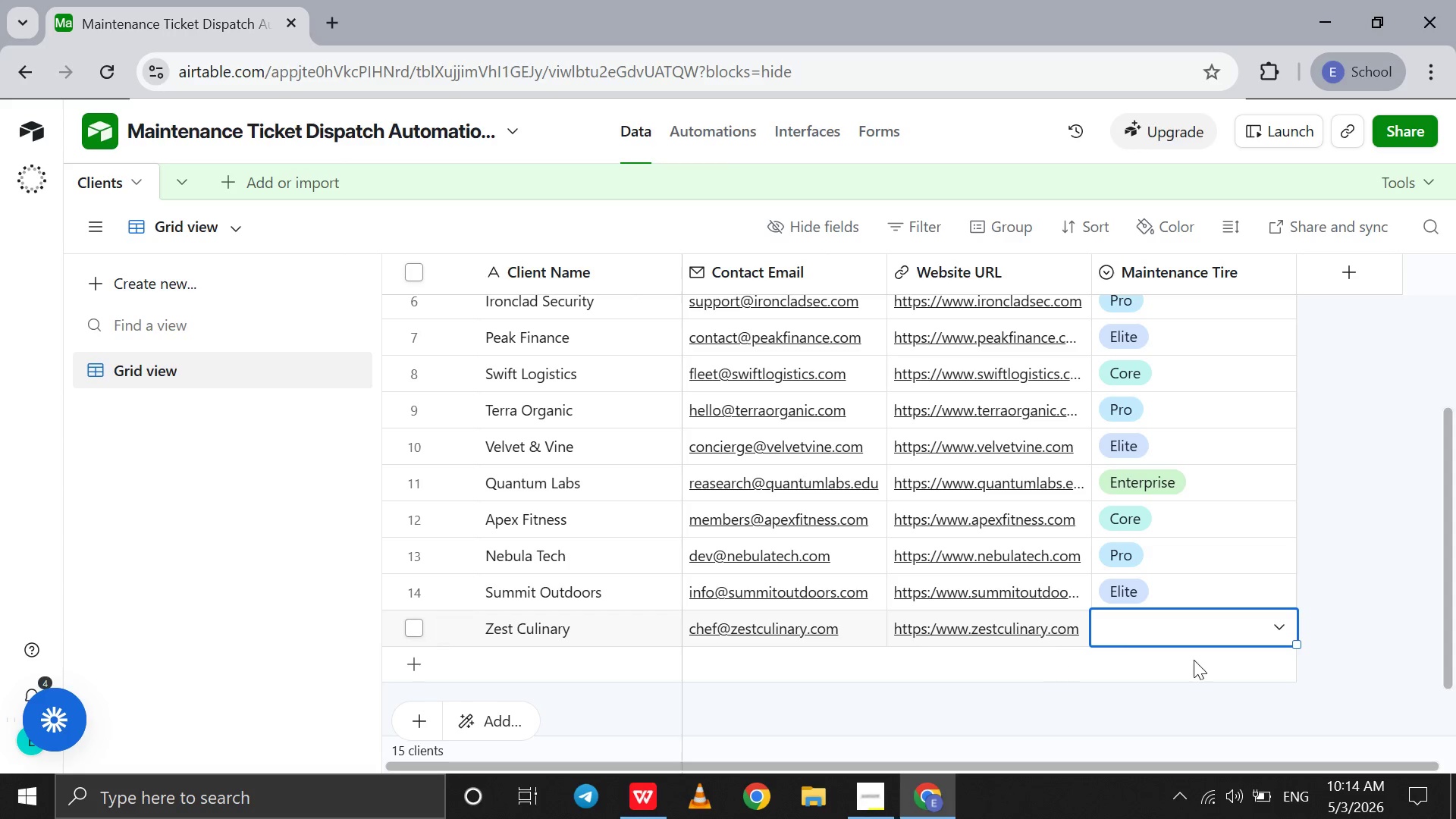 
left_click([1169, 625])
 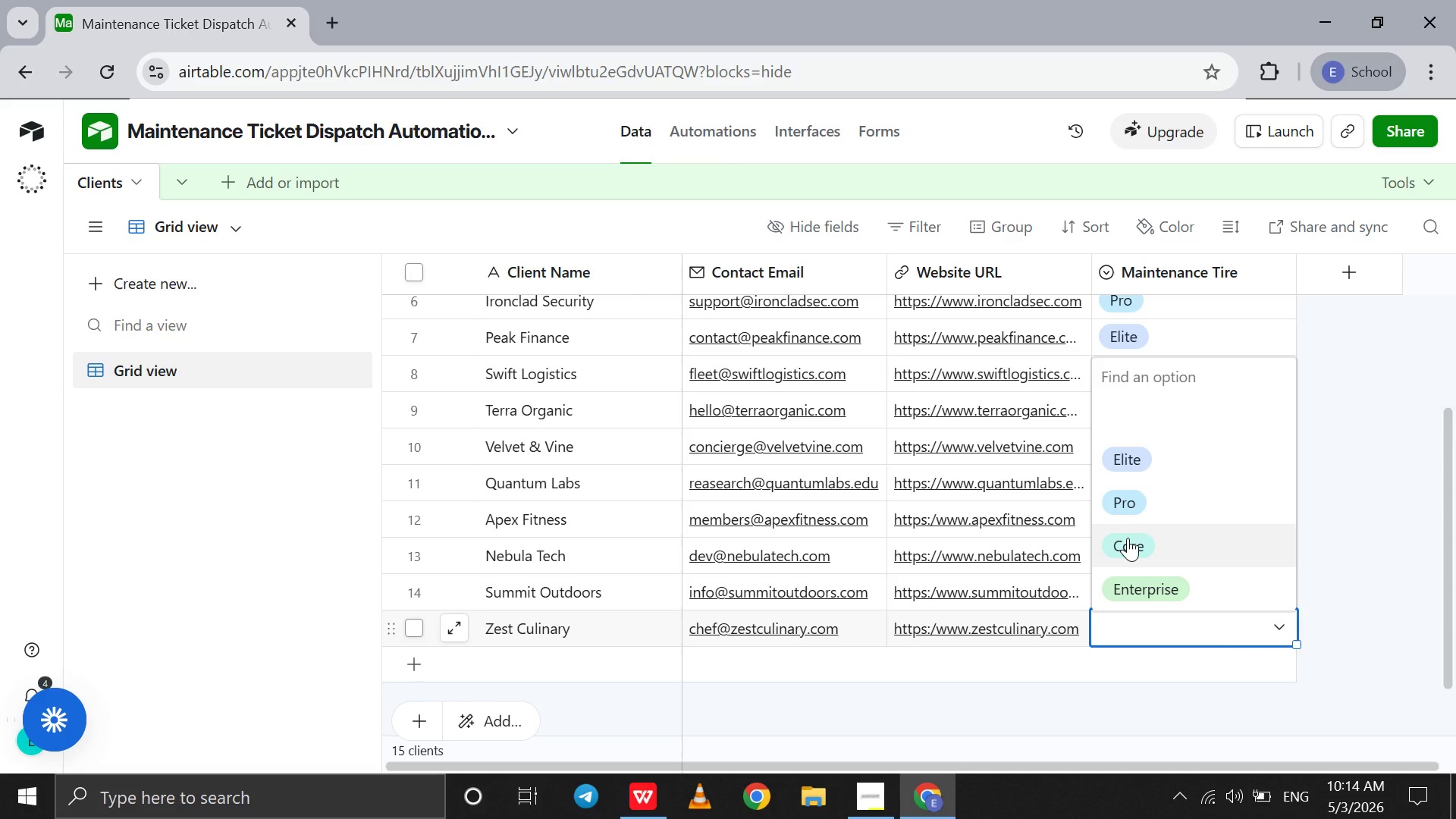 
left_click([1128, 538])
 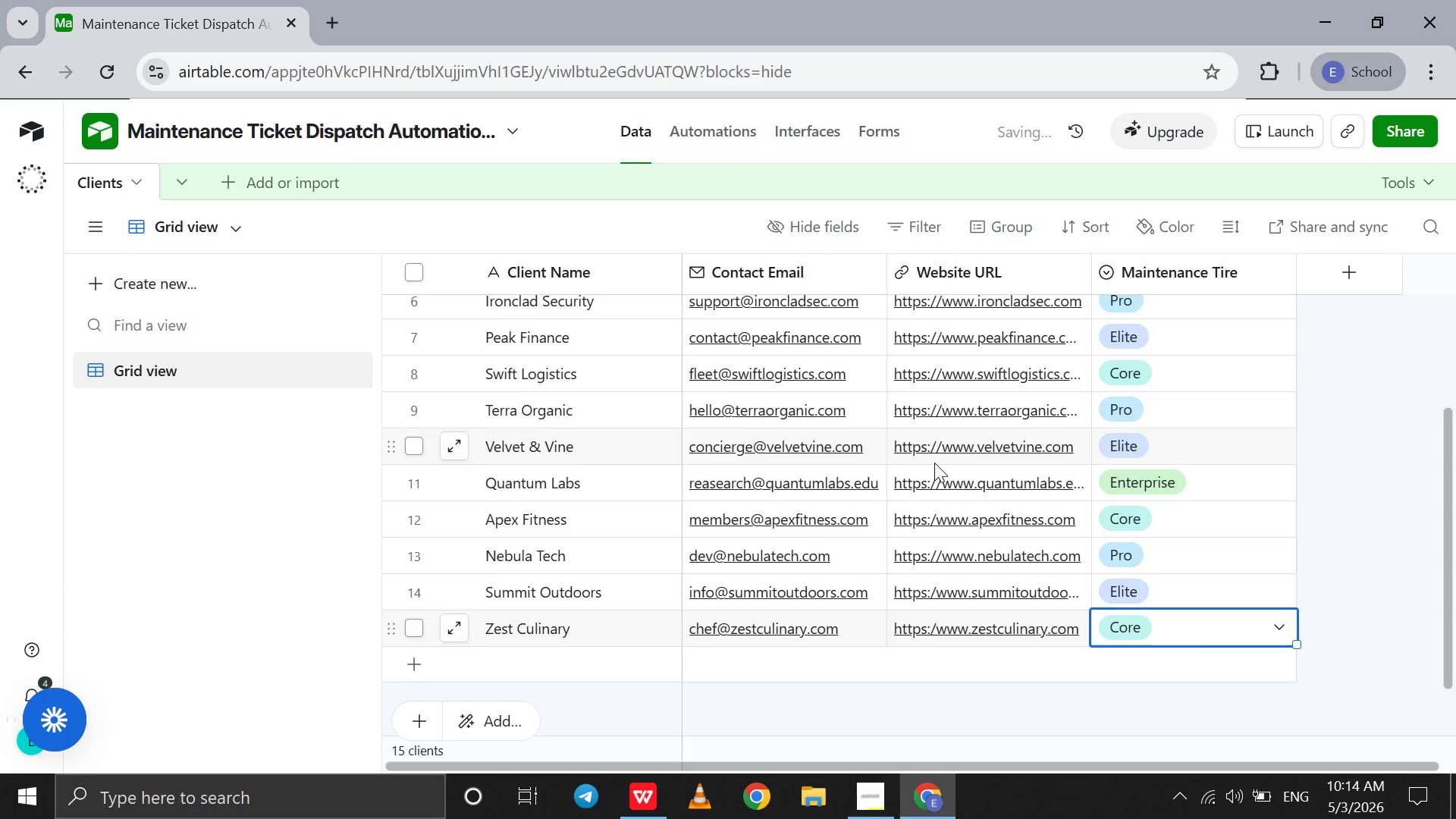 
scroll: coordinate [934, 463], scroll_direction: up, amount: 233.0
 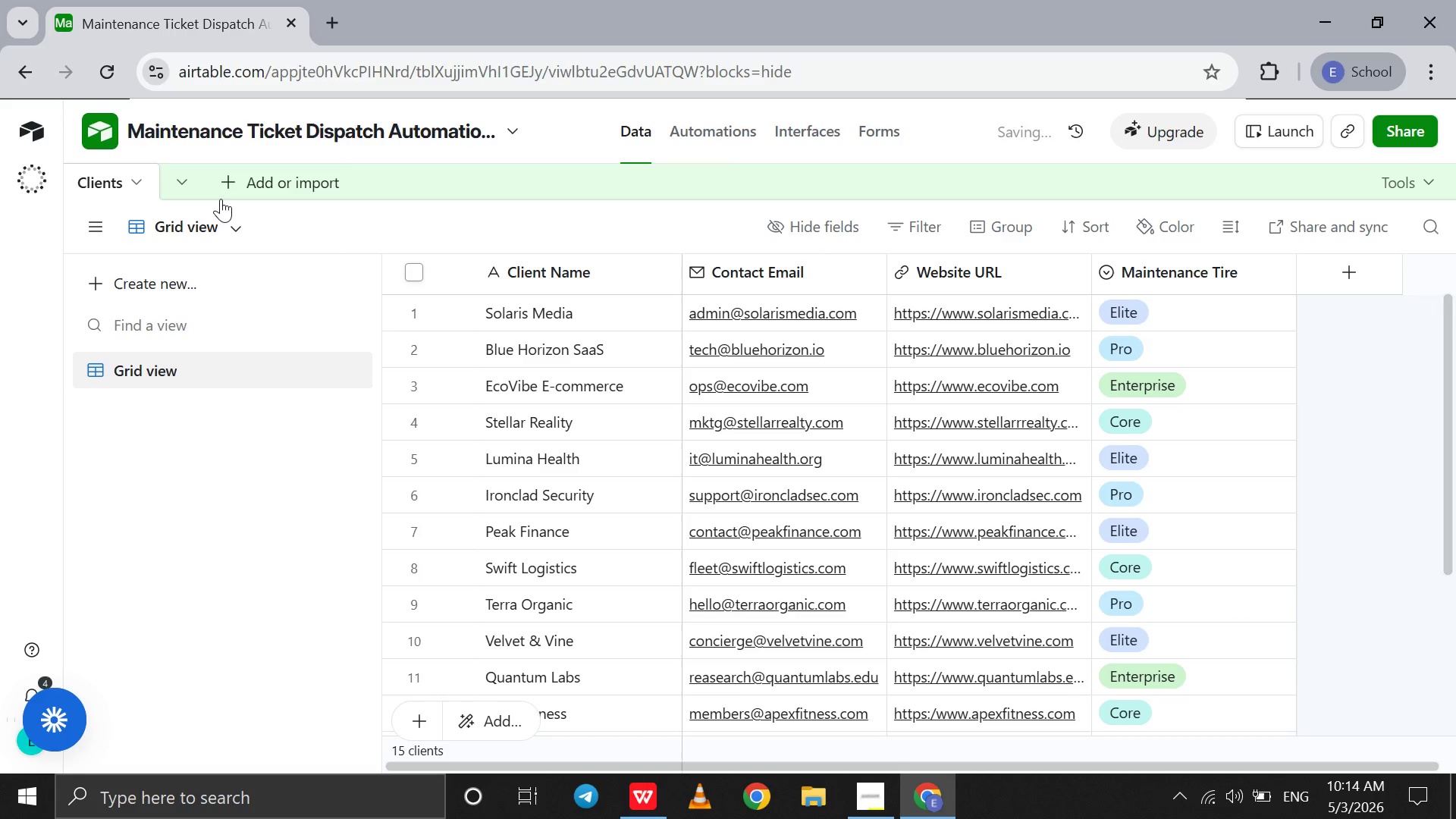 
left_click([221, 198])
 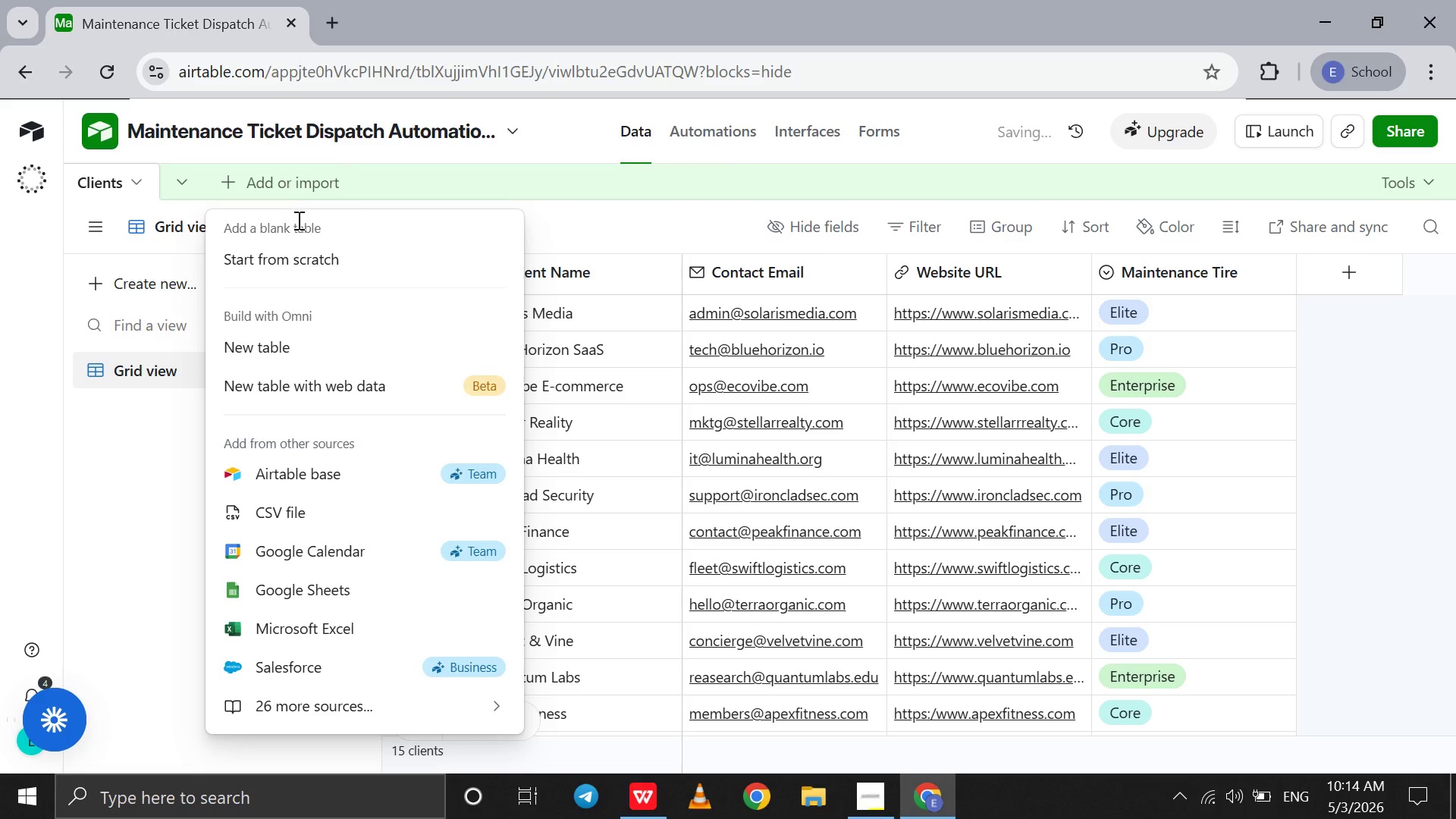 
left_click([298, 246])
 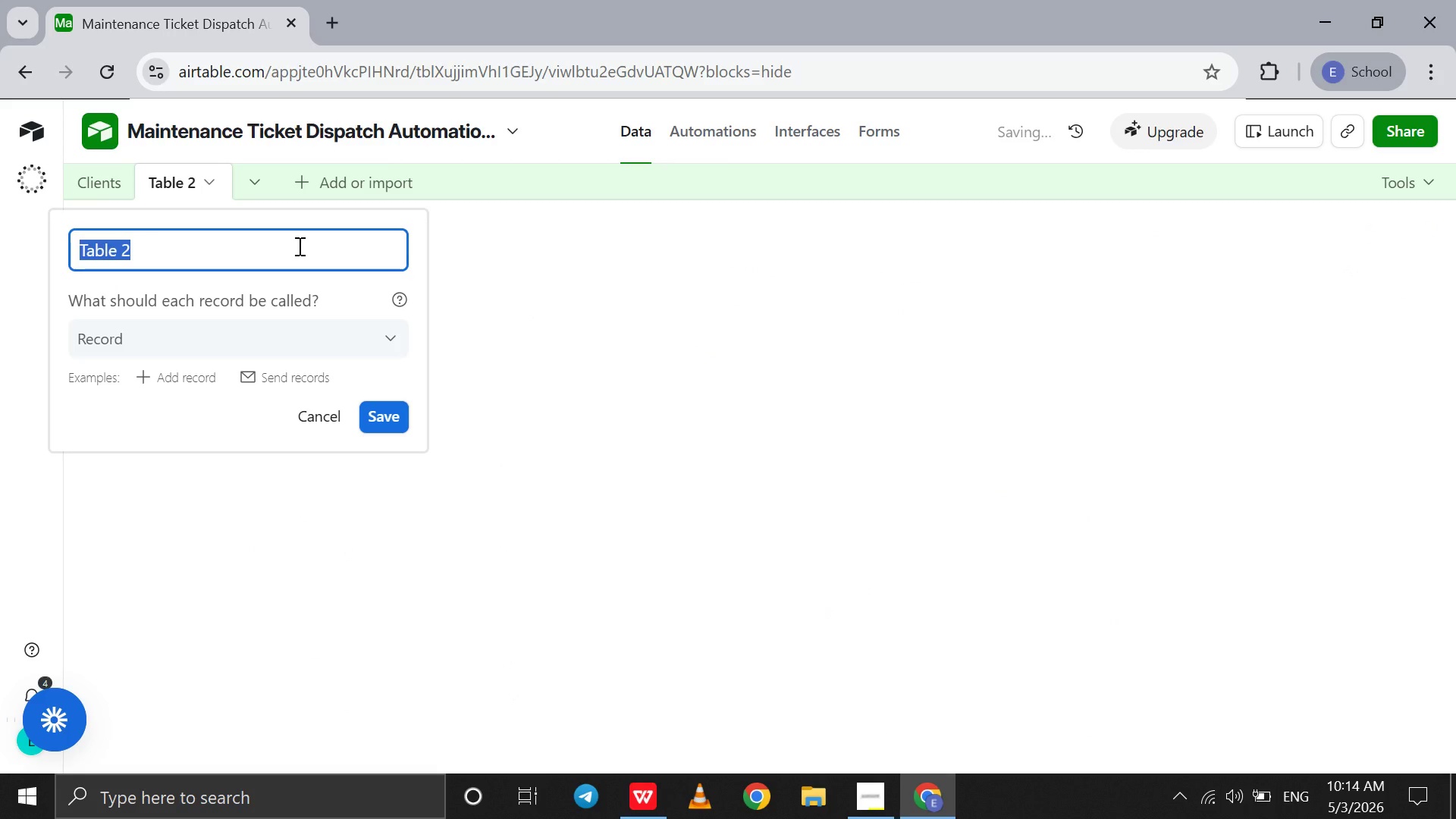 
hold_key(key=ShiftLeft, duration=0.81)
 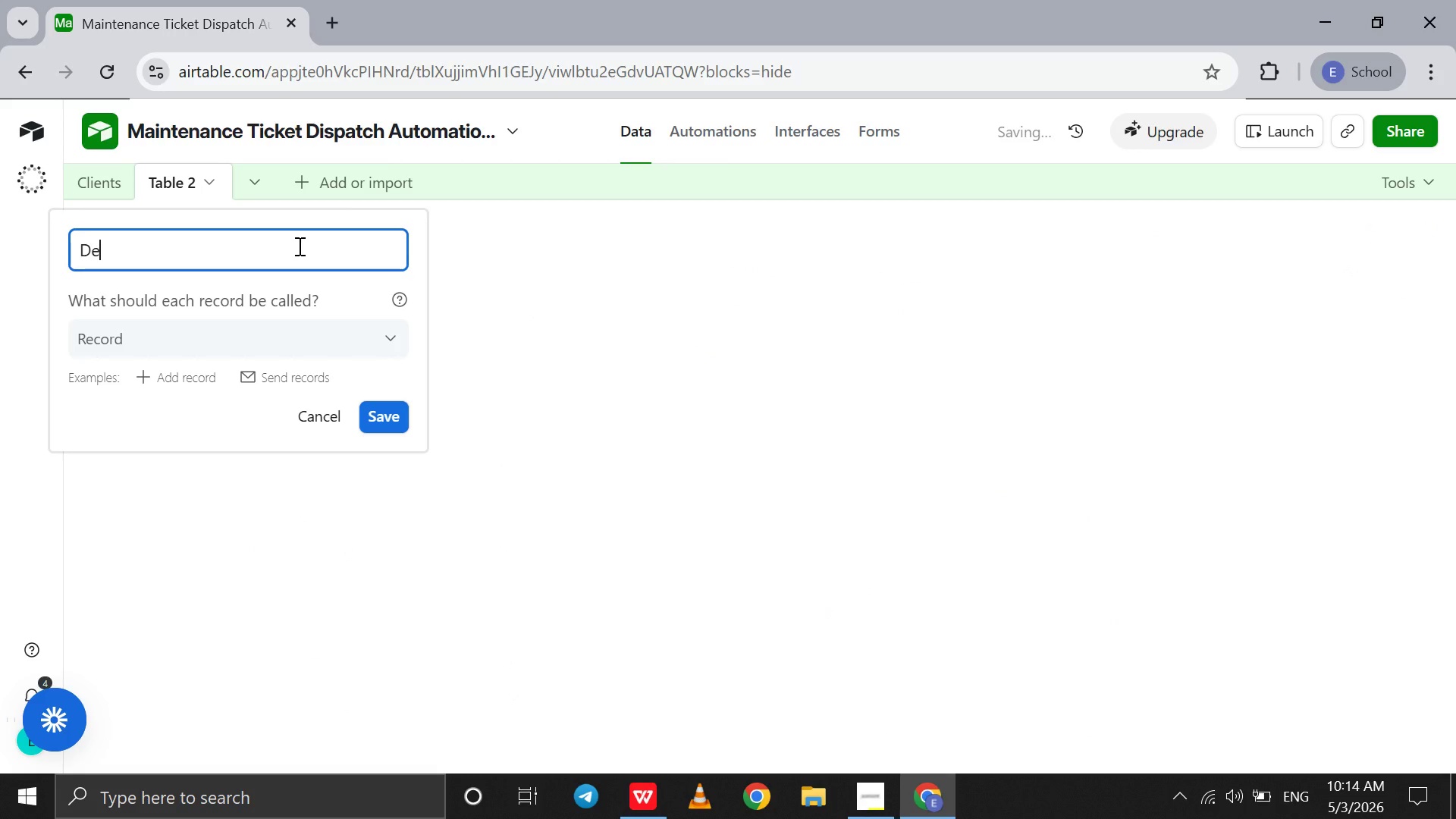 
hold_key(key=D, duration=0.41)
 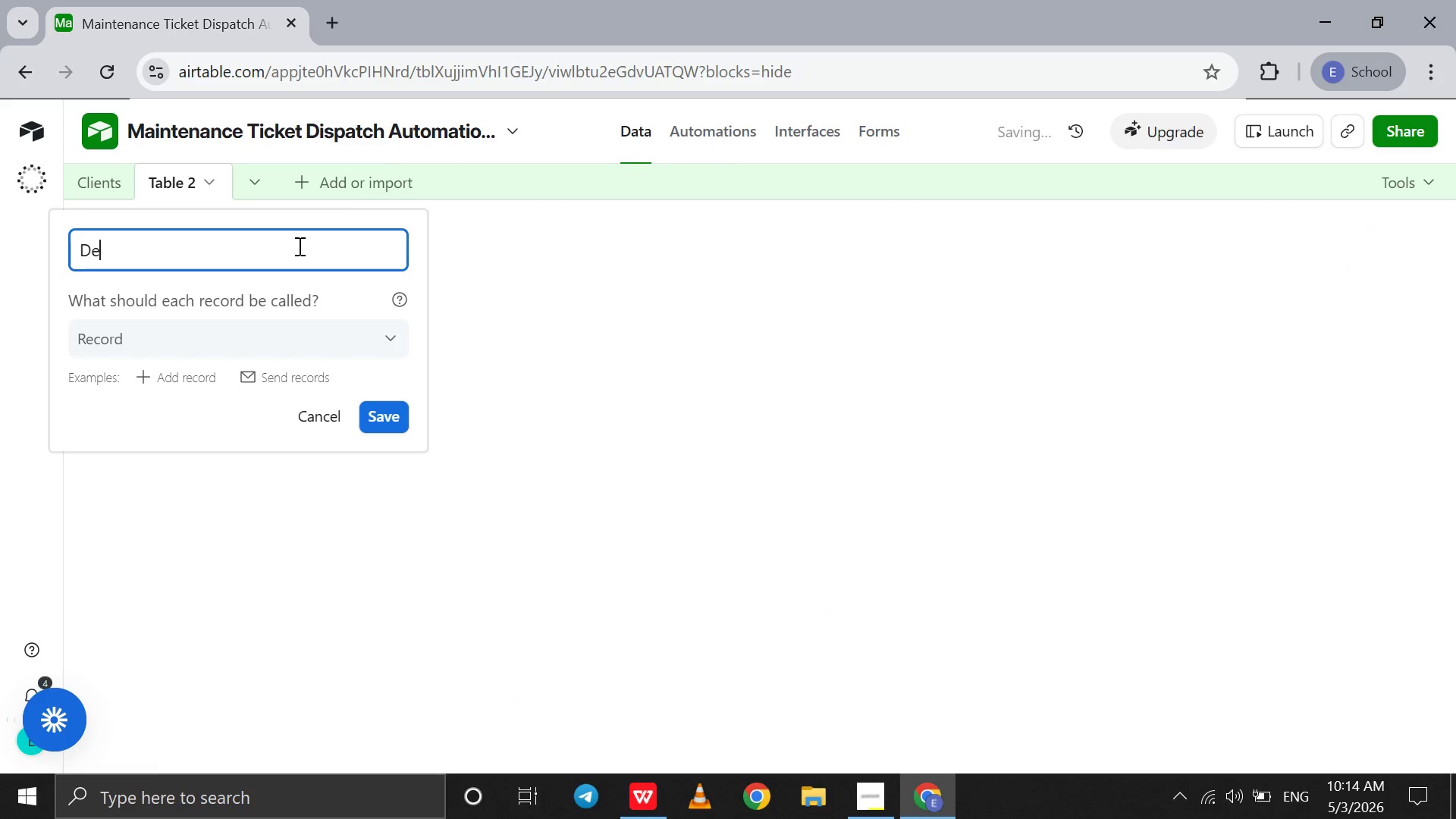 
type(eveloppes)
key(Backspace)
type(rs)
 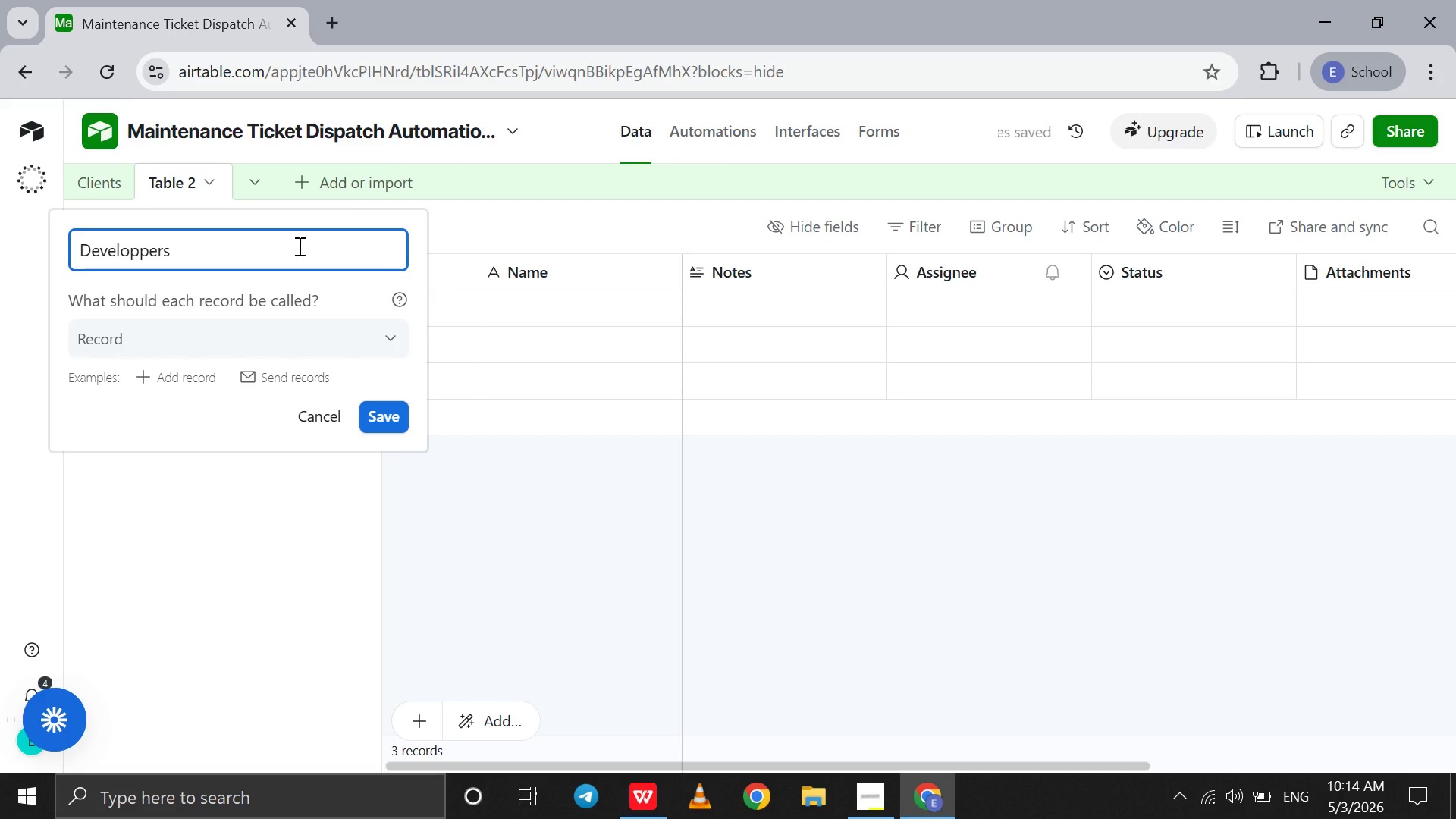 
key(ArrowDown)
 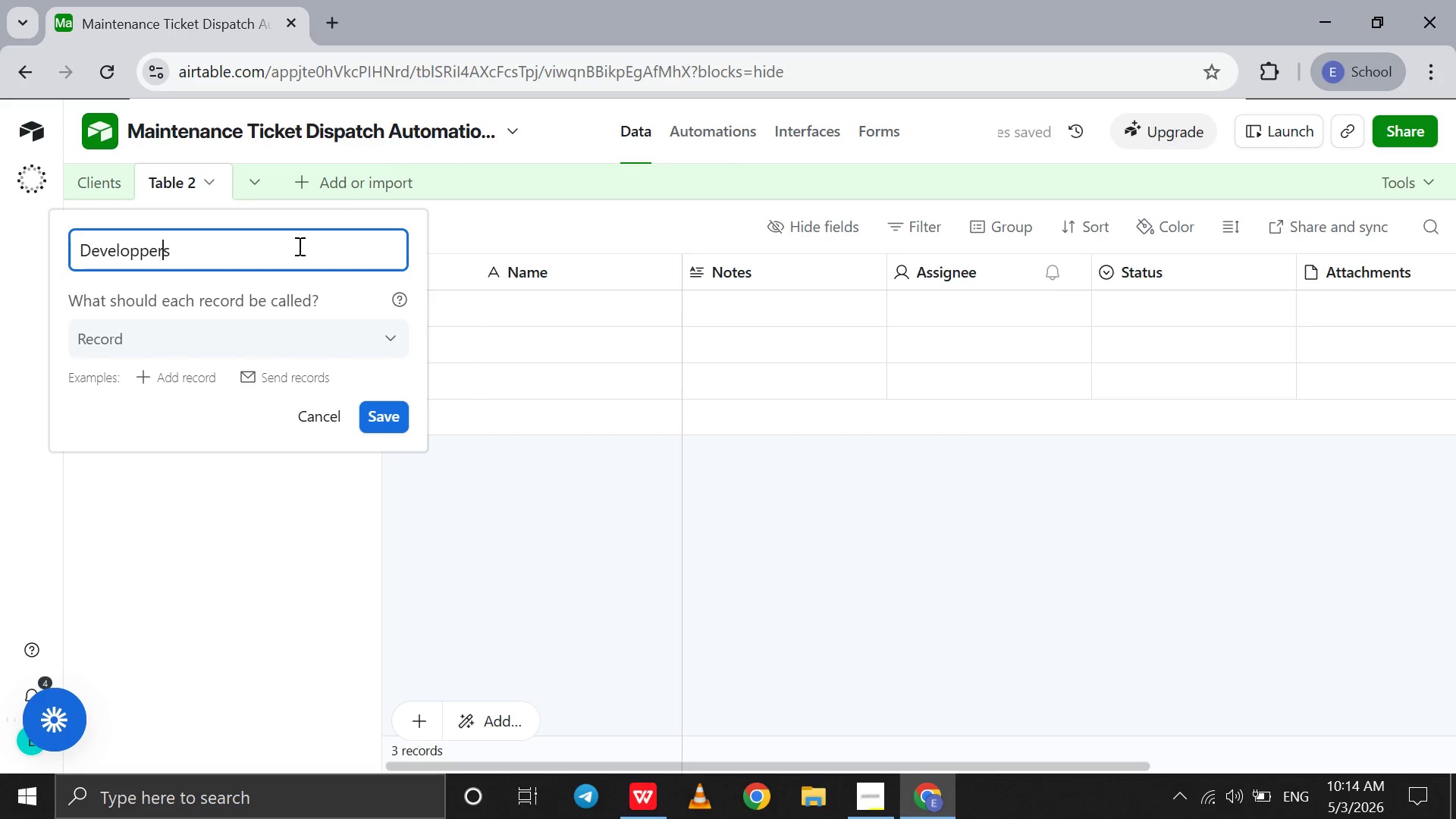 
key(ArrowLeft)
 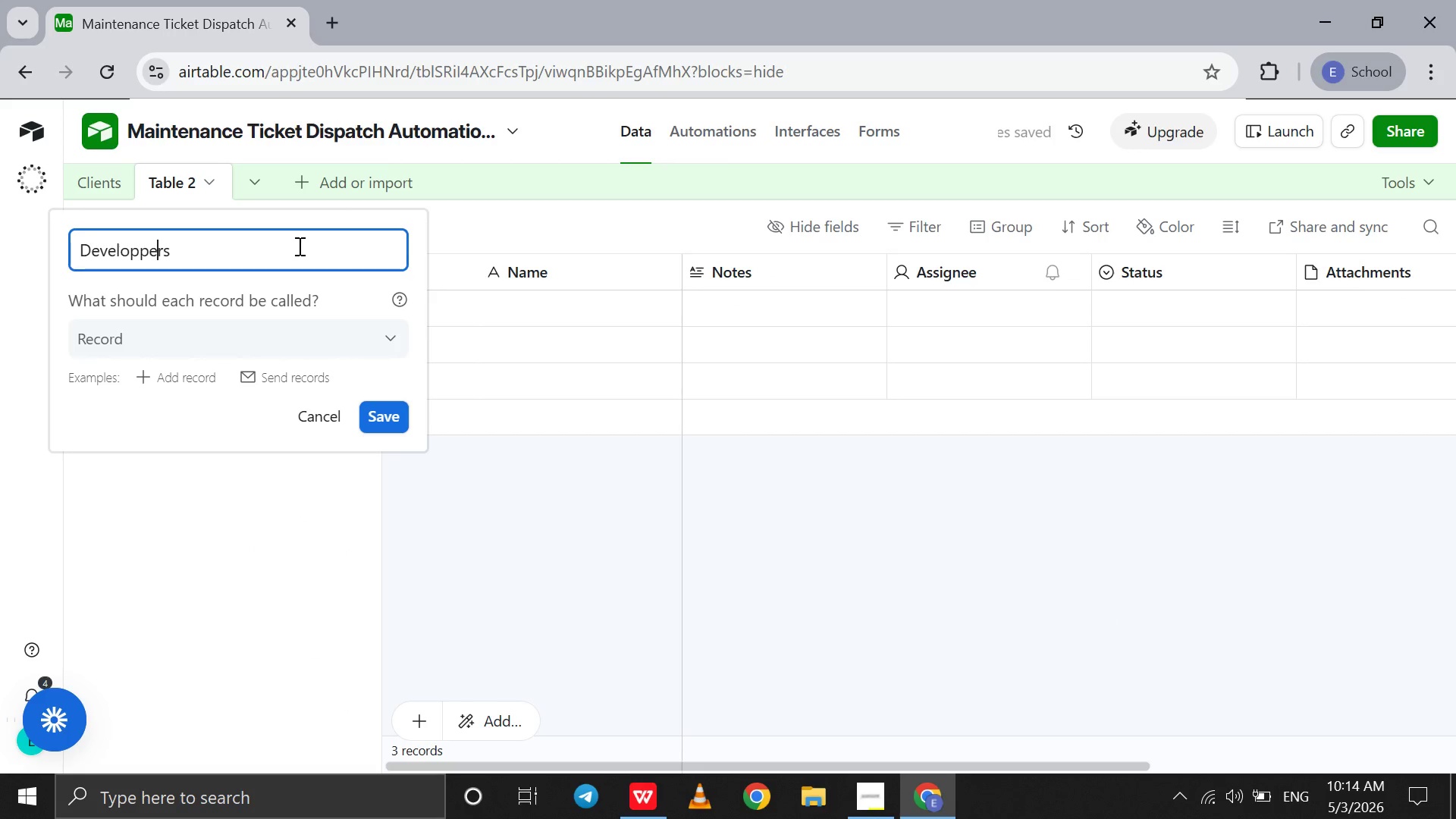 
key(ArrowLeft)
 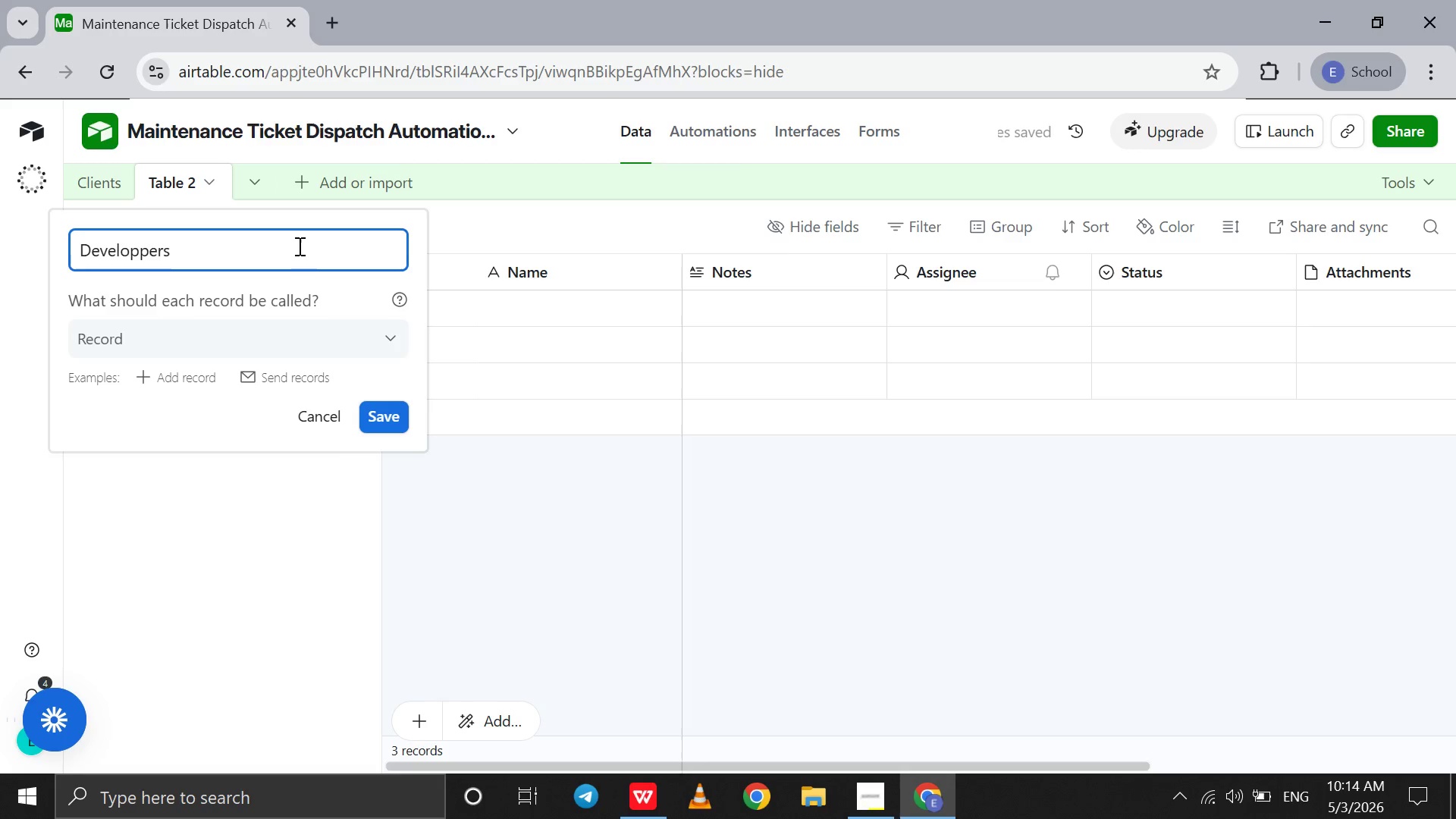 
key(ArrowLeft)
 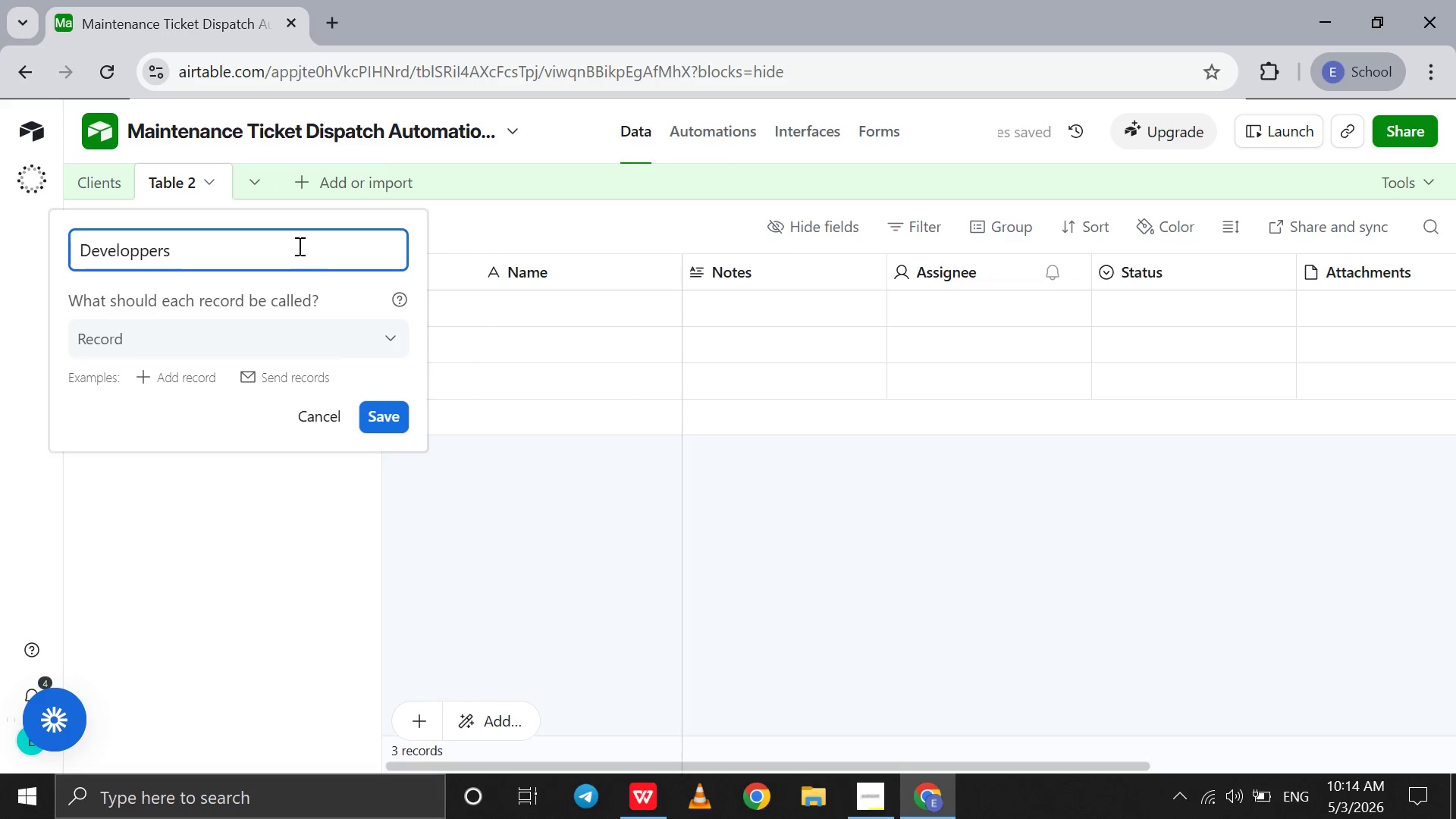 
key(Backspace)
 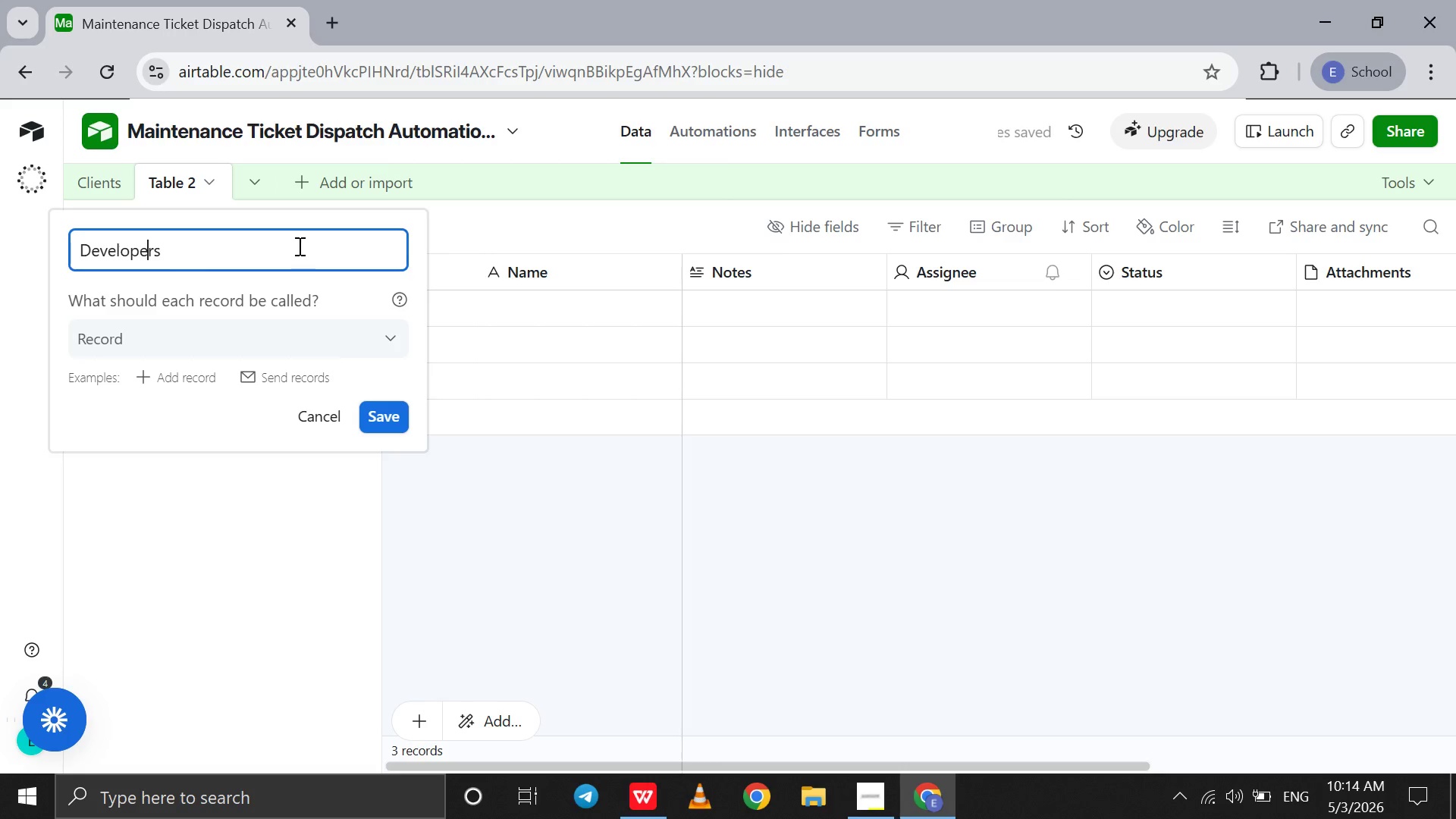 
key(ArrowRight)
 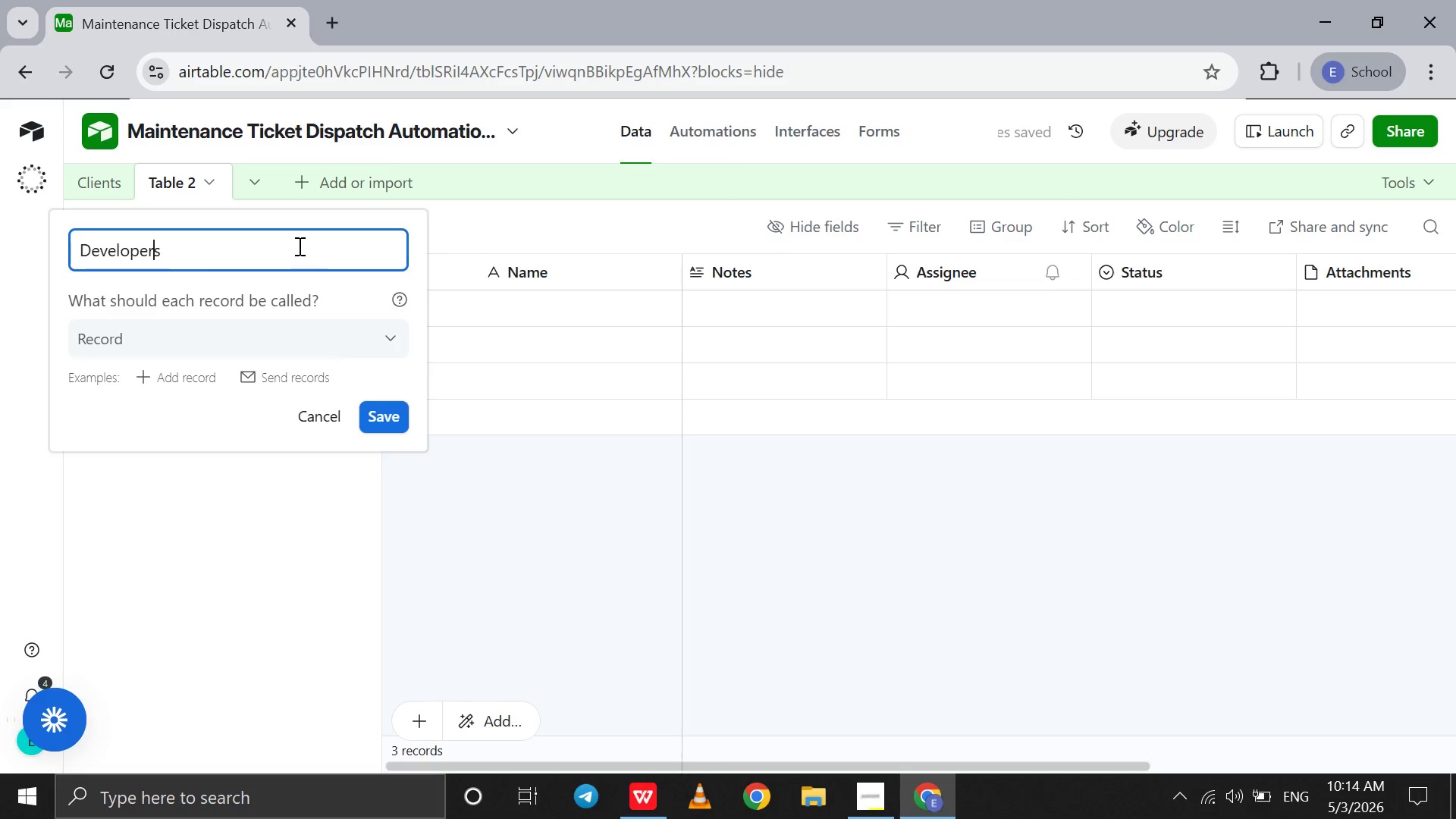 
key(ArrowRight)
 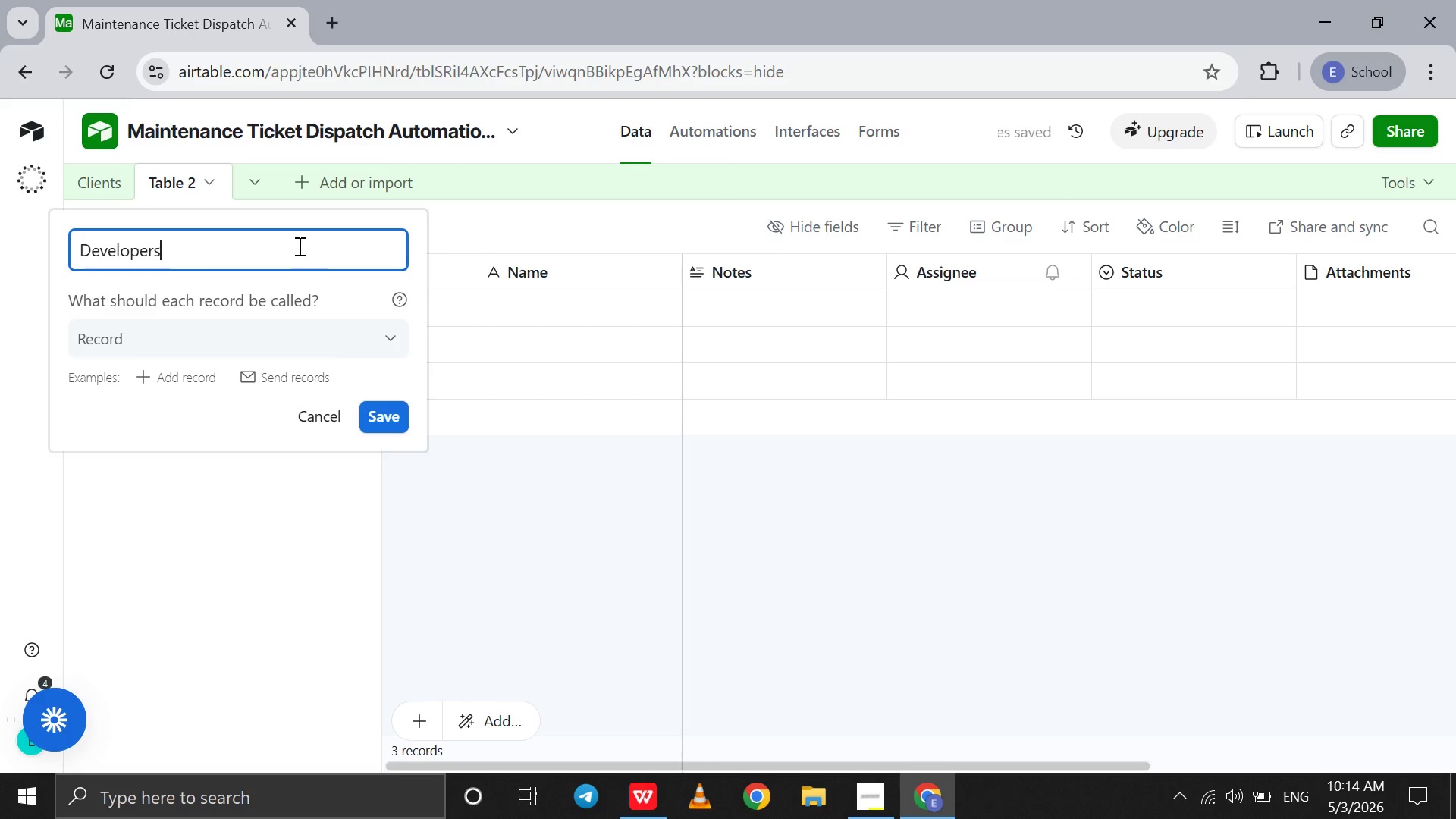 
key(ArrowRight)
 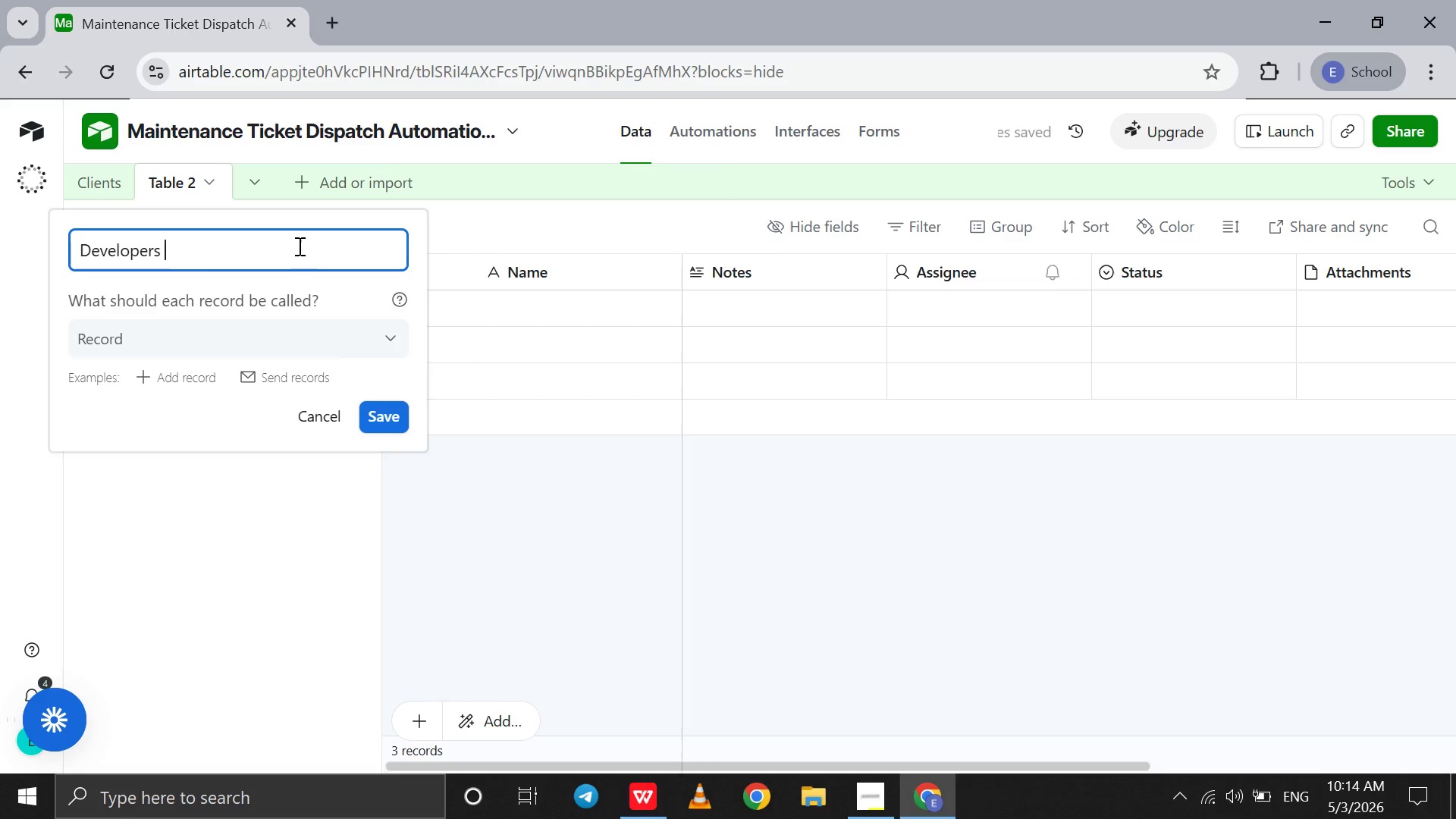 
key(Space)
 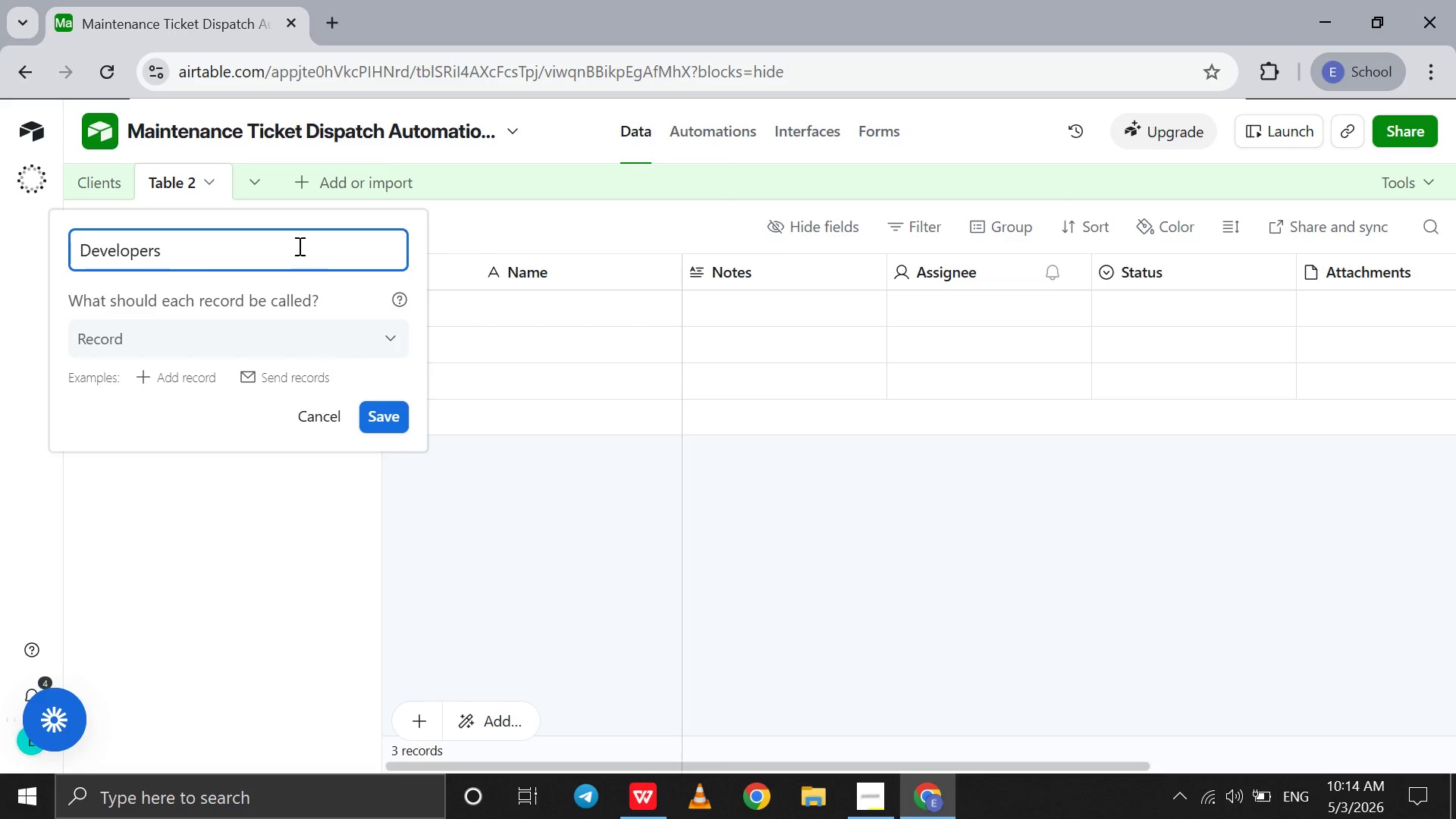 
key(Enter)
 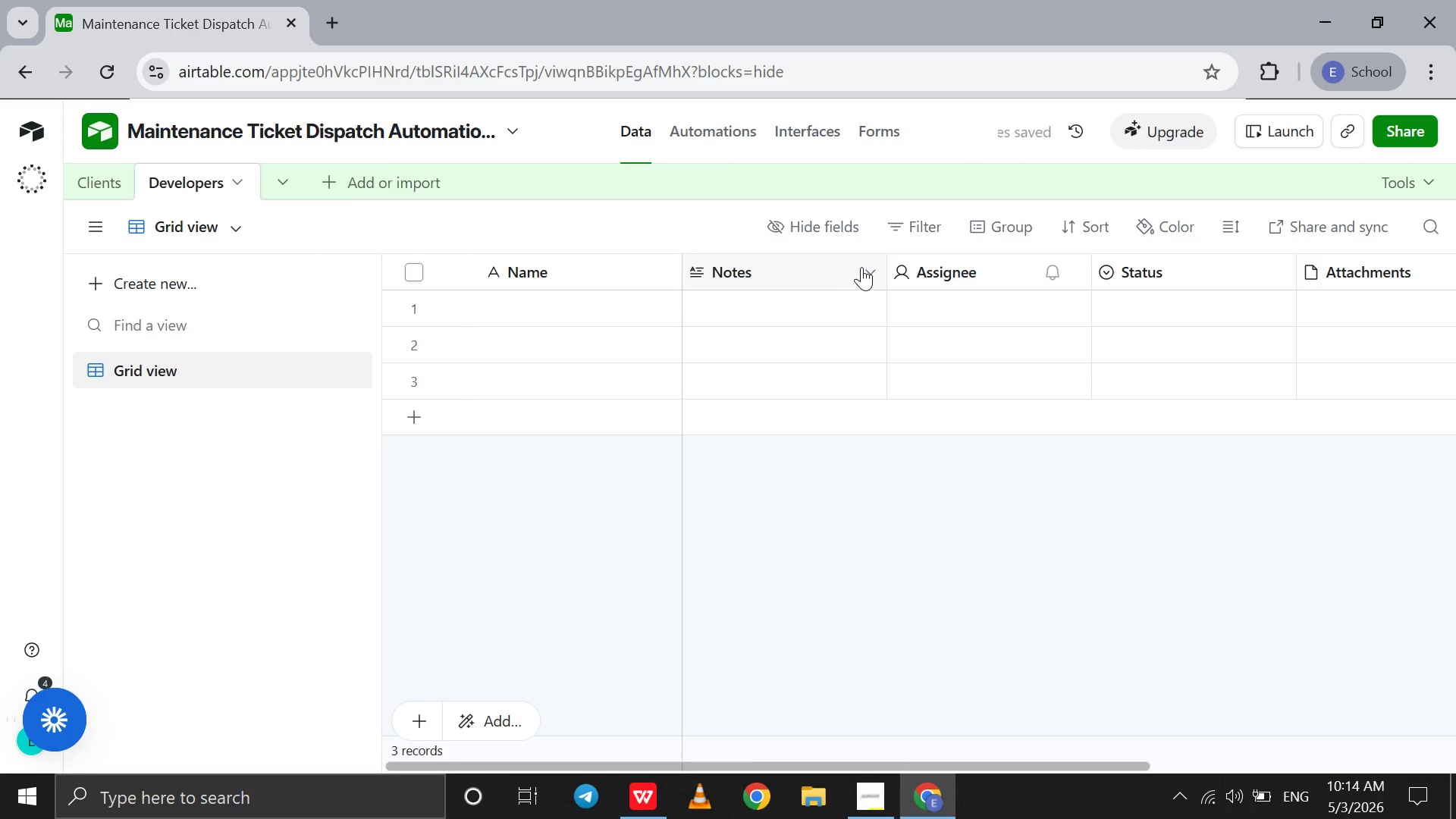 
left_click([866, 268])
 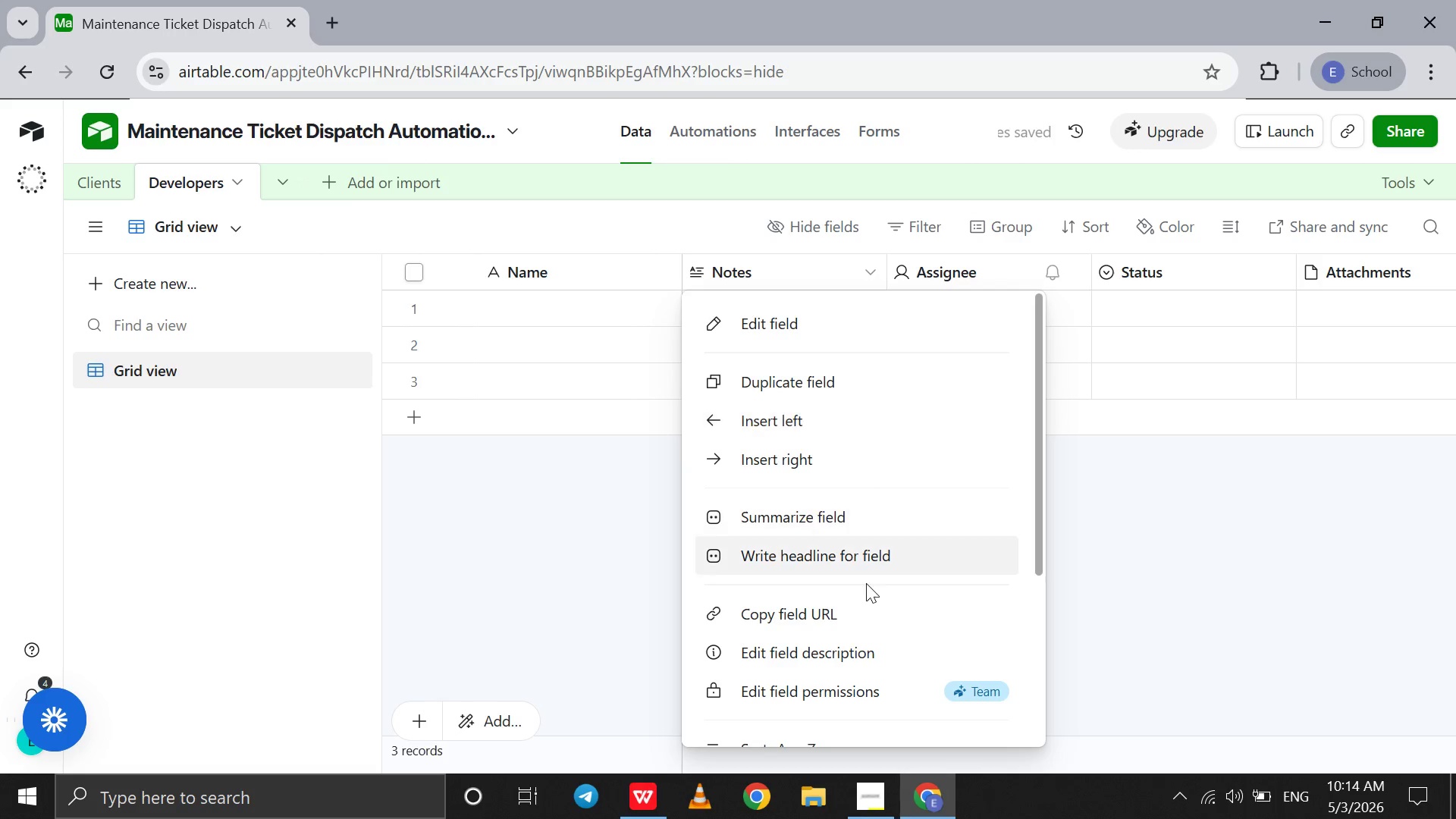 
scroll: coordinate [866, 583], scroll_direction: down, amount: 64.0
 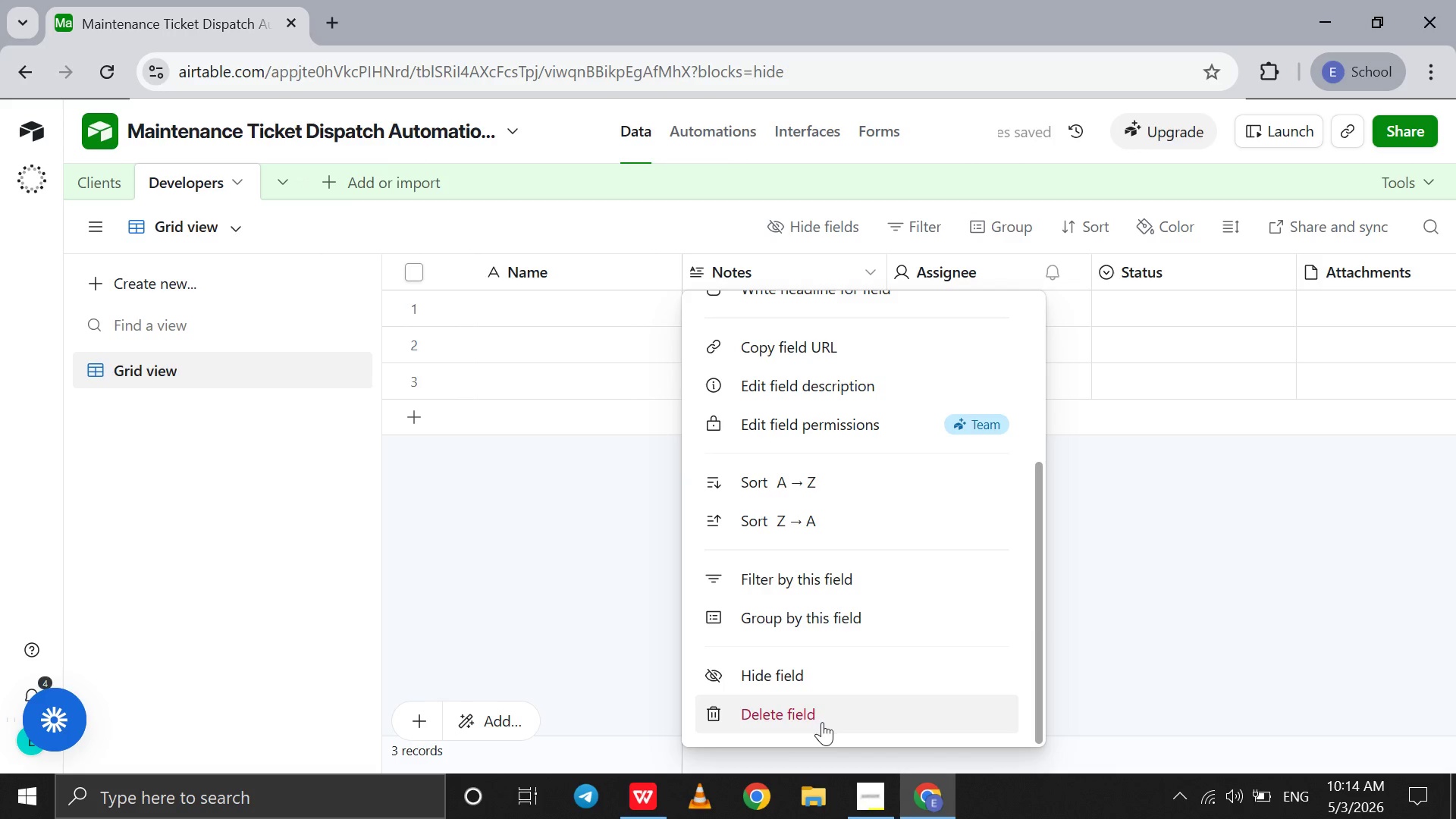 
left_click([822, 722])
 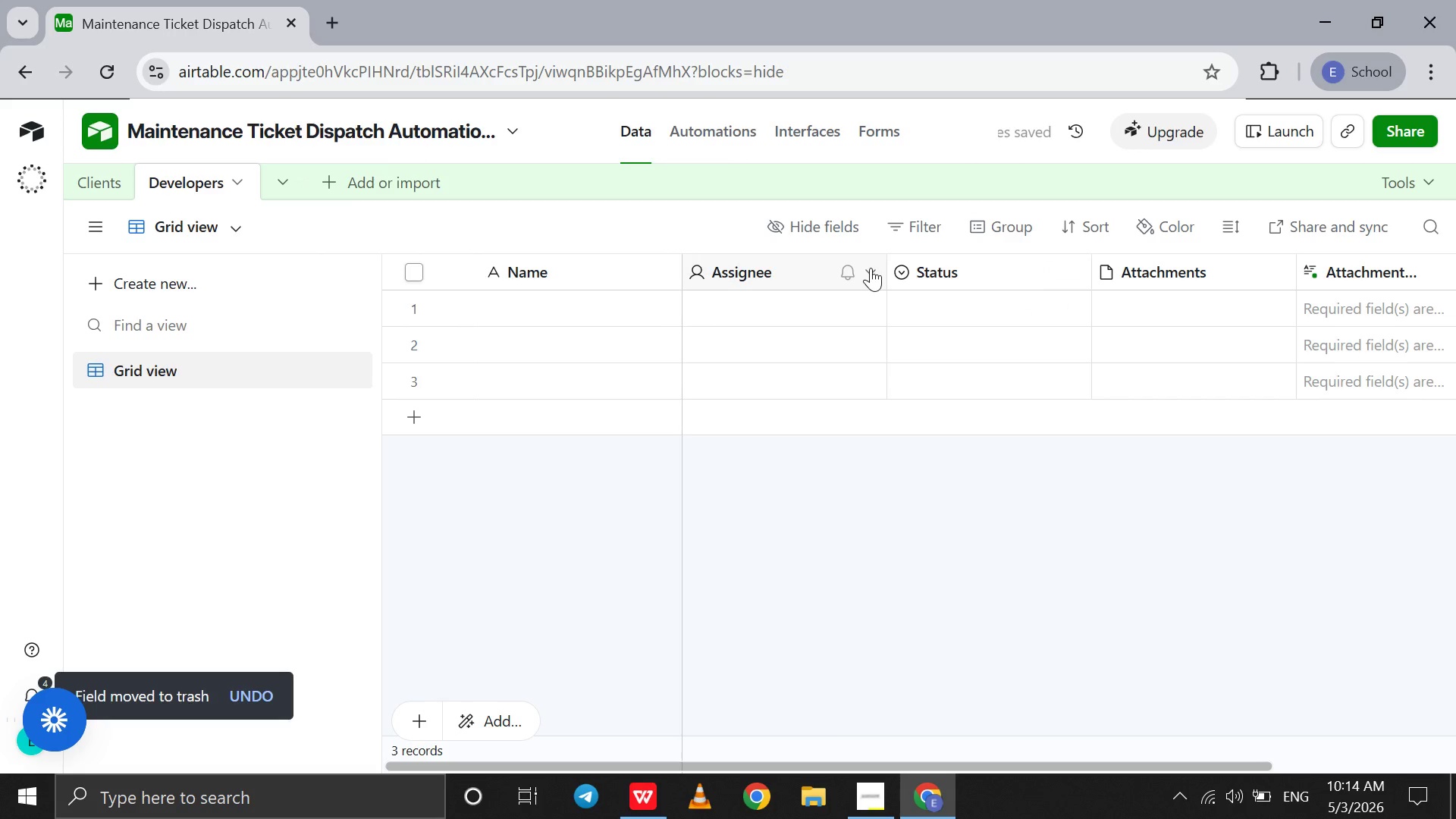 
left_click([871, 268])
 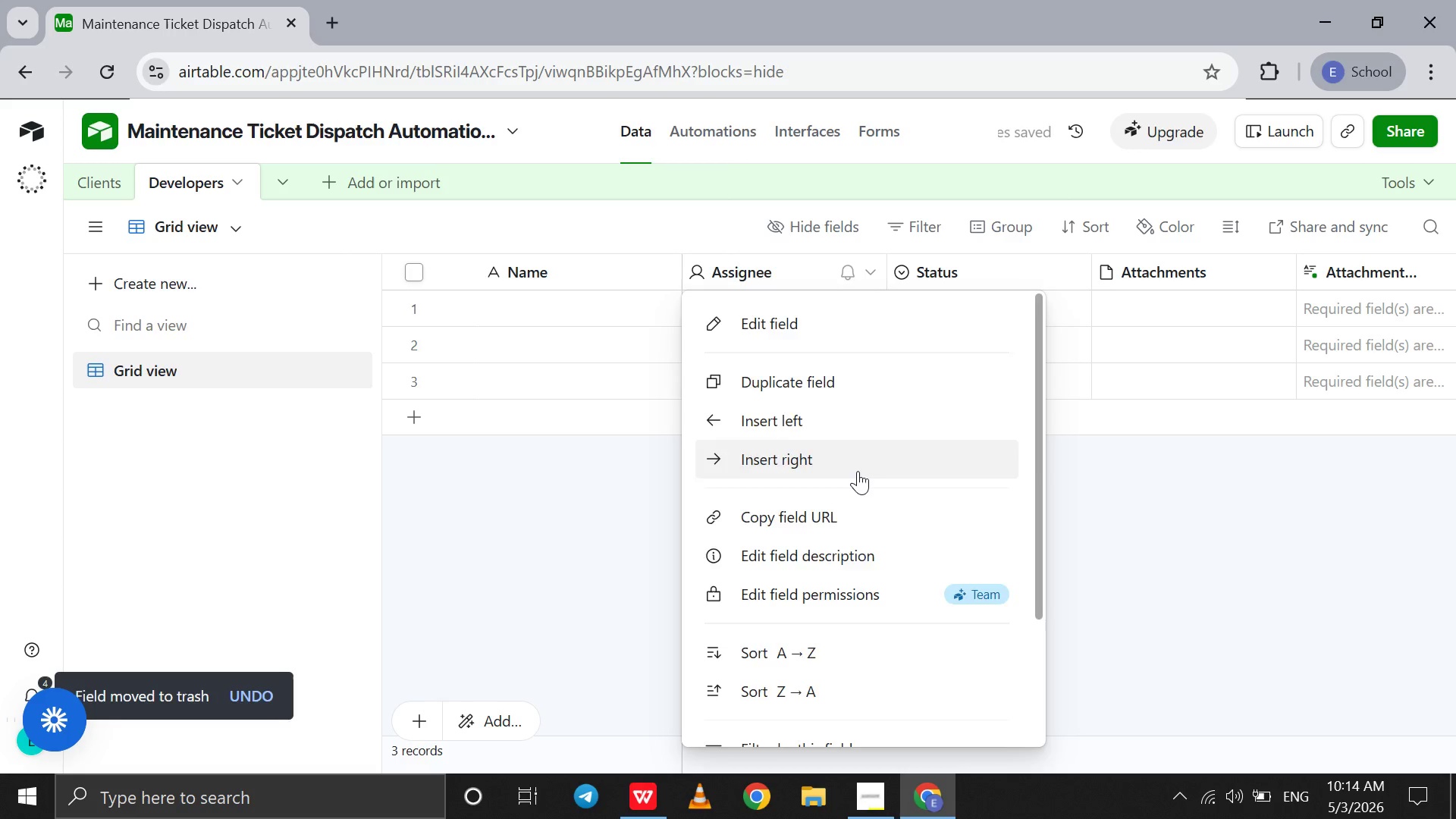 
scroll: coordinate [858, 471], scroll_direction: down, amount: 59.0
 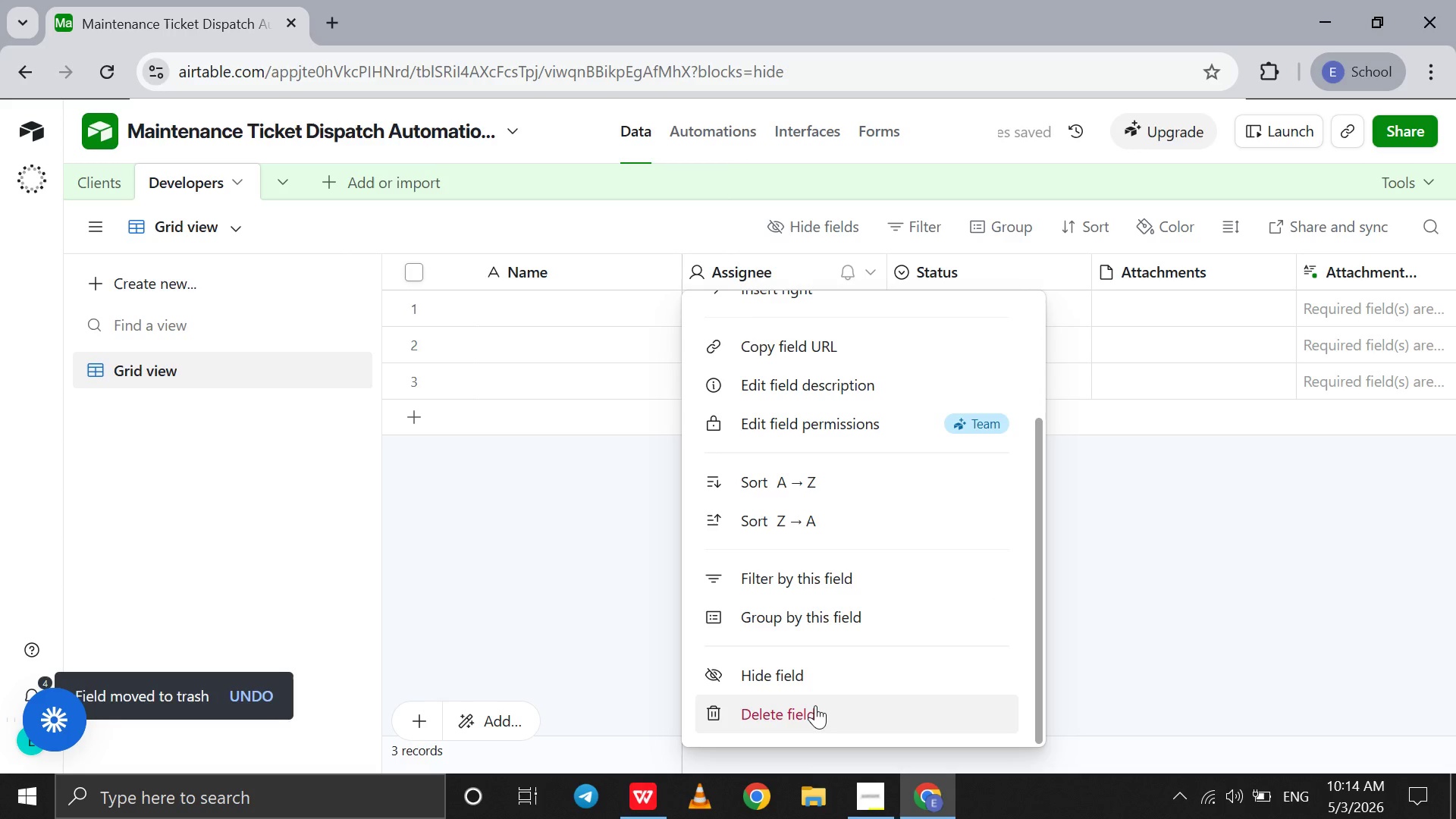 
left_click([815, 705])
 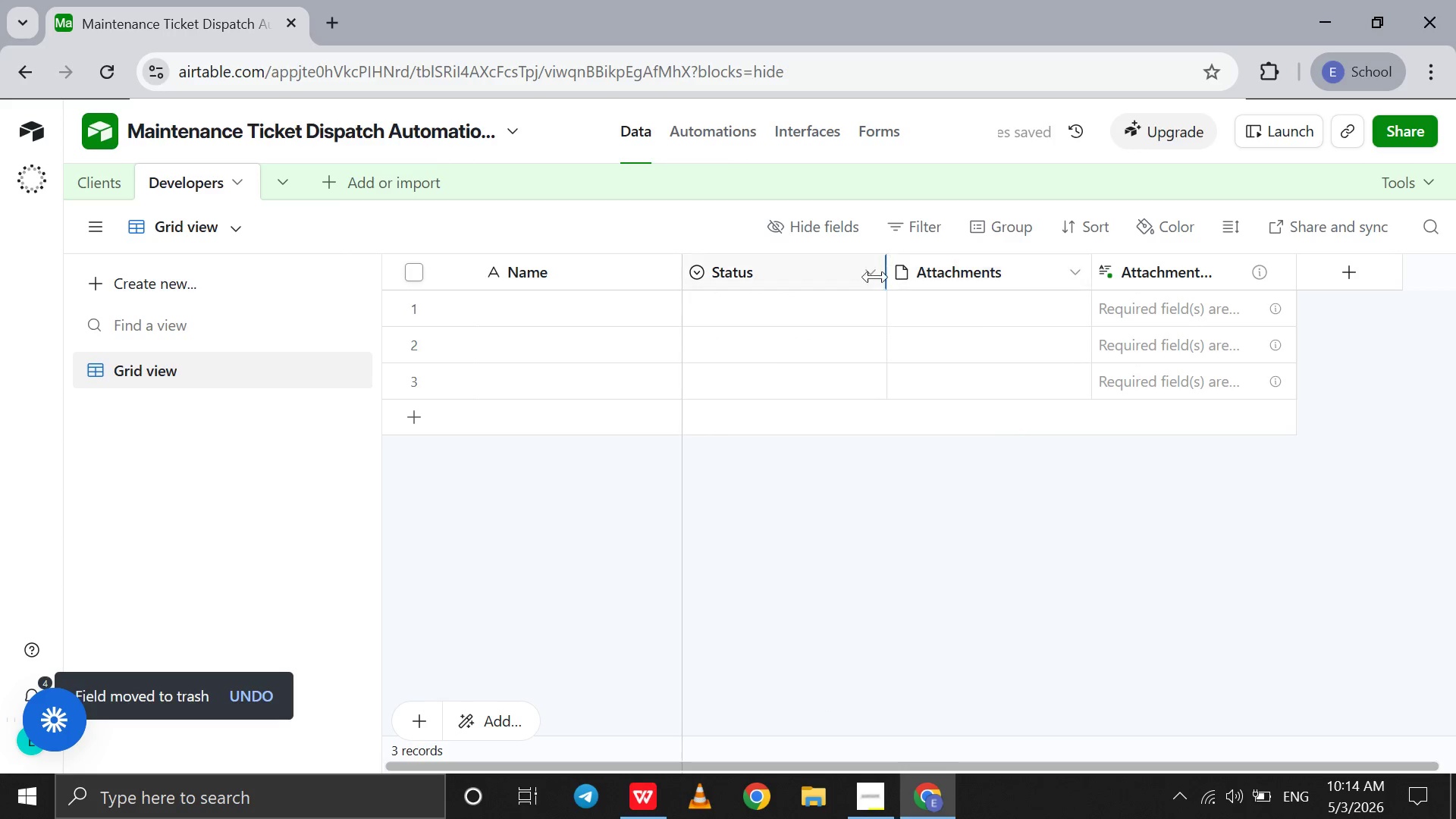 
left_click([870, 277])
 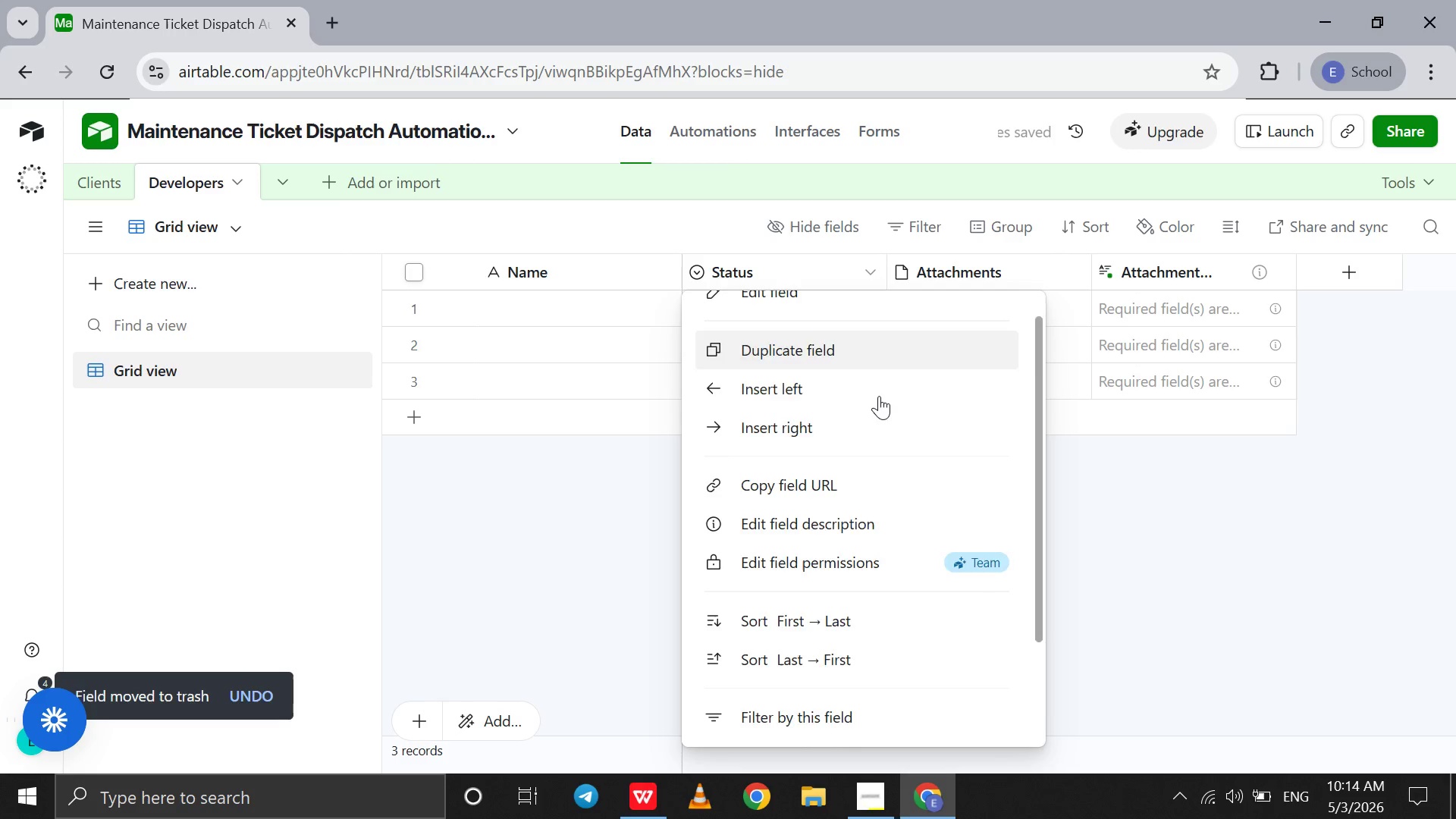 
left_click_drag(start_coordinate=[879, 396], to_coordinate=[877, 405])
 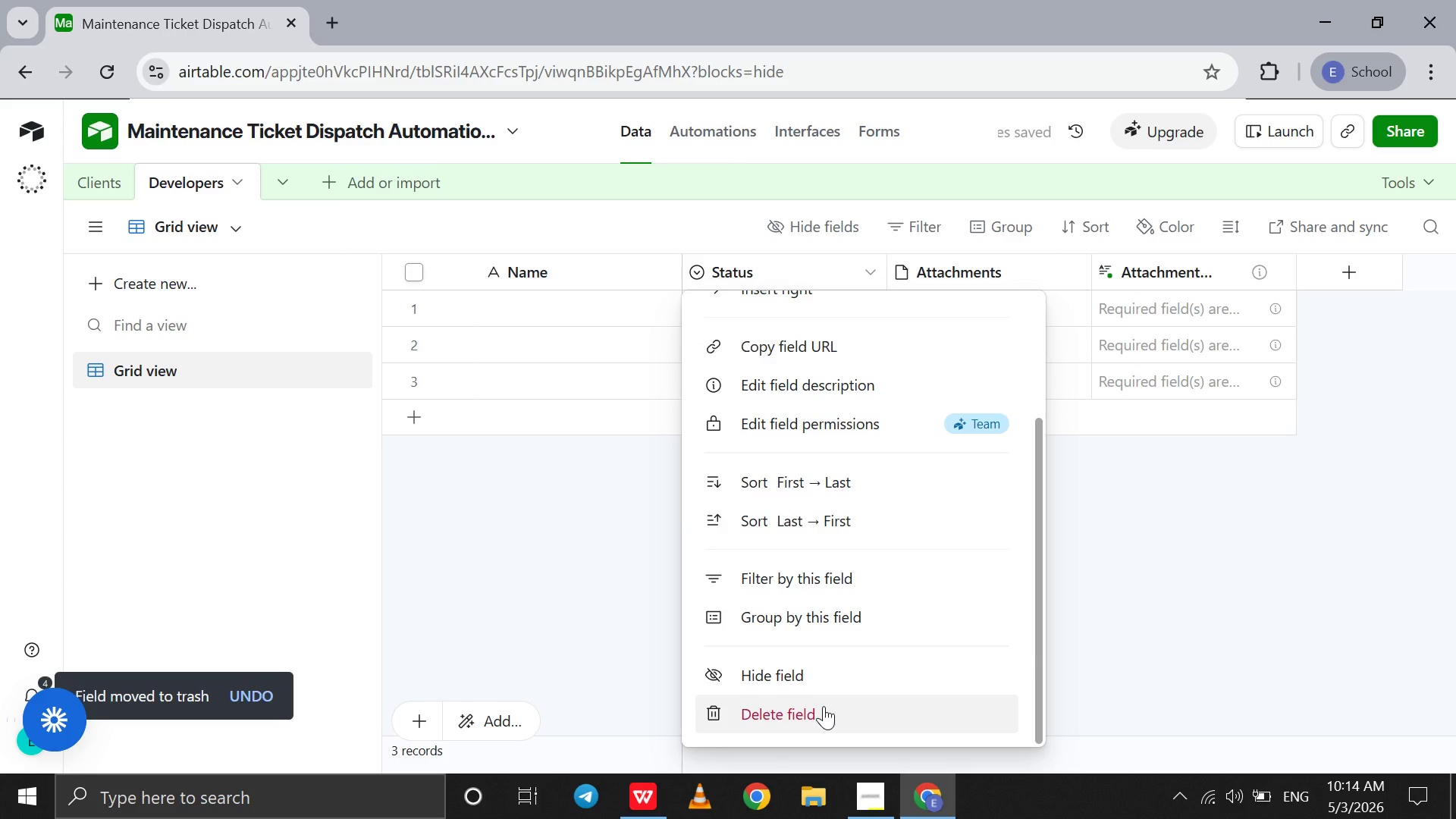 
scroll: coordinate [879, 396], scroll_direction: down, amount: 36.0
 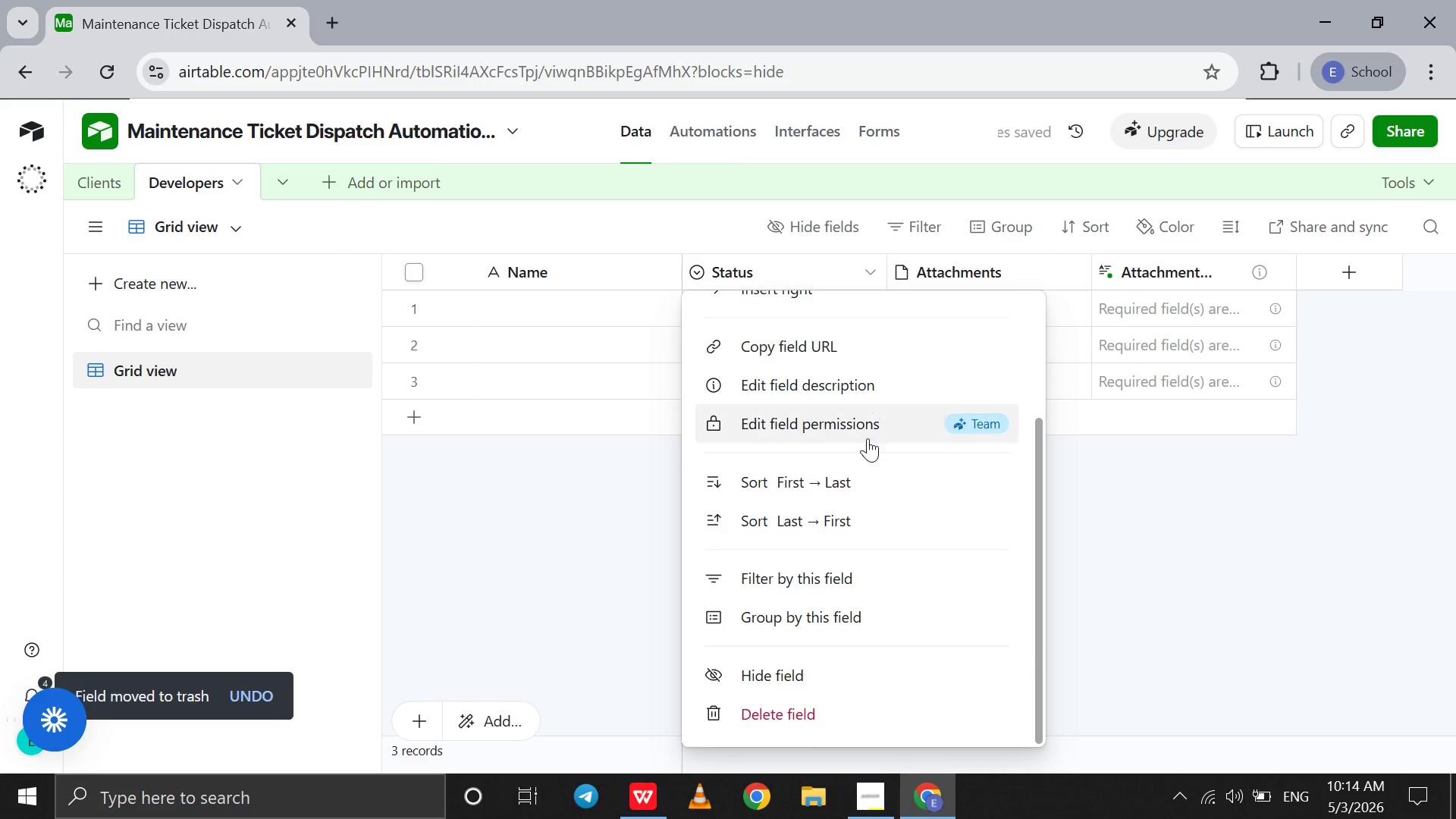 
left_click([824, 706])
 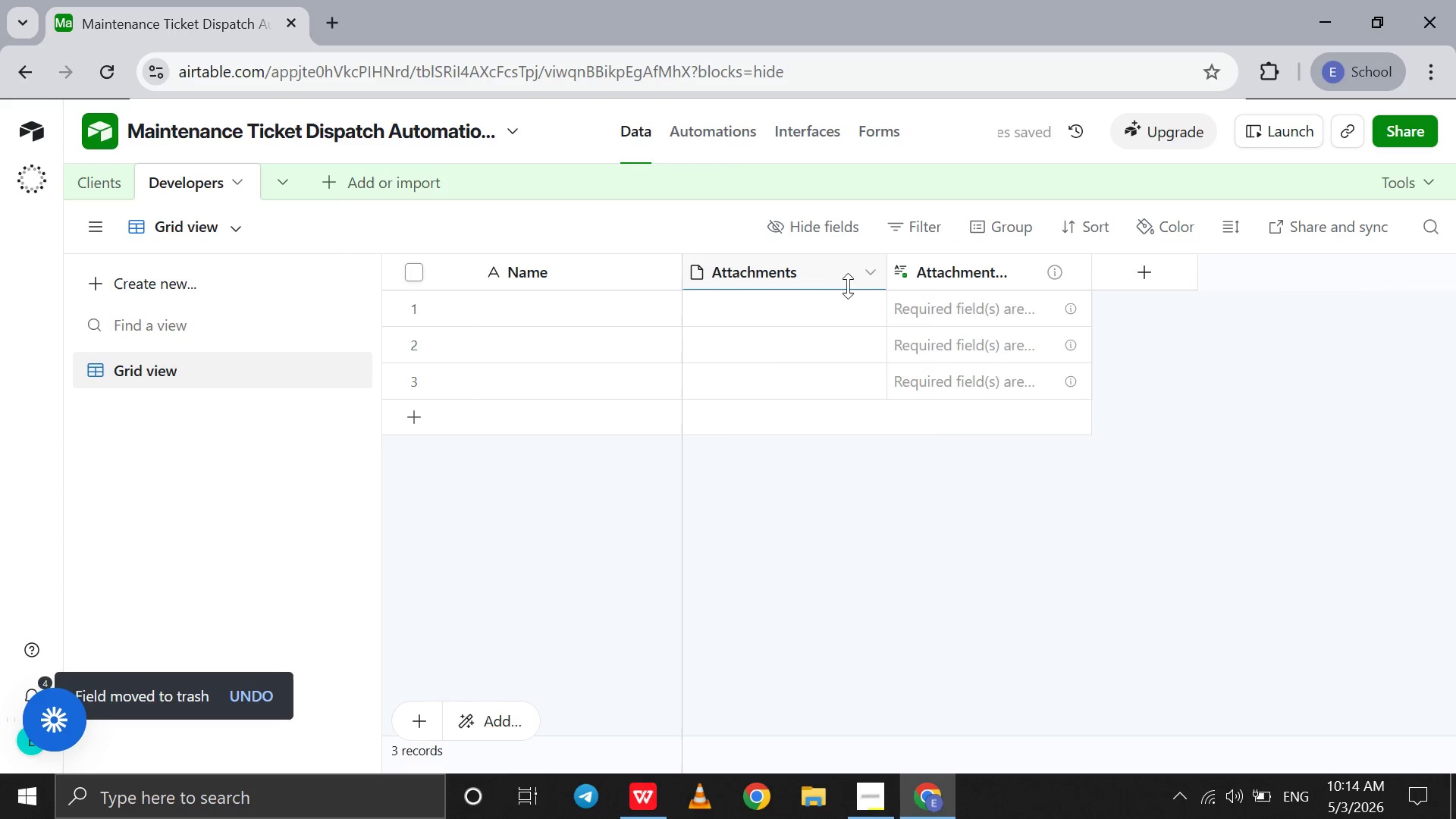 
left_click([870, 271])
 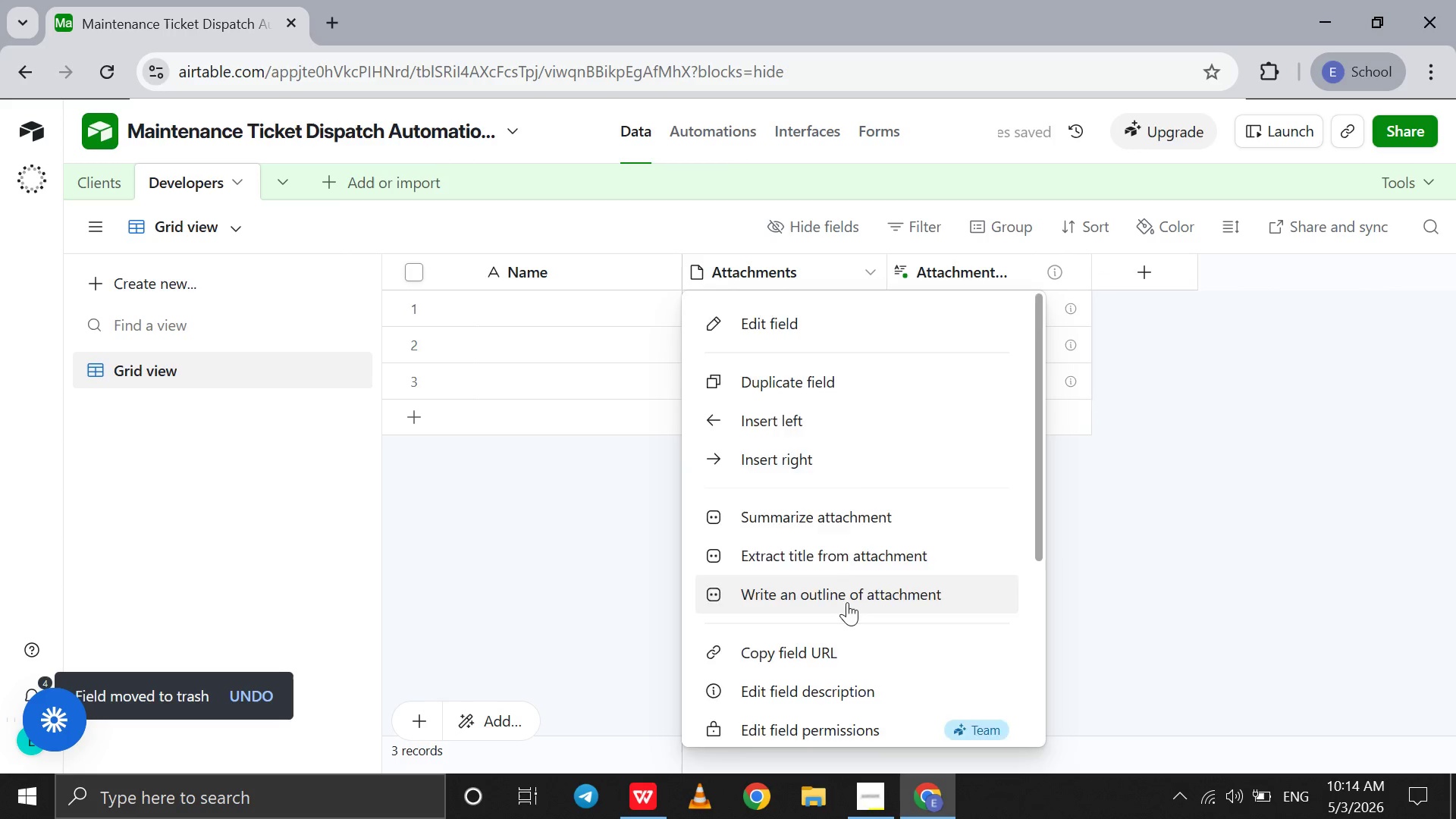 
scroll: coordinate [847, 602], scroll_direction: down, amount: 60.0
 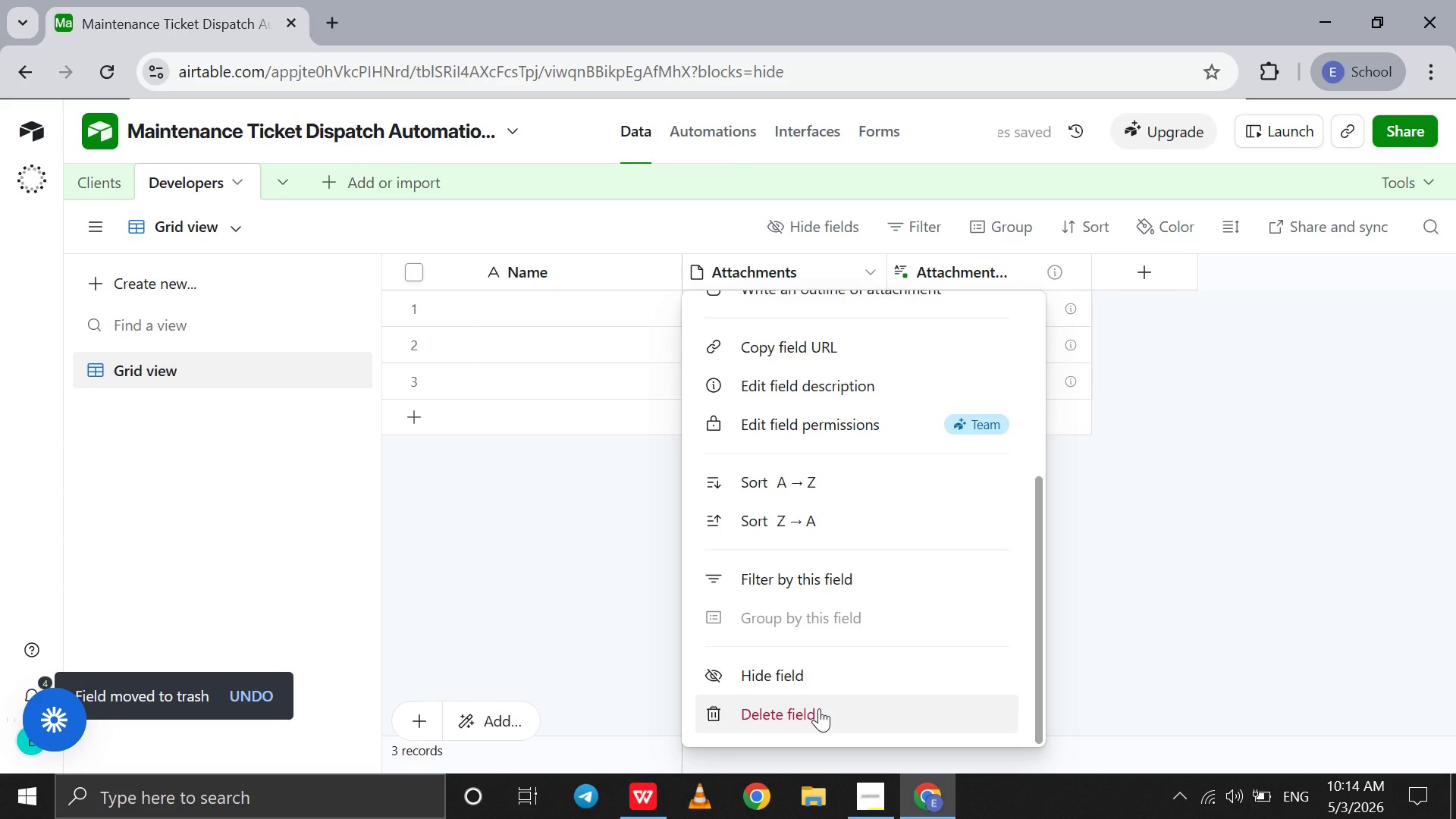 
left_click([819, 708])
 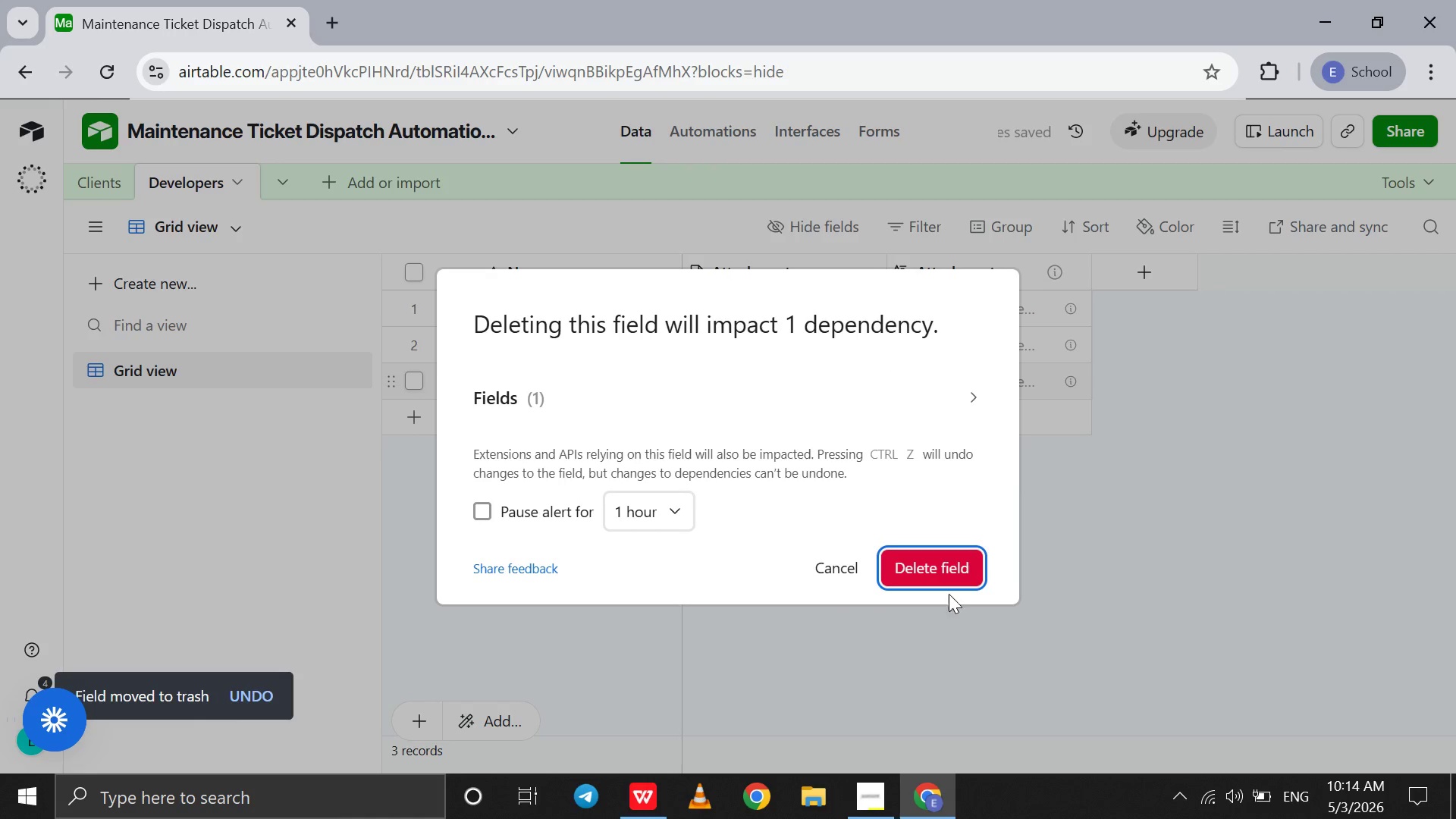 
left_click([940, 573])
 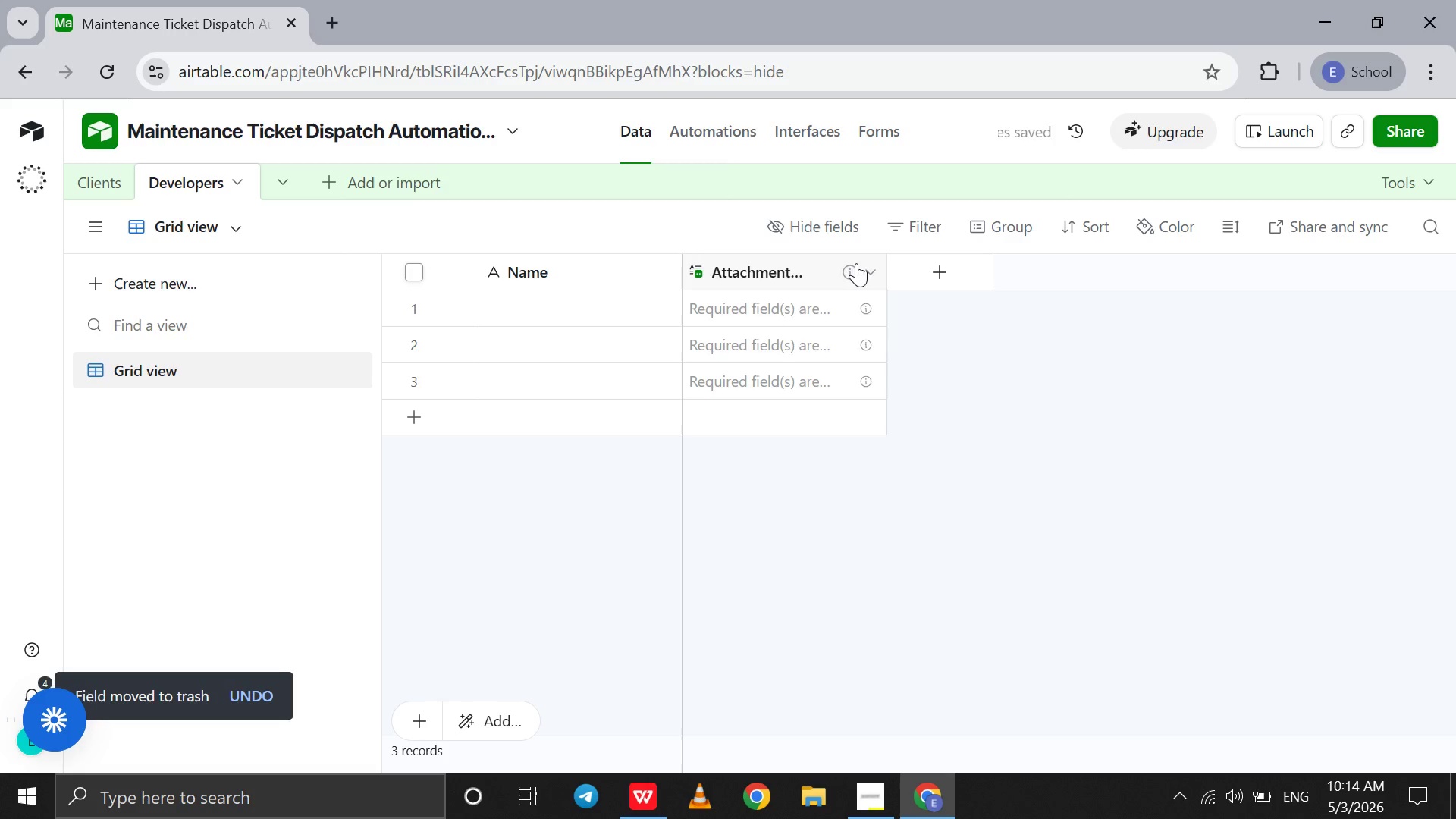 
left_click([858, 265])
 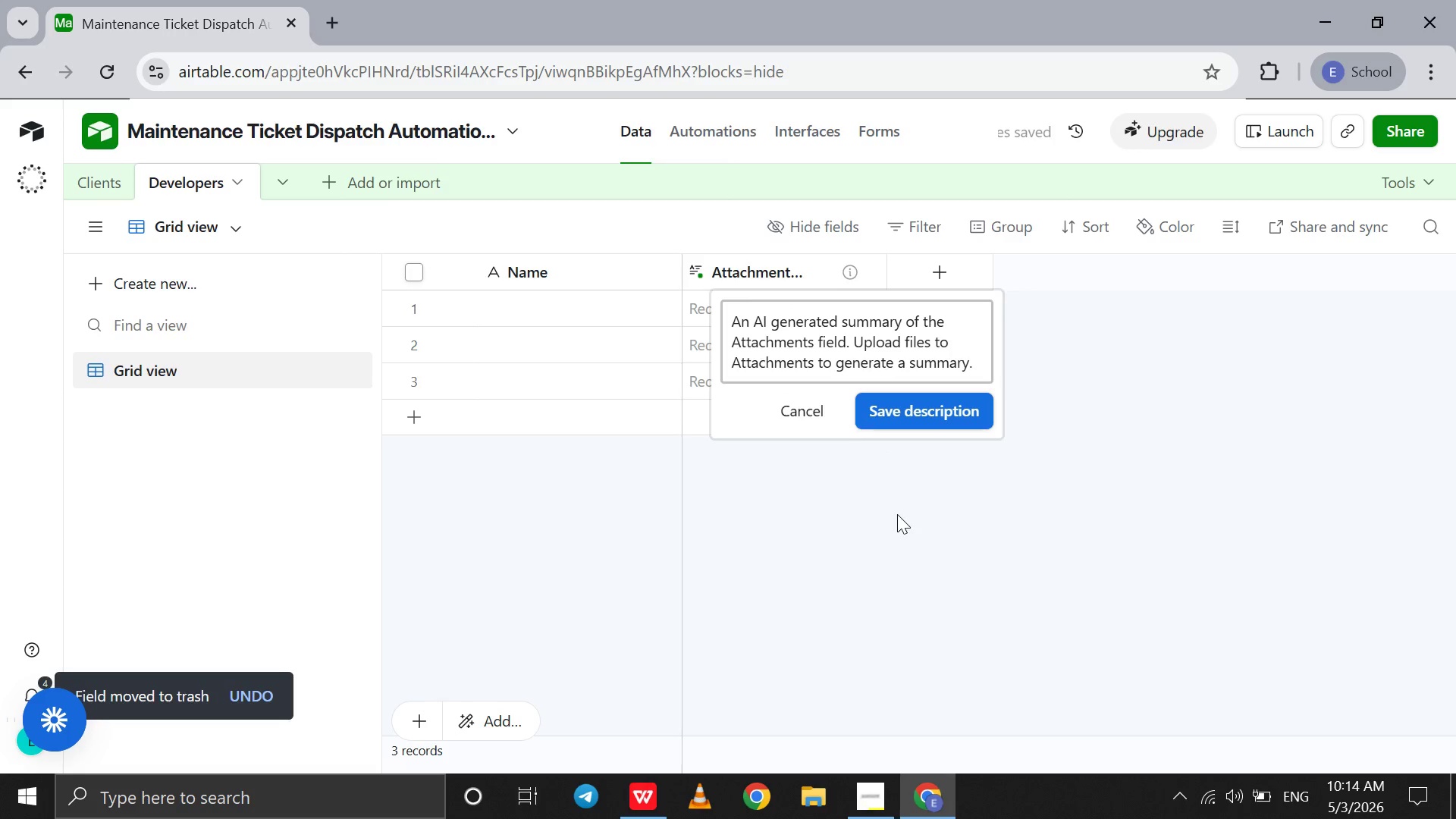 
left_click([897, 514])
 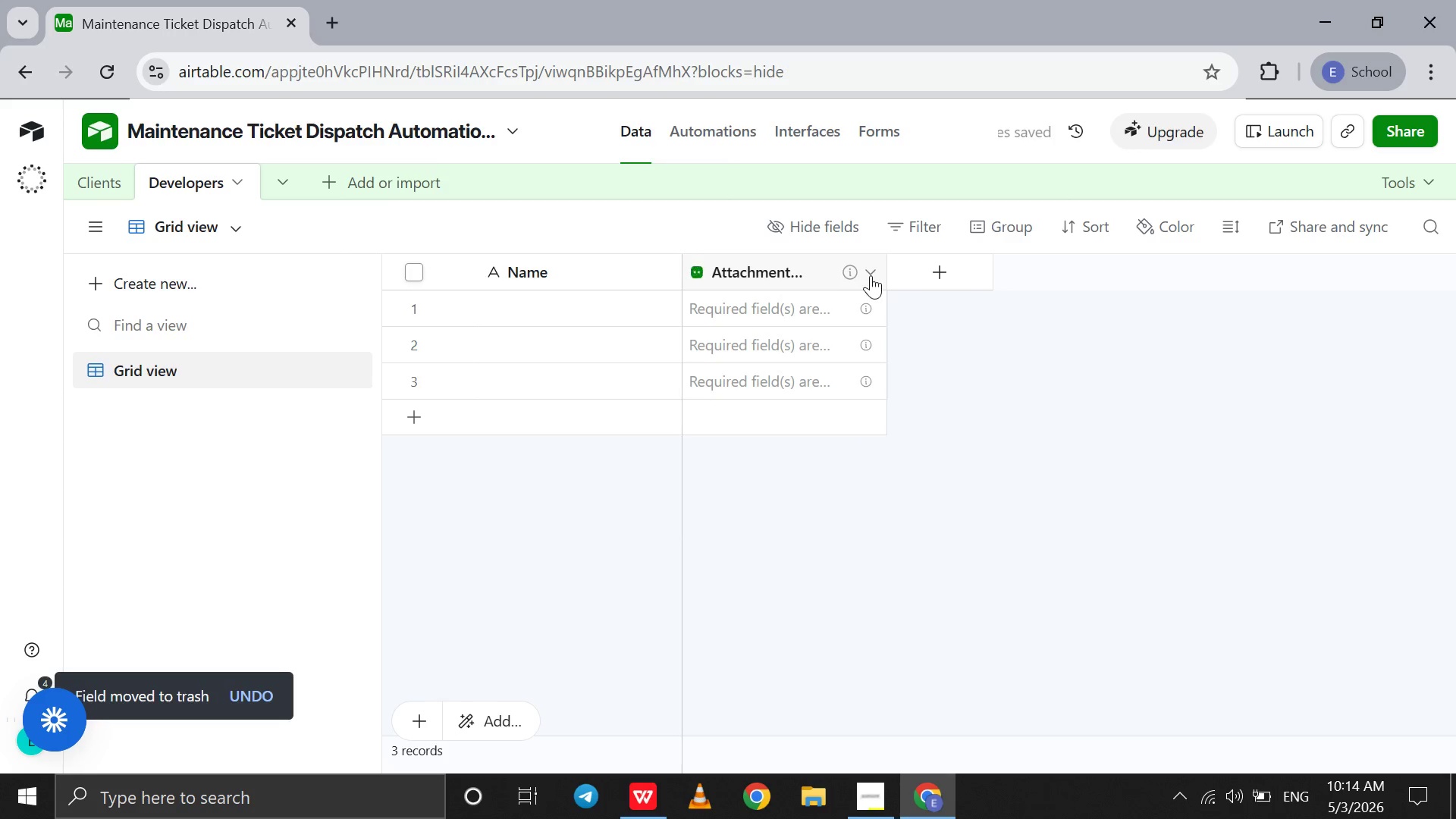 
left_click([871, 275])
 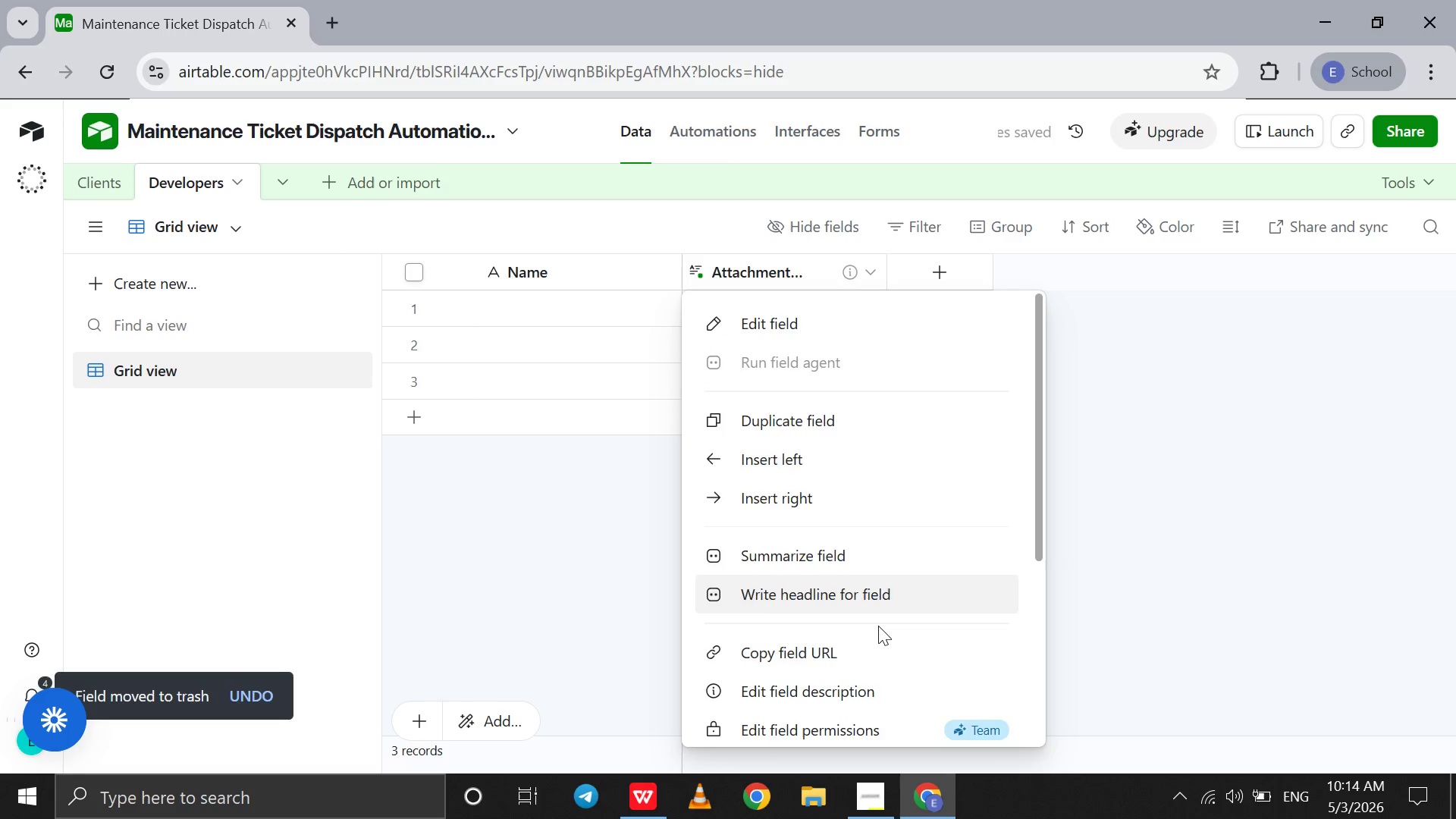 
scroll: coordinate [878, 626], scroll_direction: down, amount: 53.0
 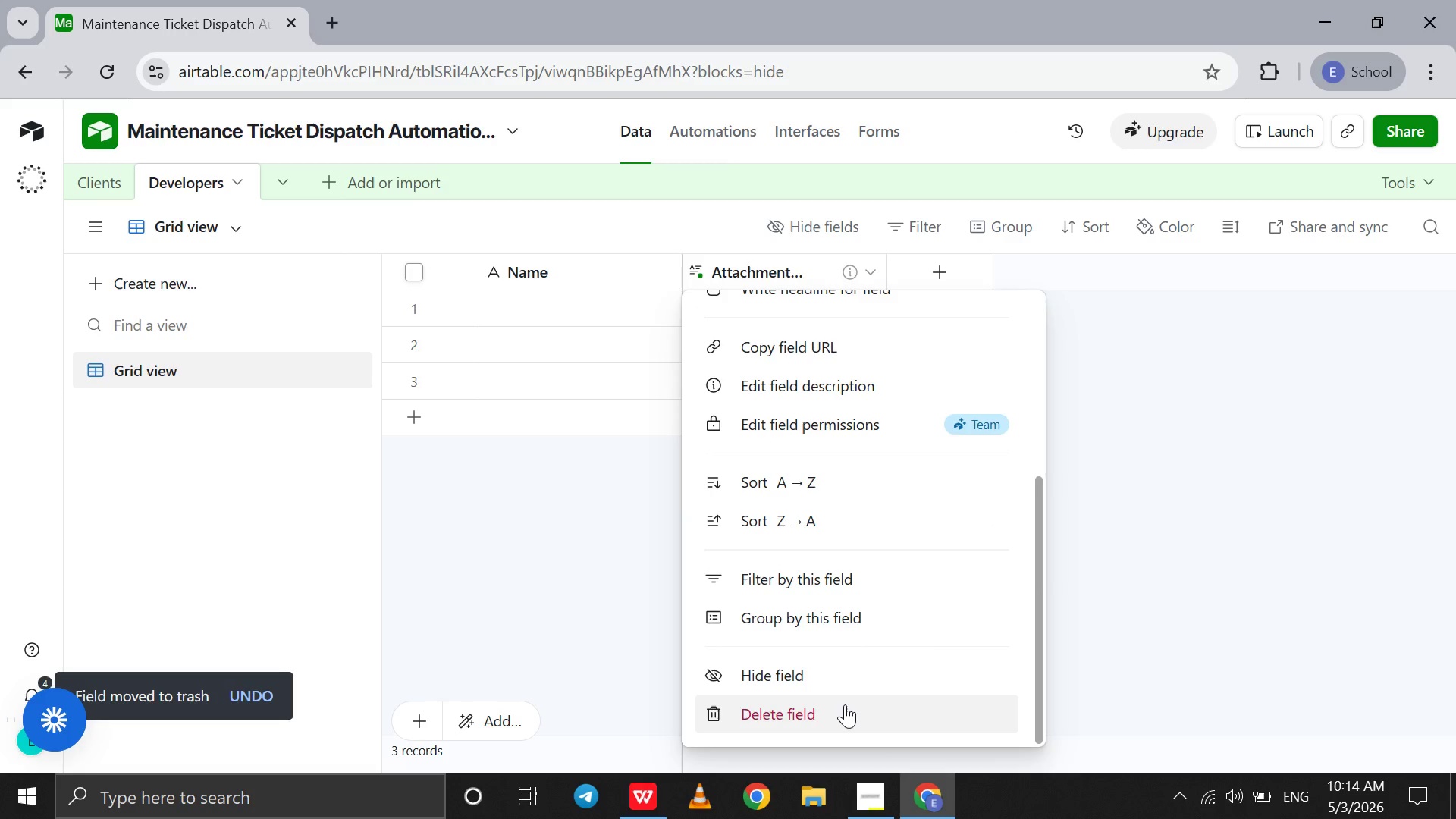 
left_click([845, 704])
 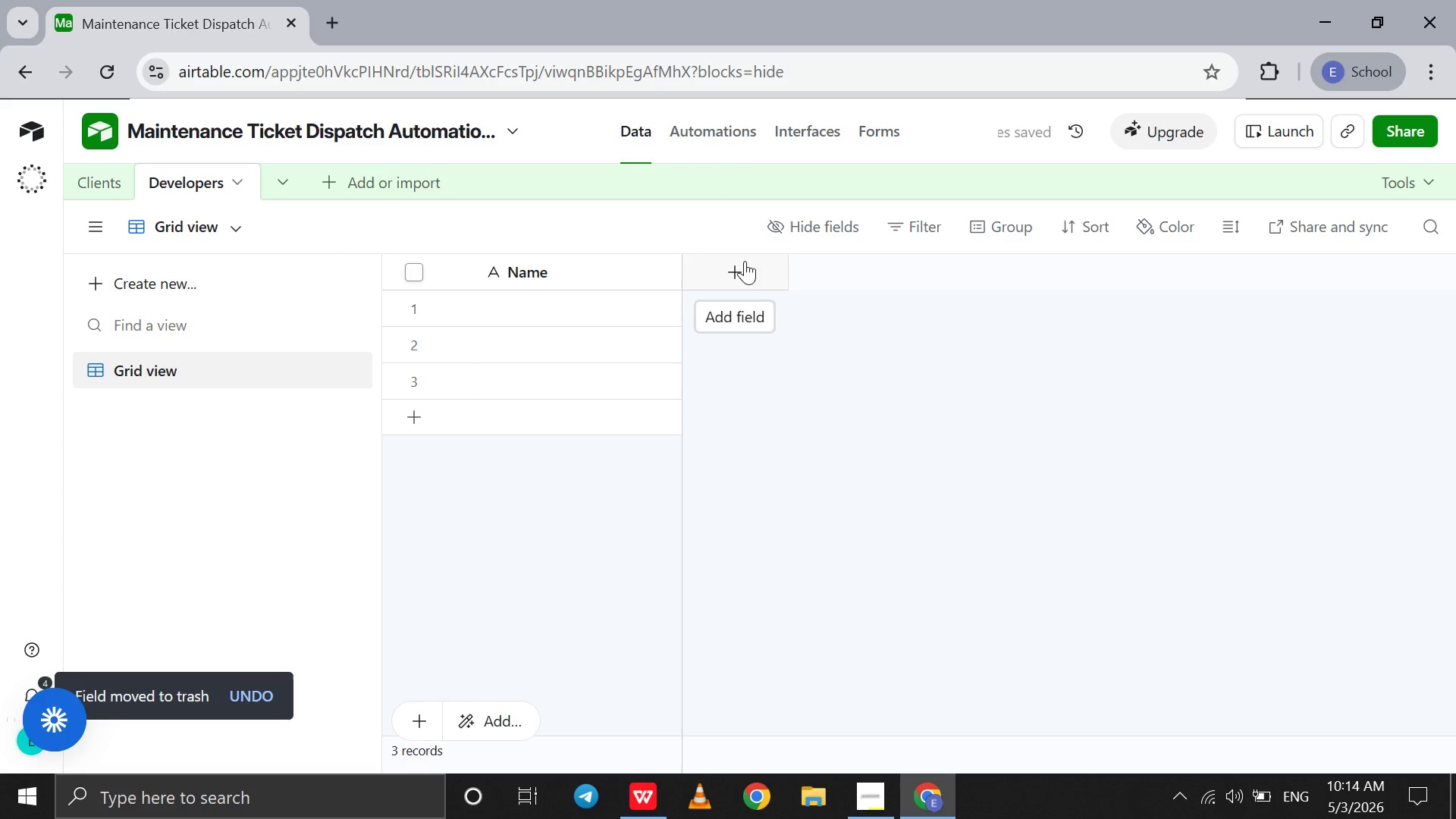 
wait(9.62)
 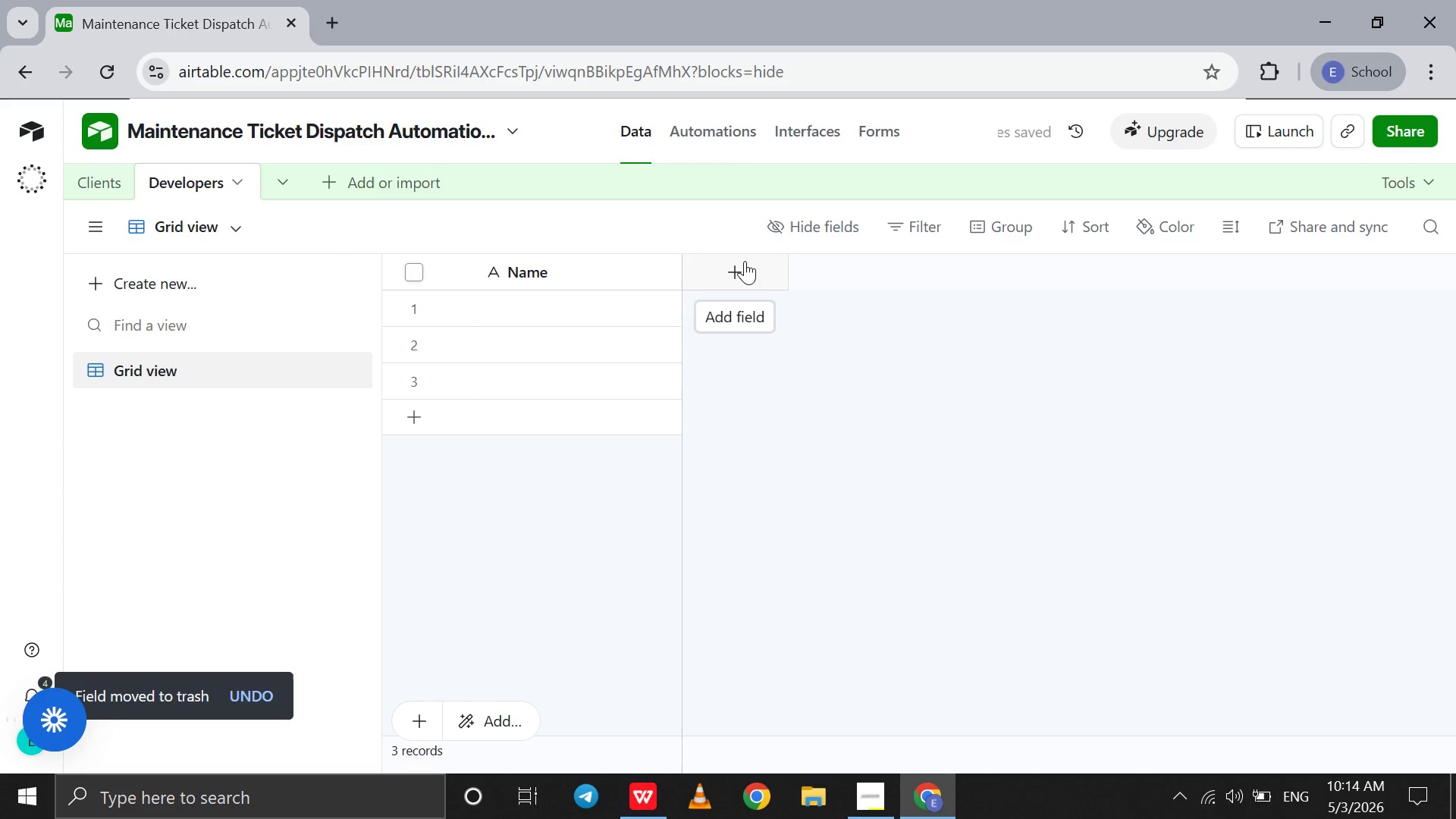 
left_click([745, 261])
 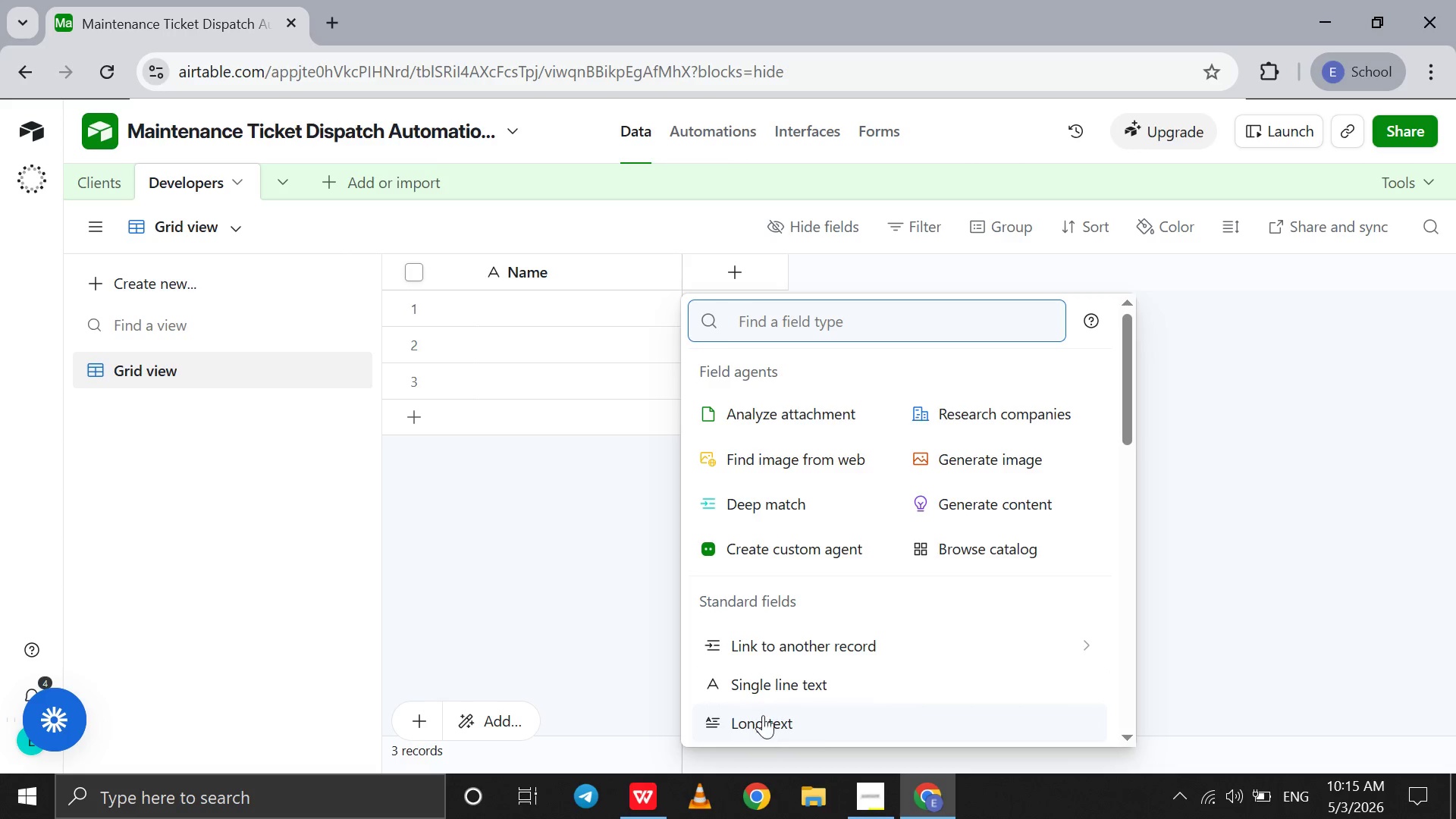 
left_click([763, 698])
 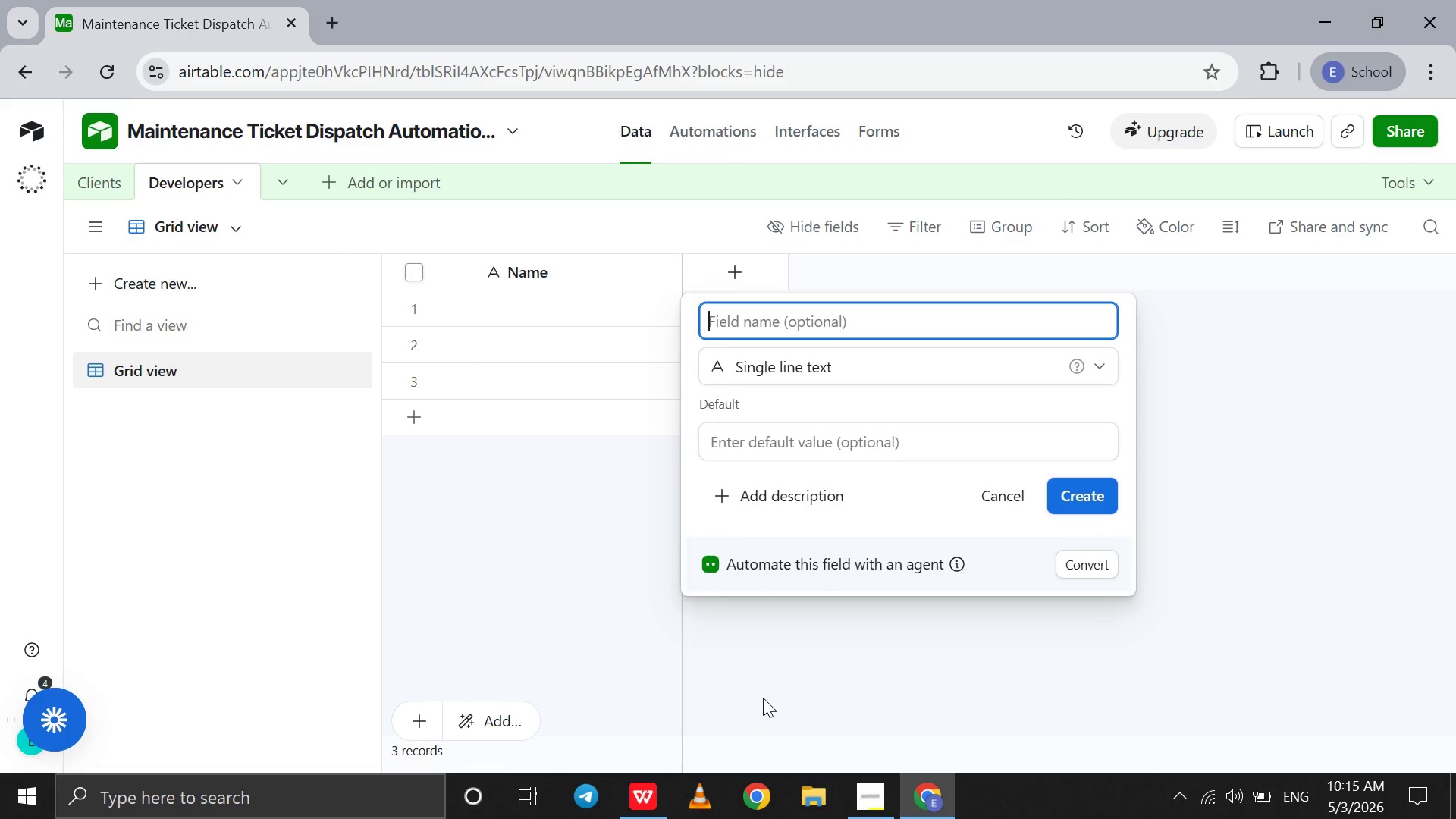 
type(Role)
 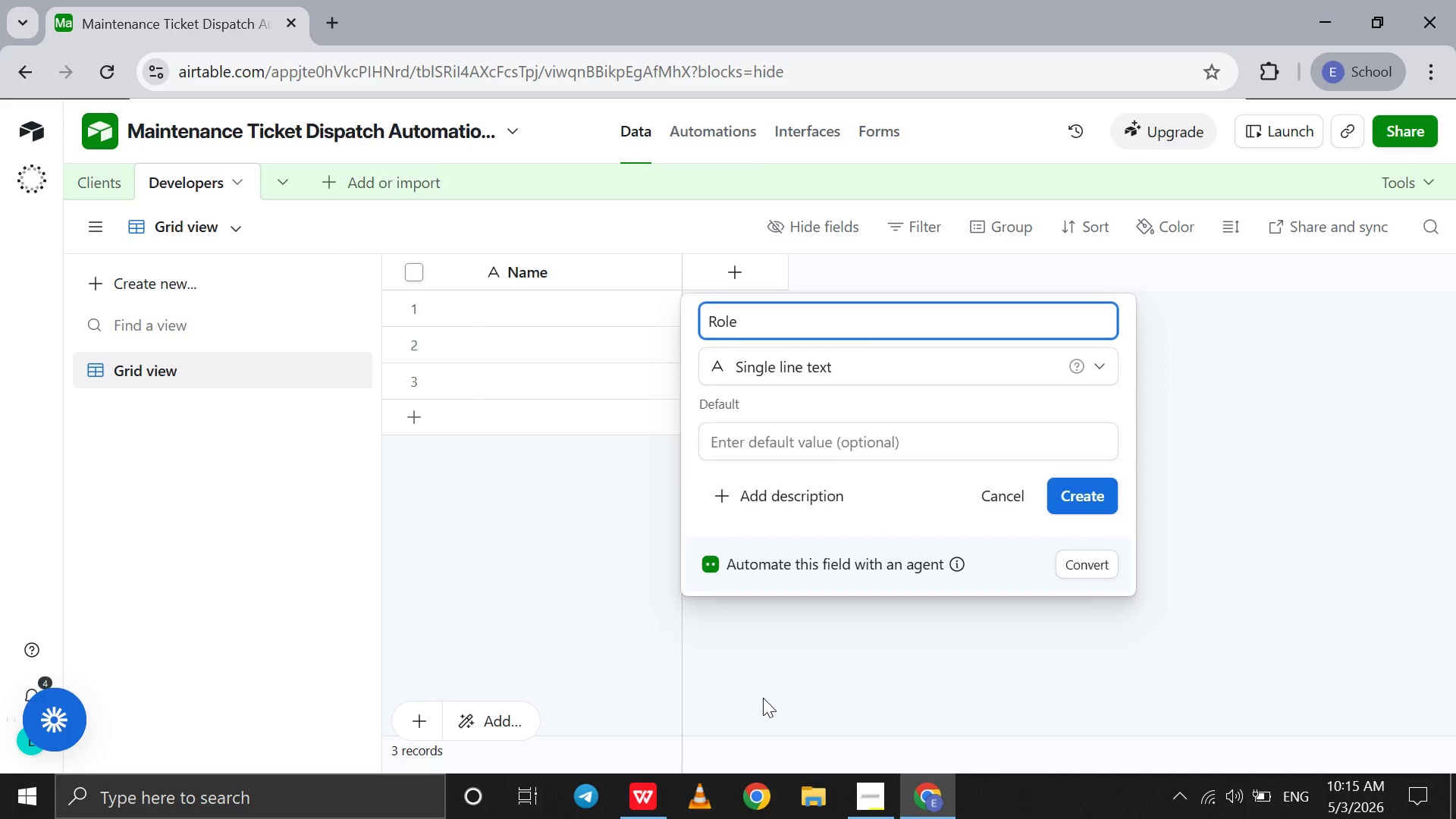 
key(Enter)
 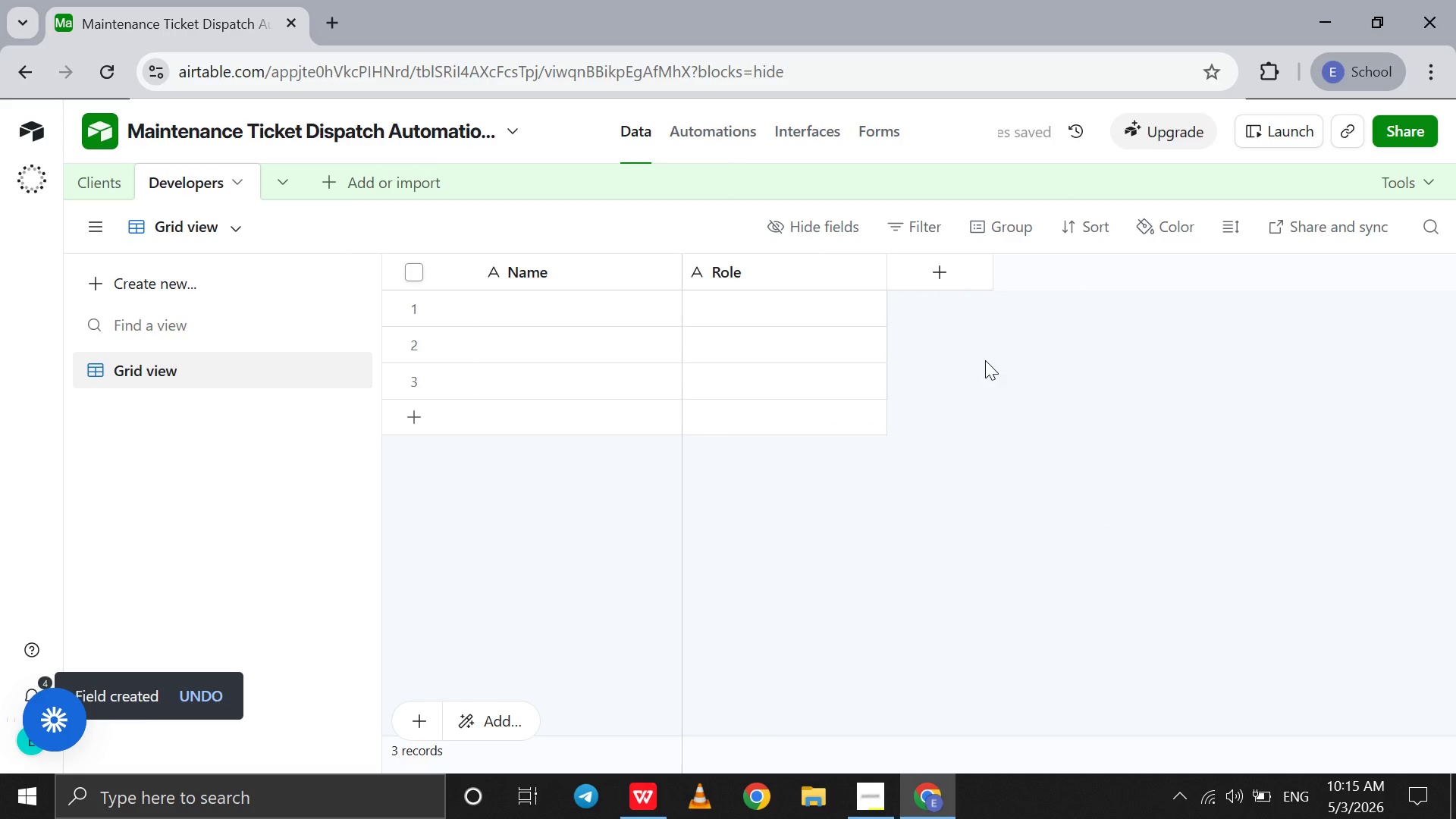 
left_click([958, 287])
 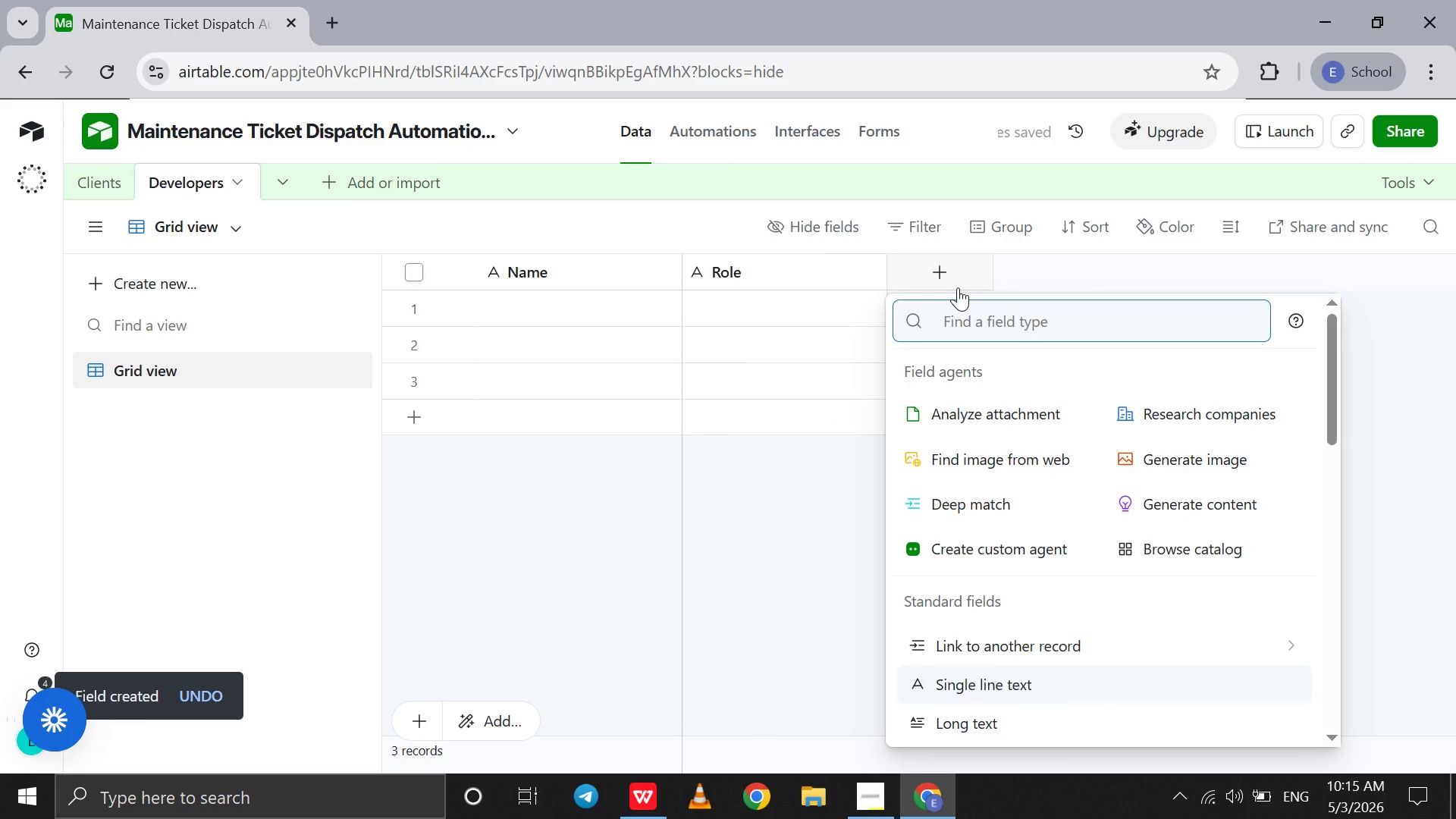 
type(ema)
 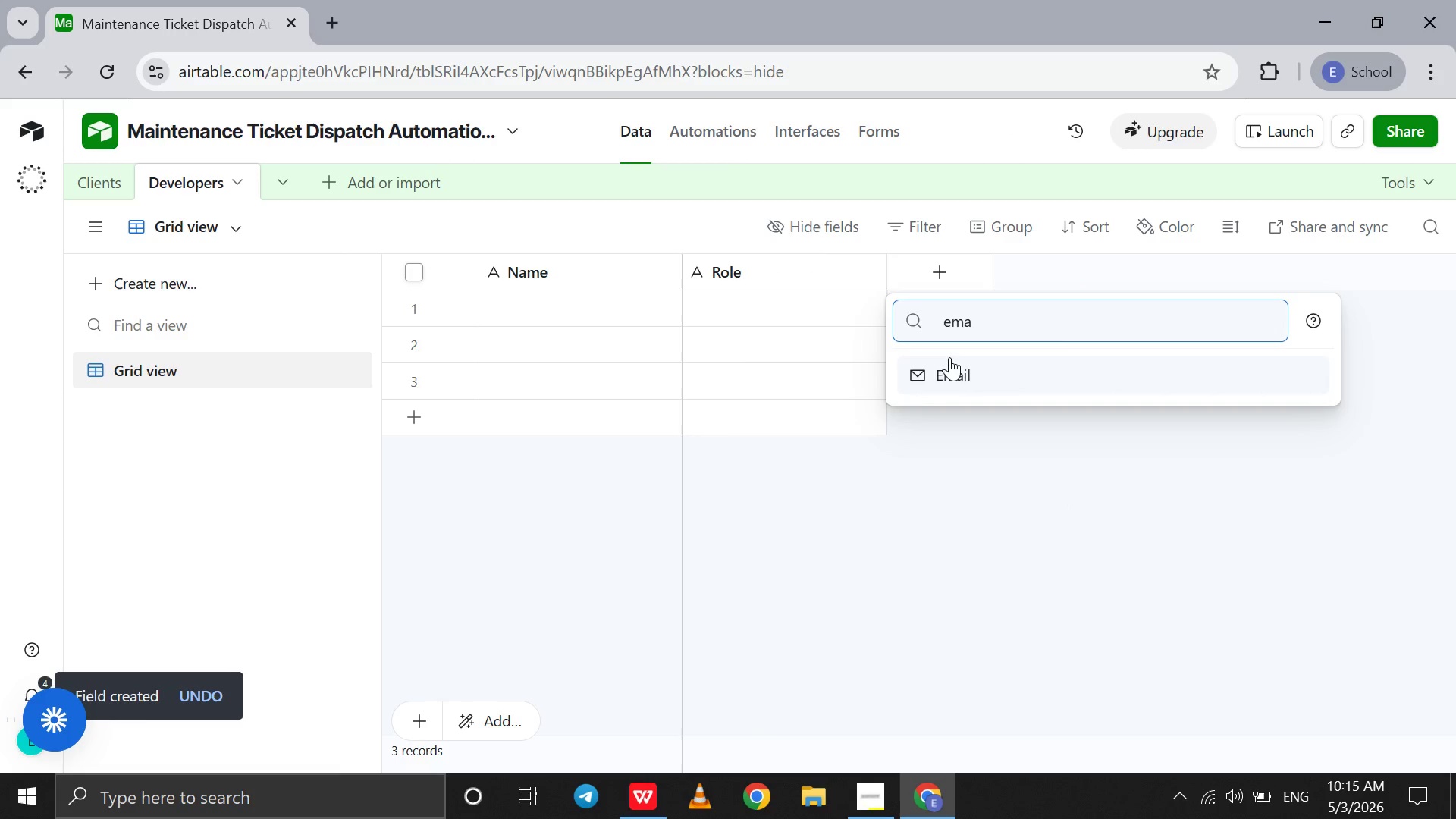 
left_click([948, 370])
 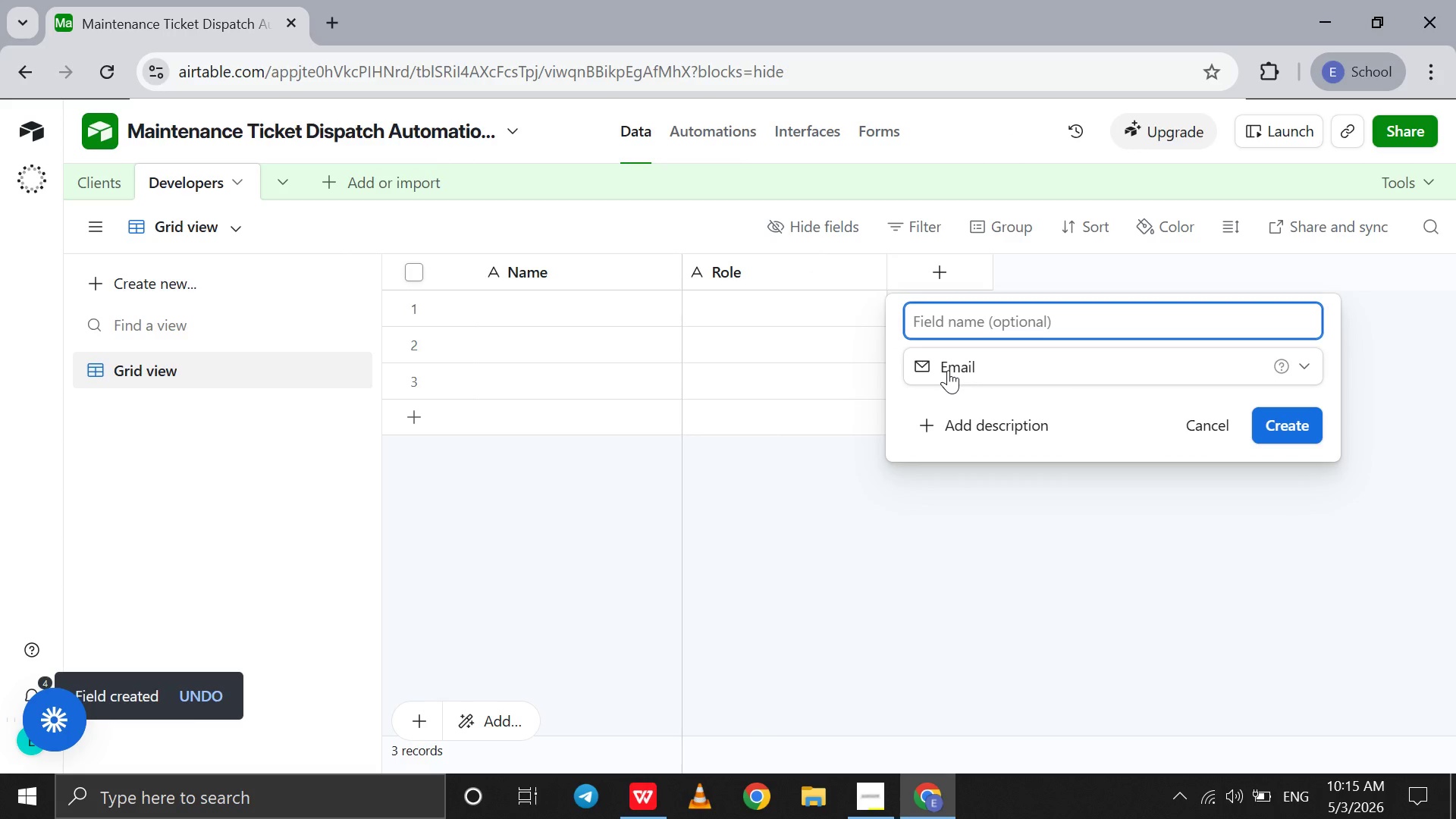 
type(Email)
 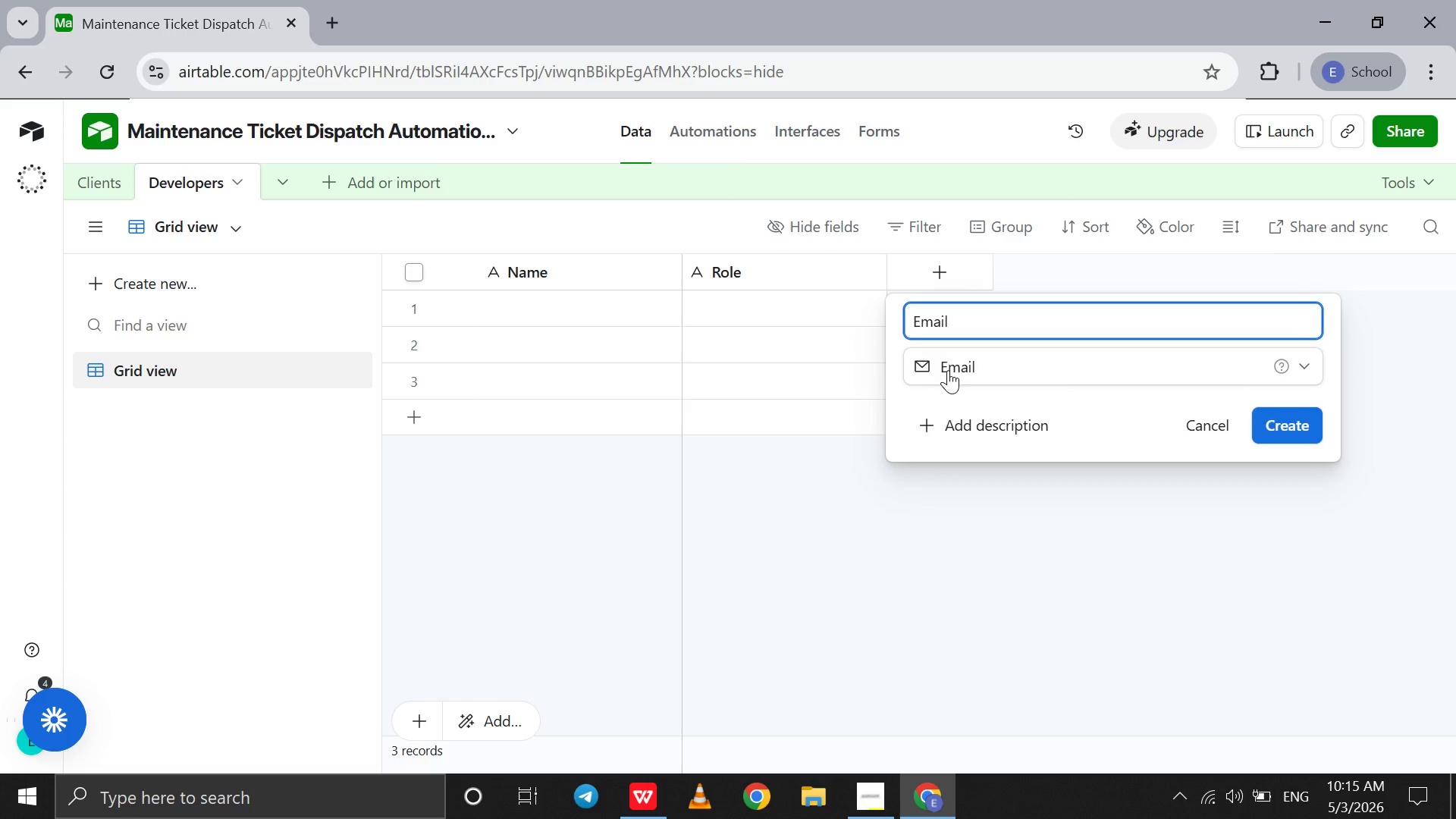 
key(Enter)
 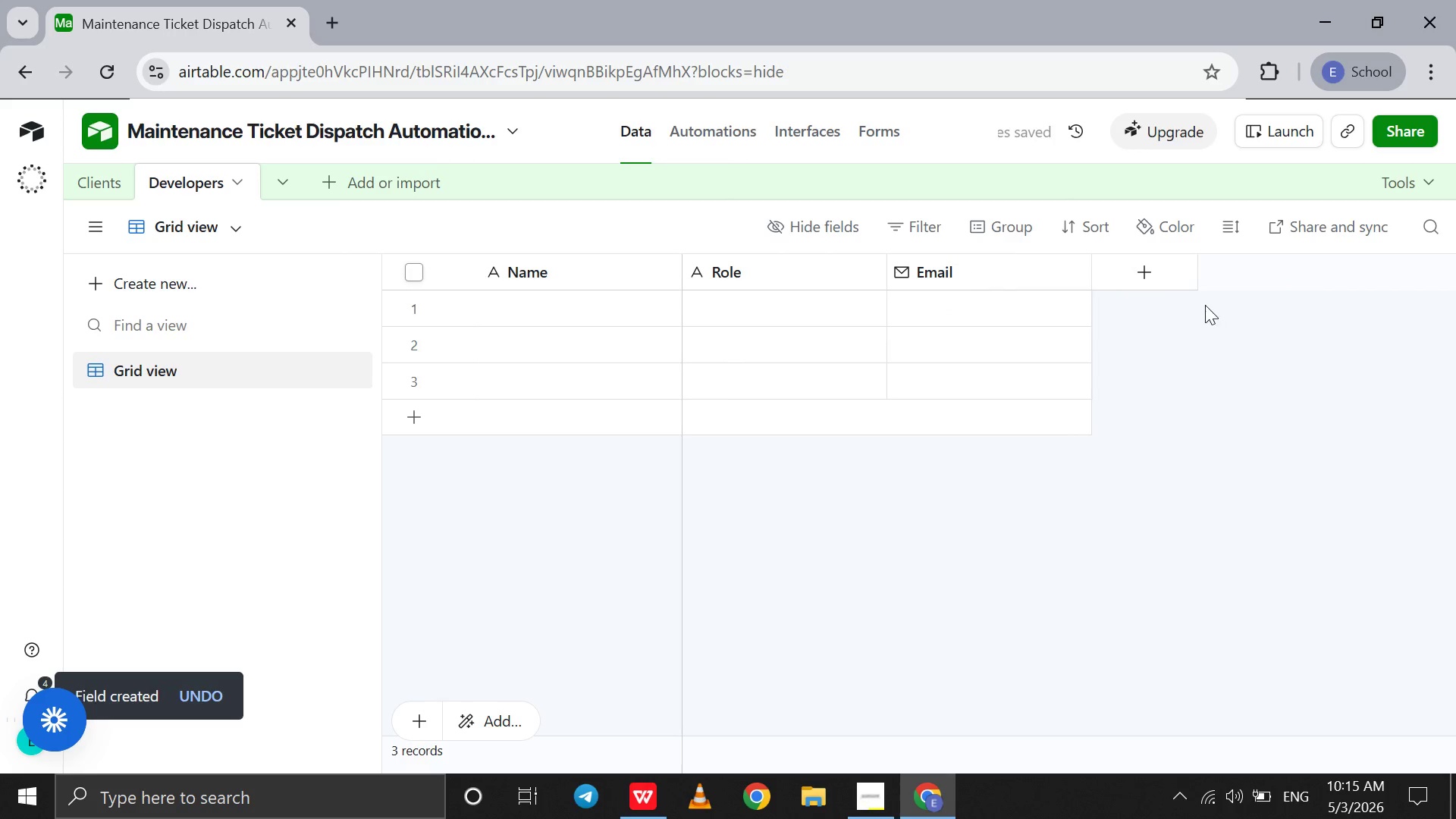 
left_click([1172, 270])
 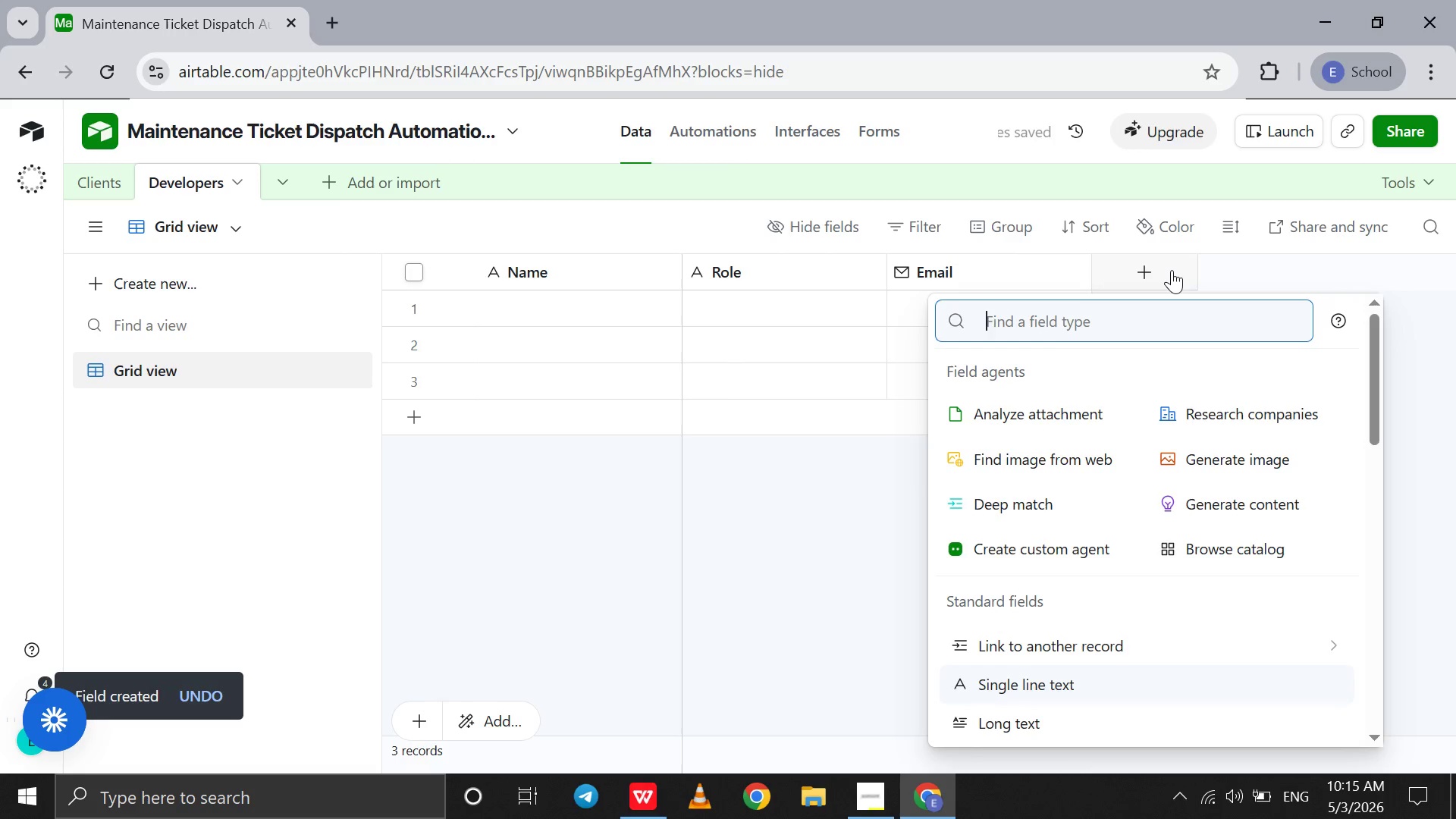 
type(nu)
 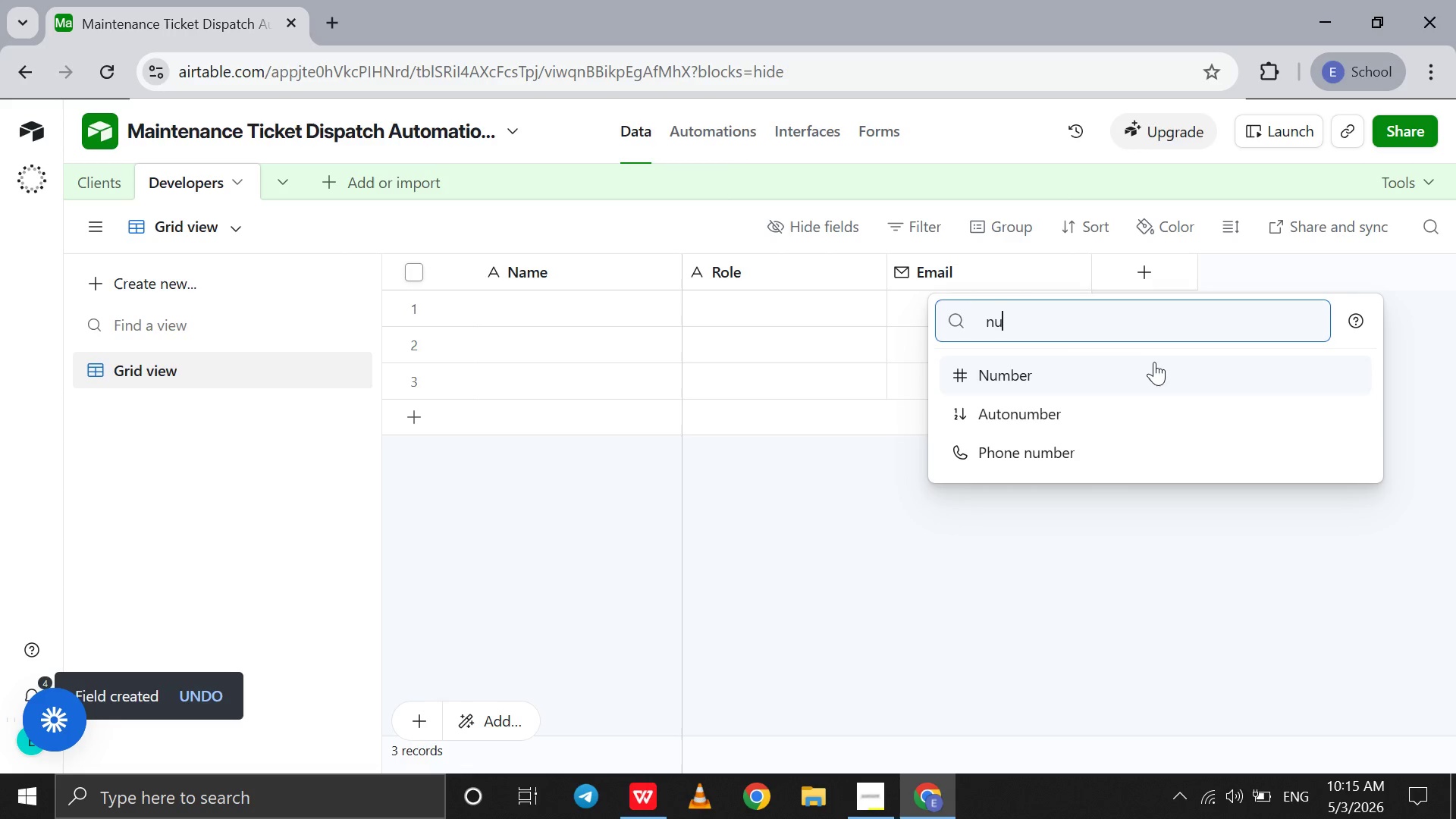 
left_click([1150, 365])
 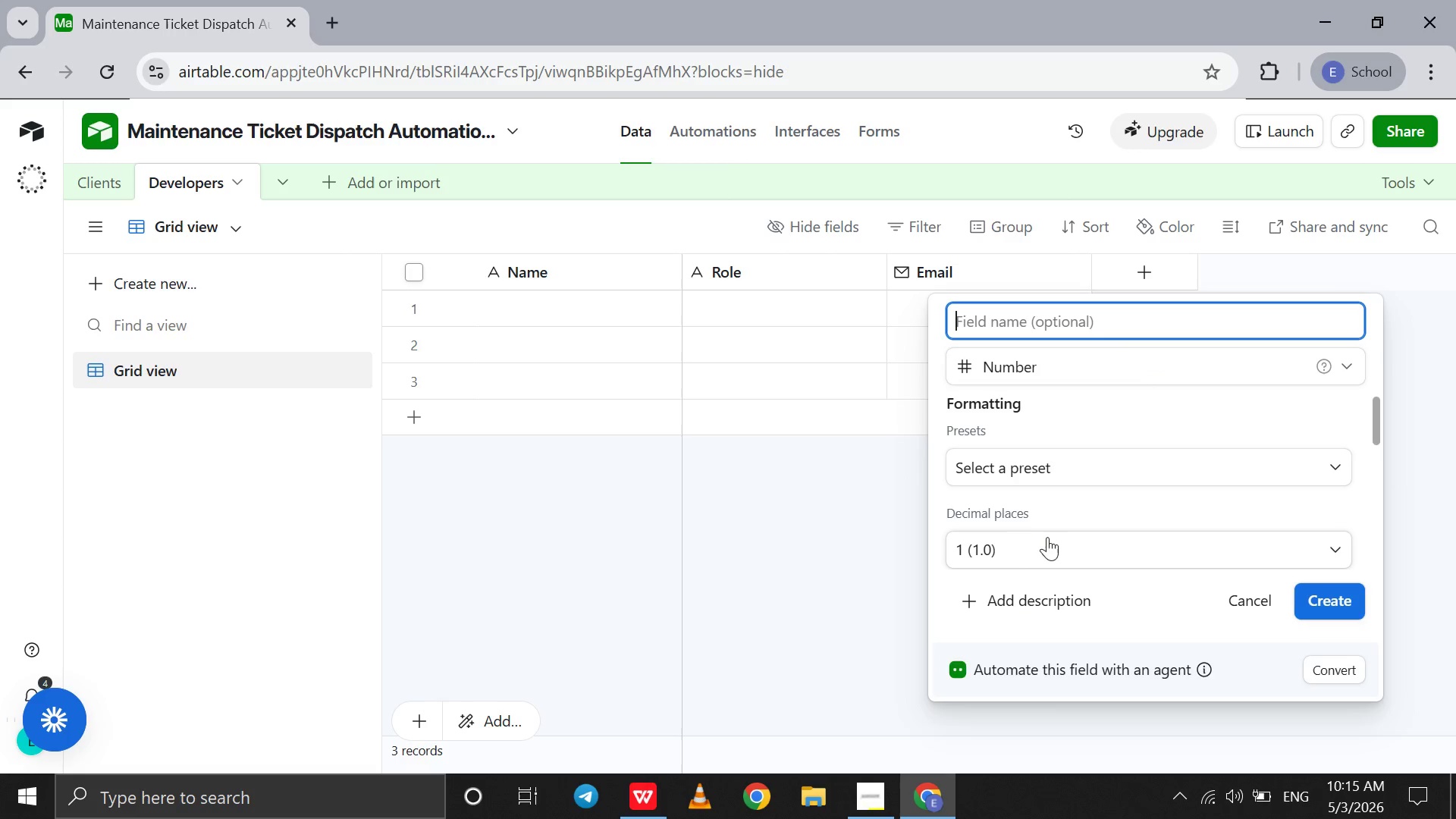 
left_click([1035, 544])
 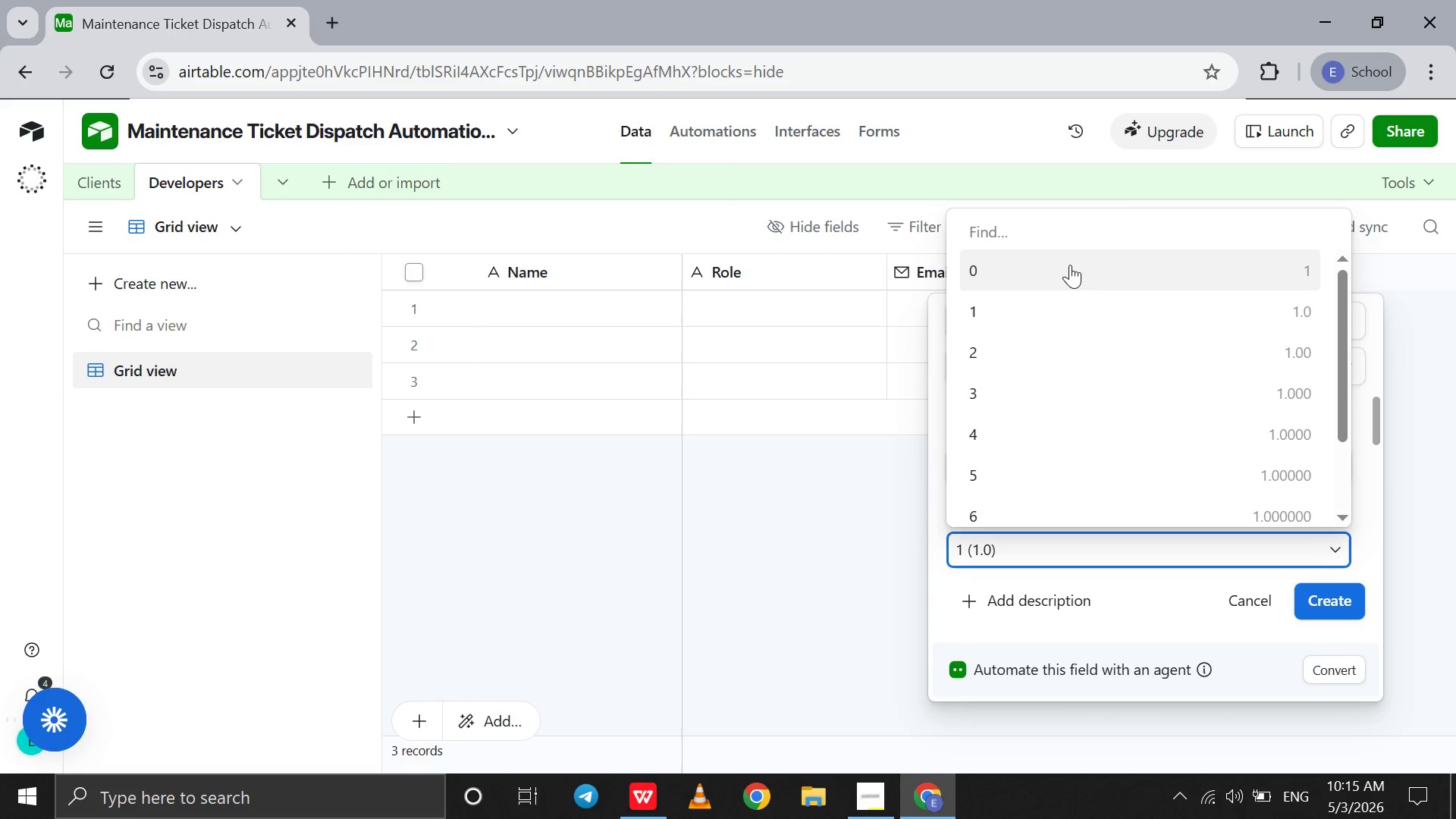 
left_click([1068, 264])
 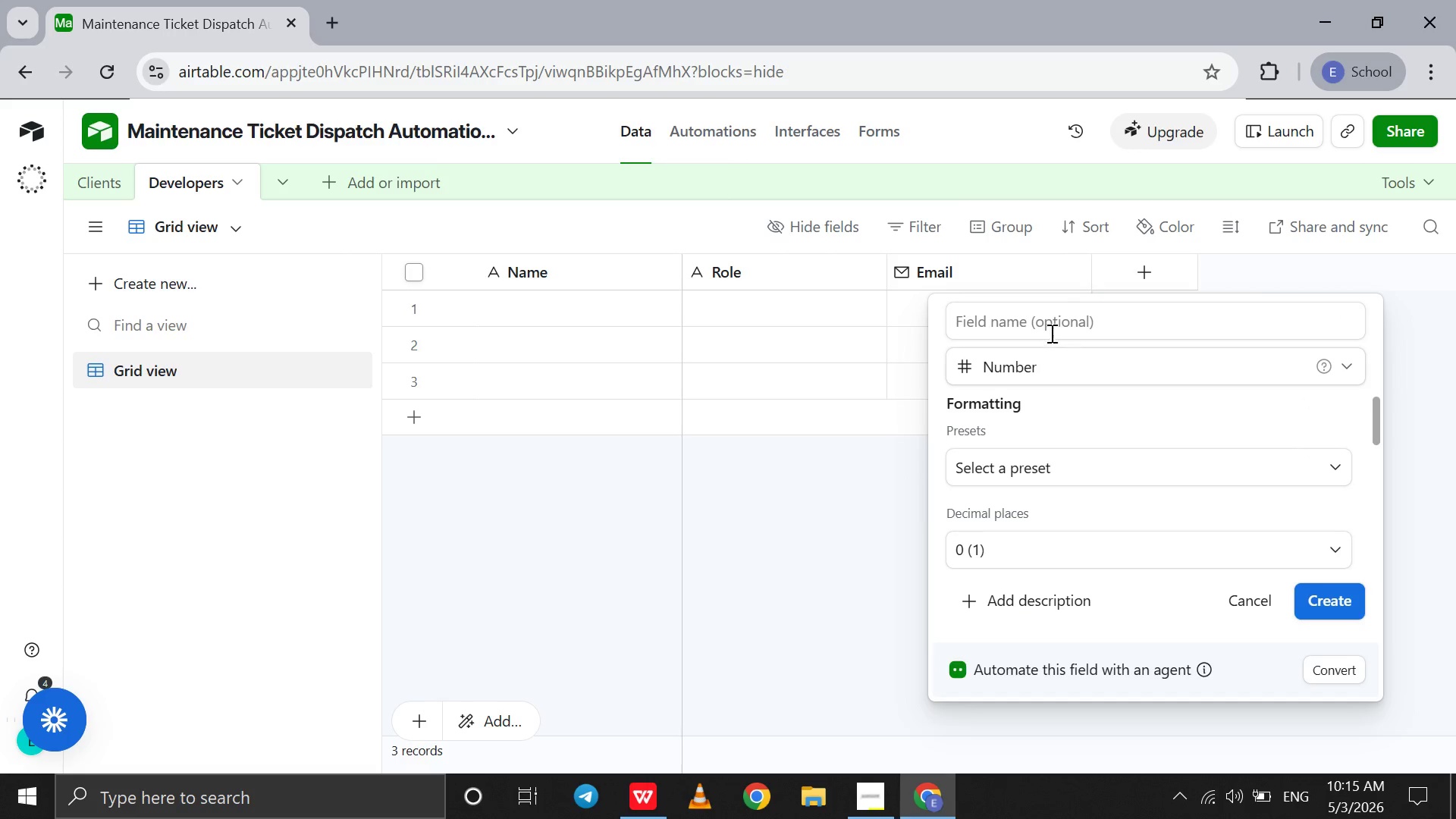 
left_click([1036, 319])
 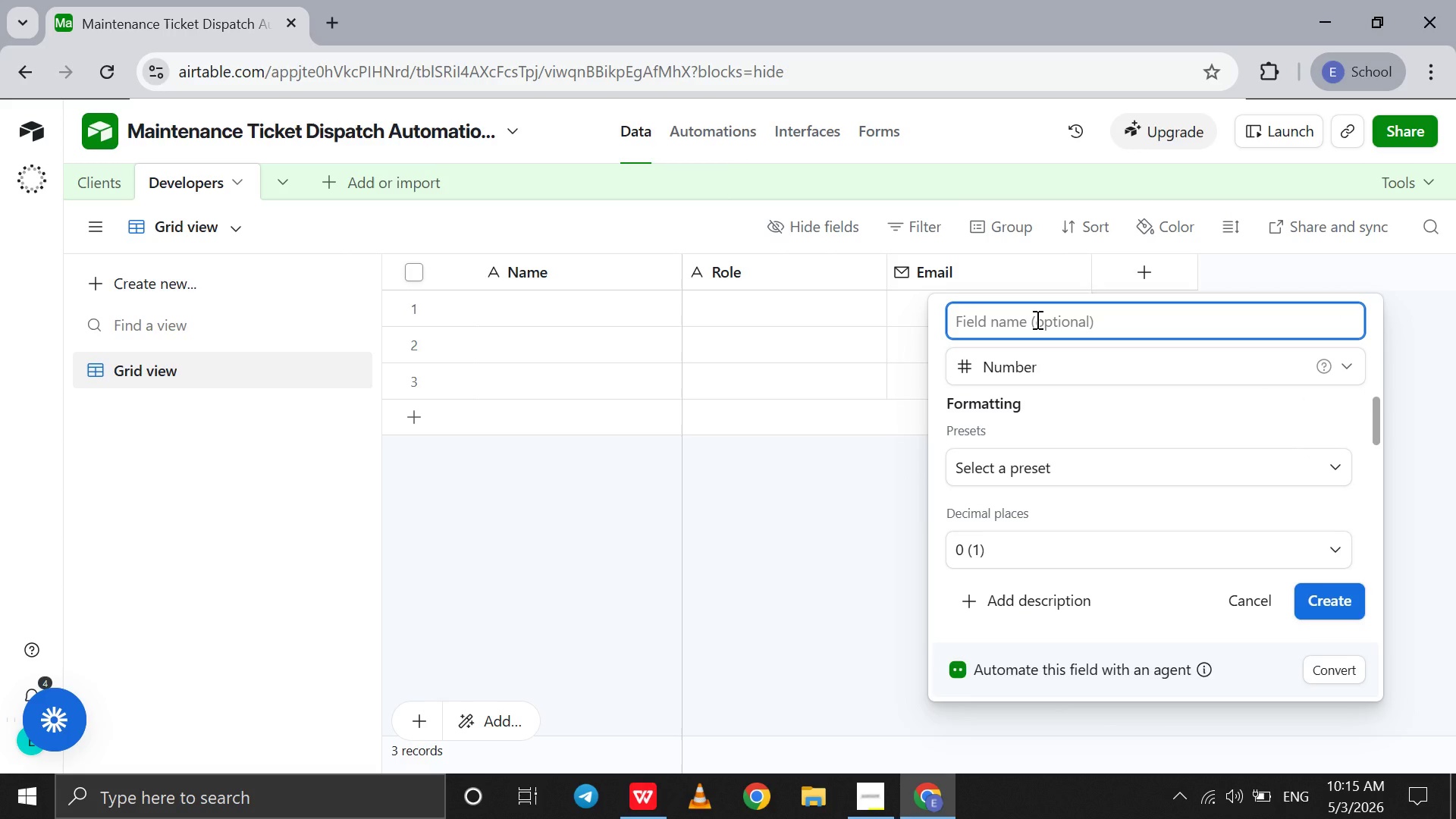 
type(Max Tickets Capav)
key(Backspace)
type(cuty )
 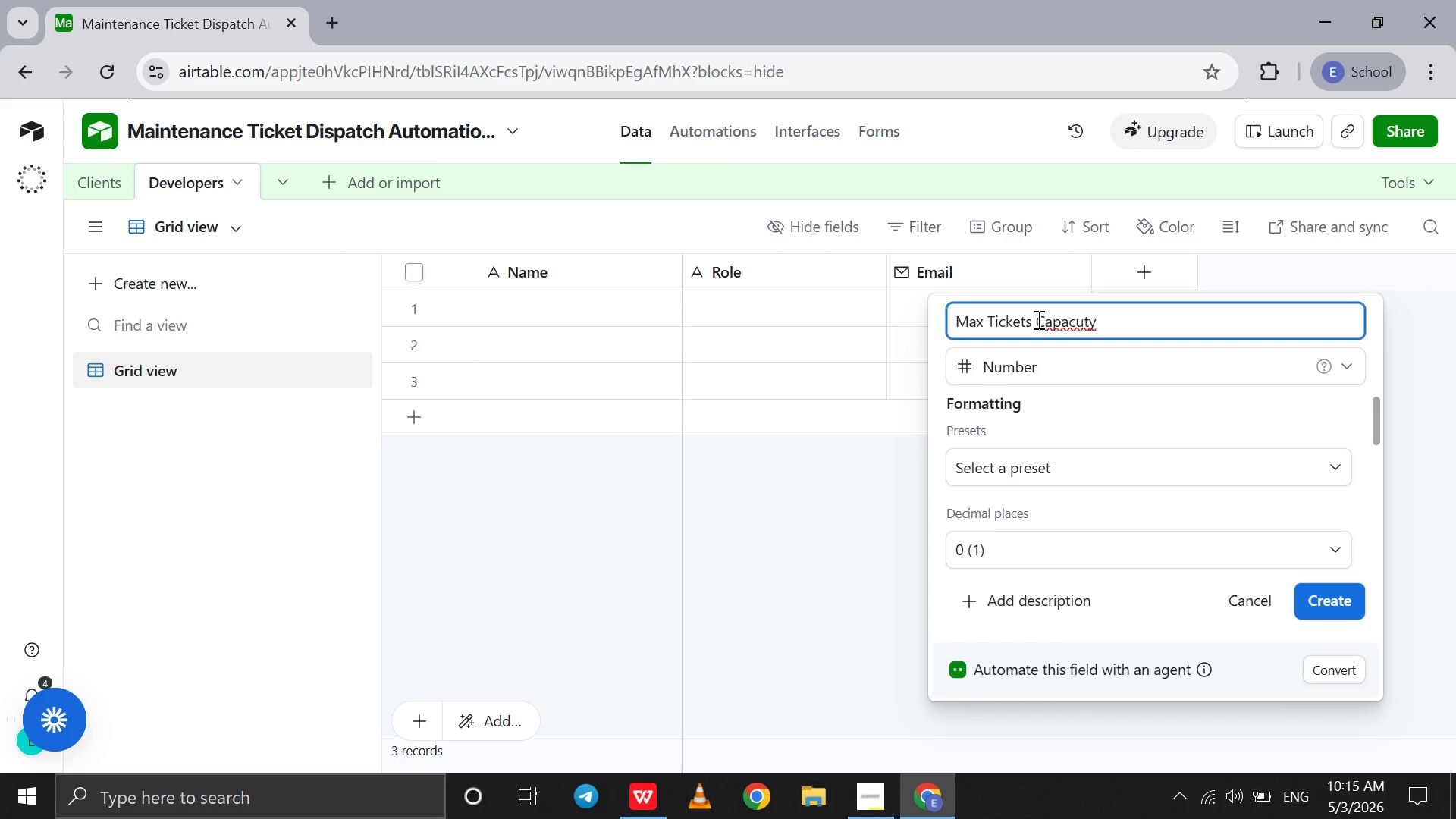 
key(ArrowLeft)
 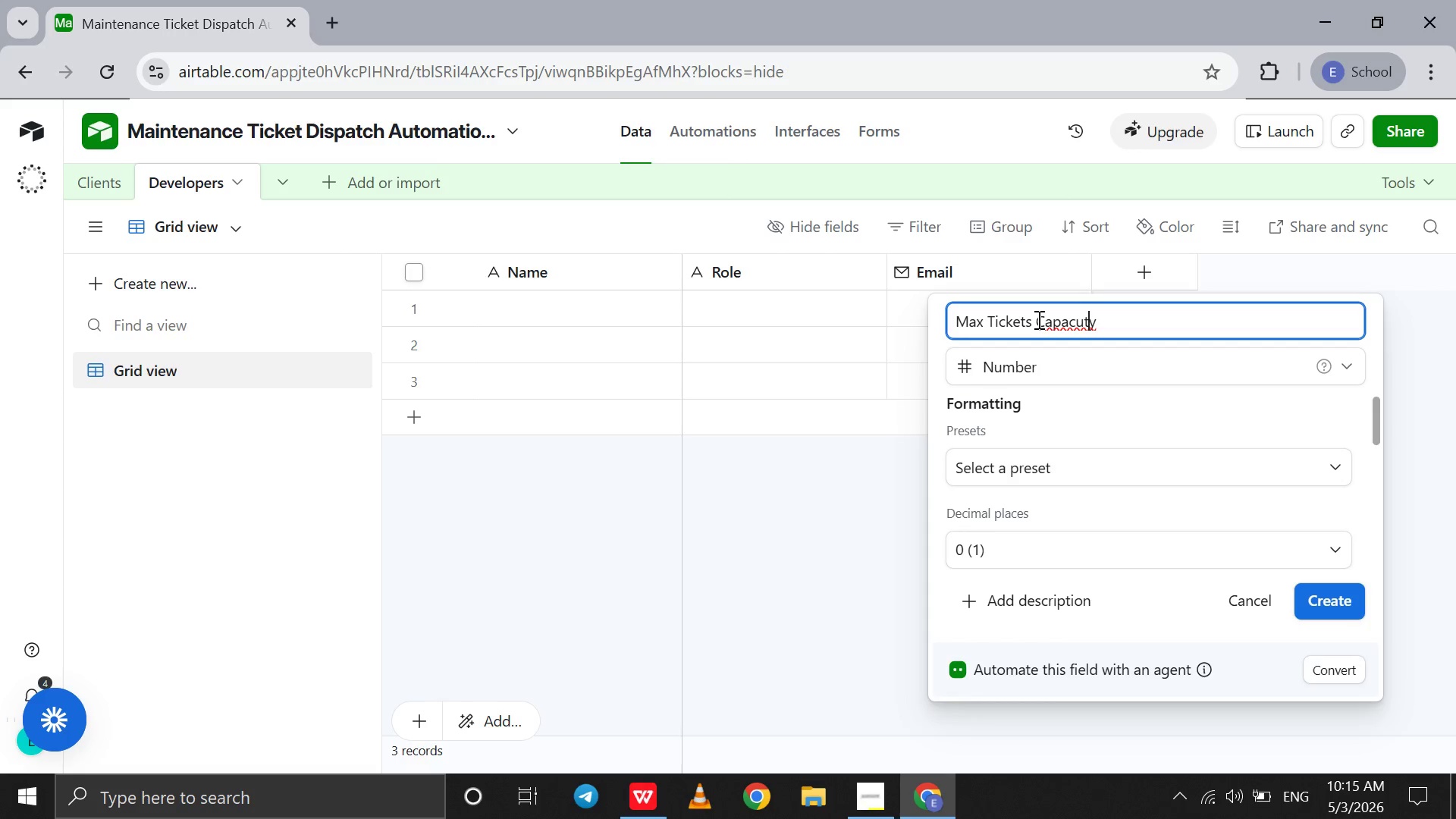 
key(ArrowLeft)
 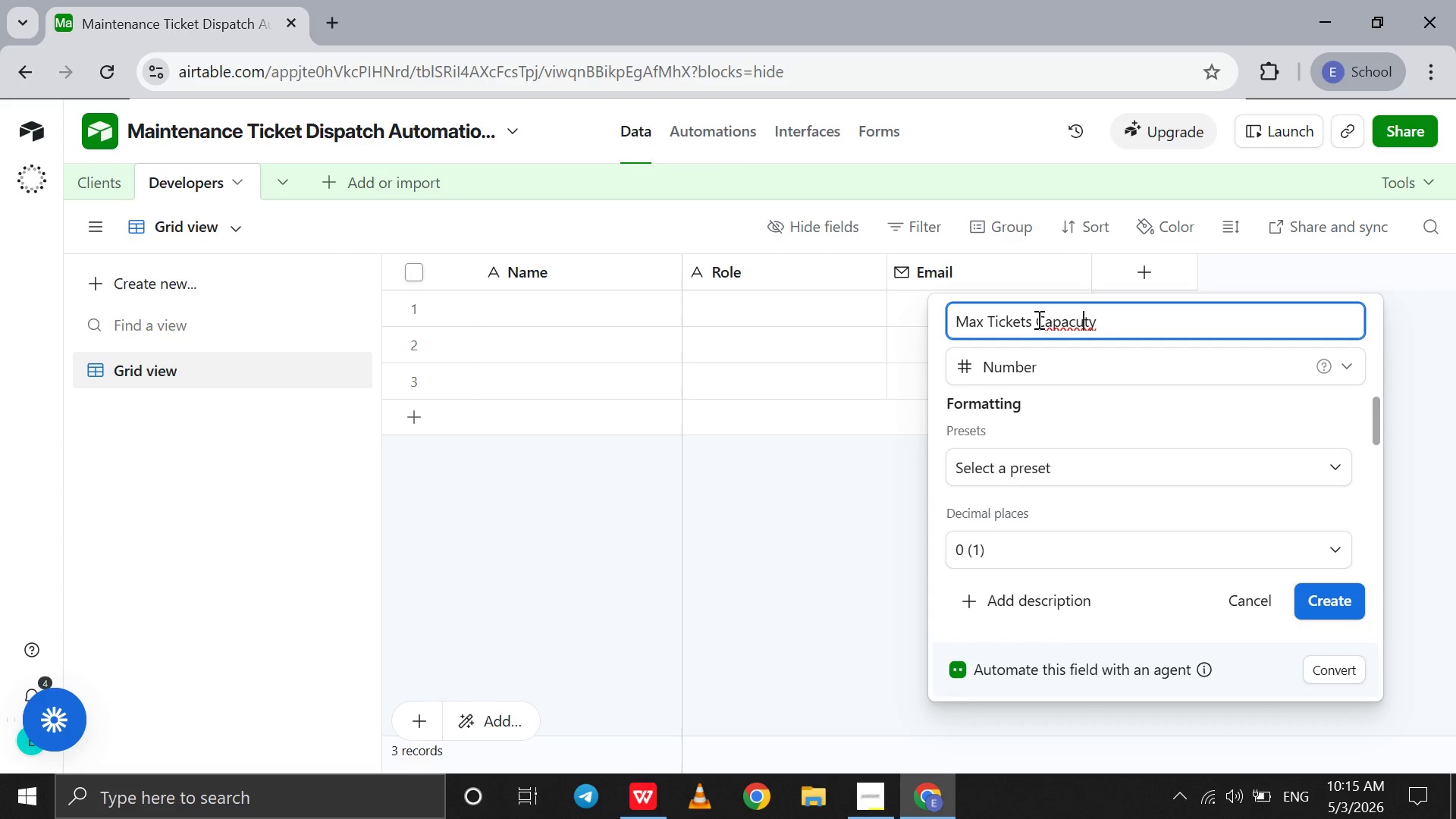 
key(ArrowLeft)
 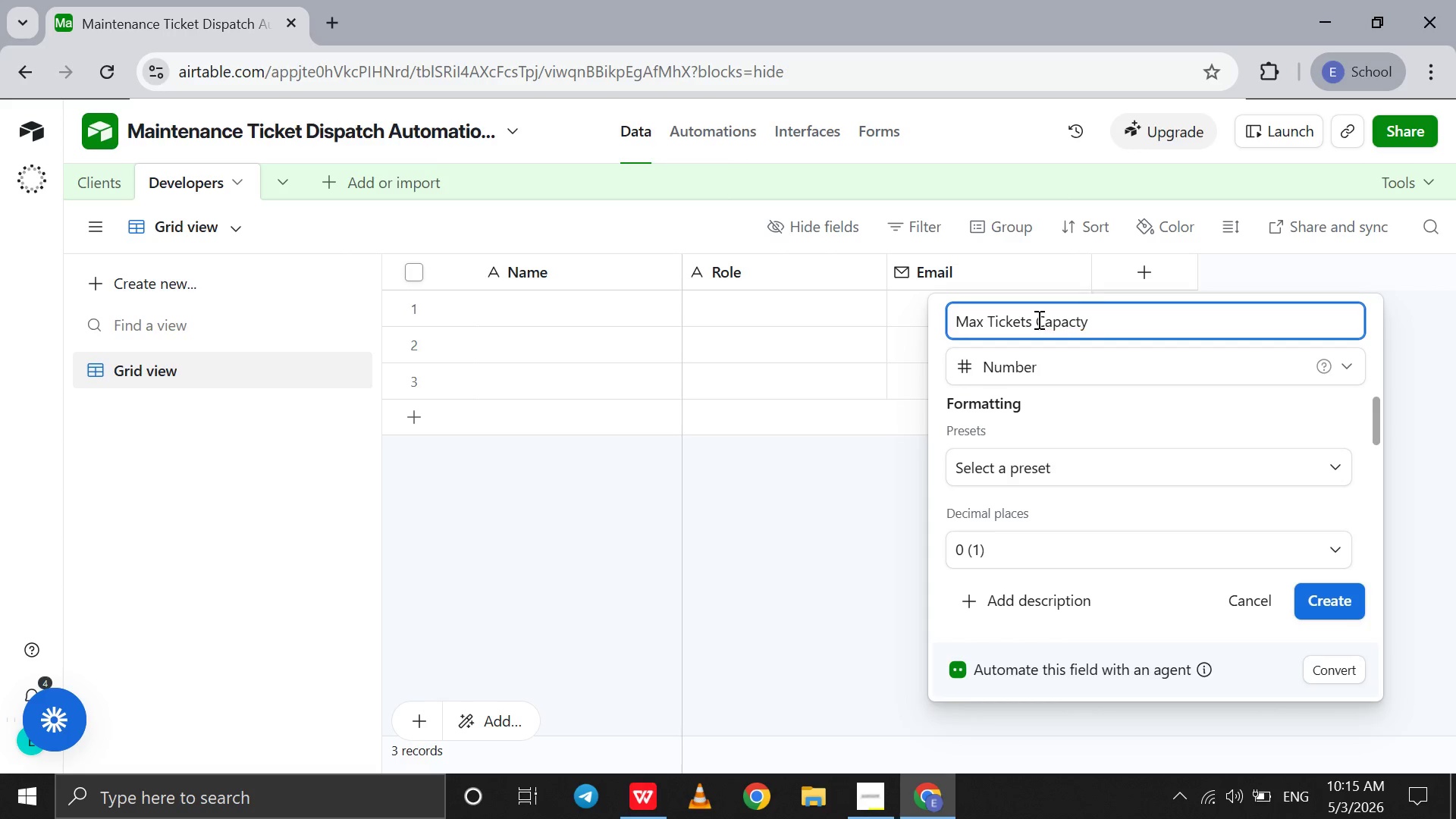 
key(Backspace)
 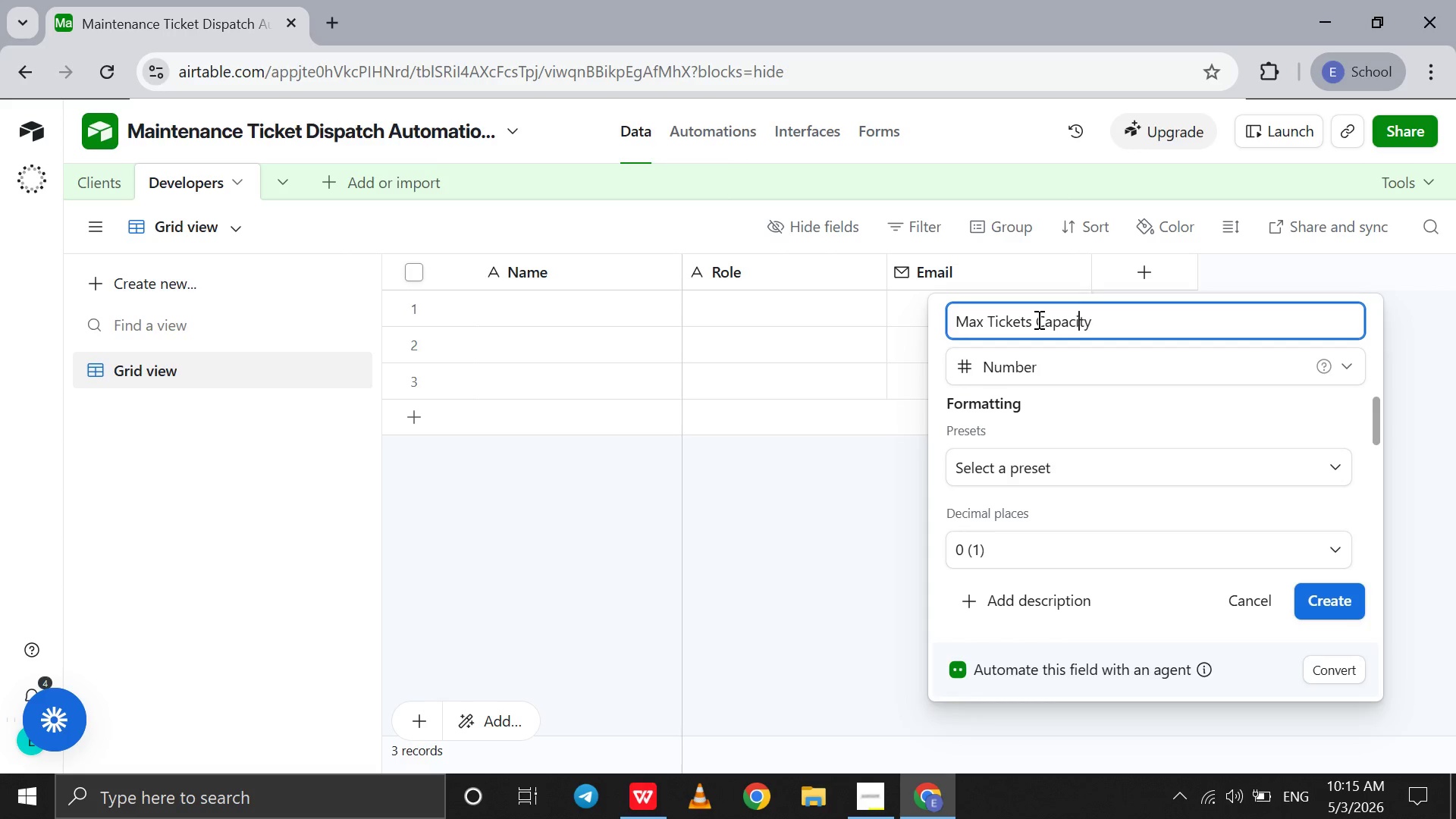 
key(I)
 